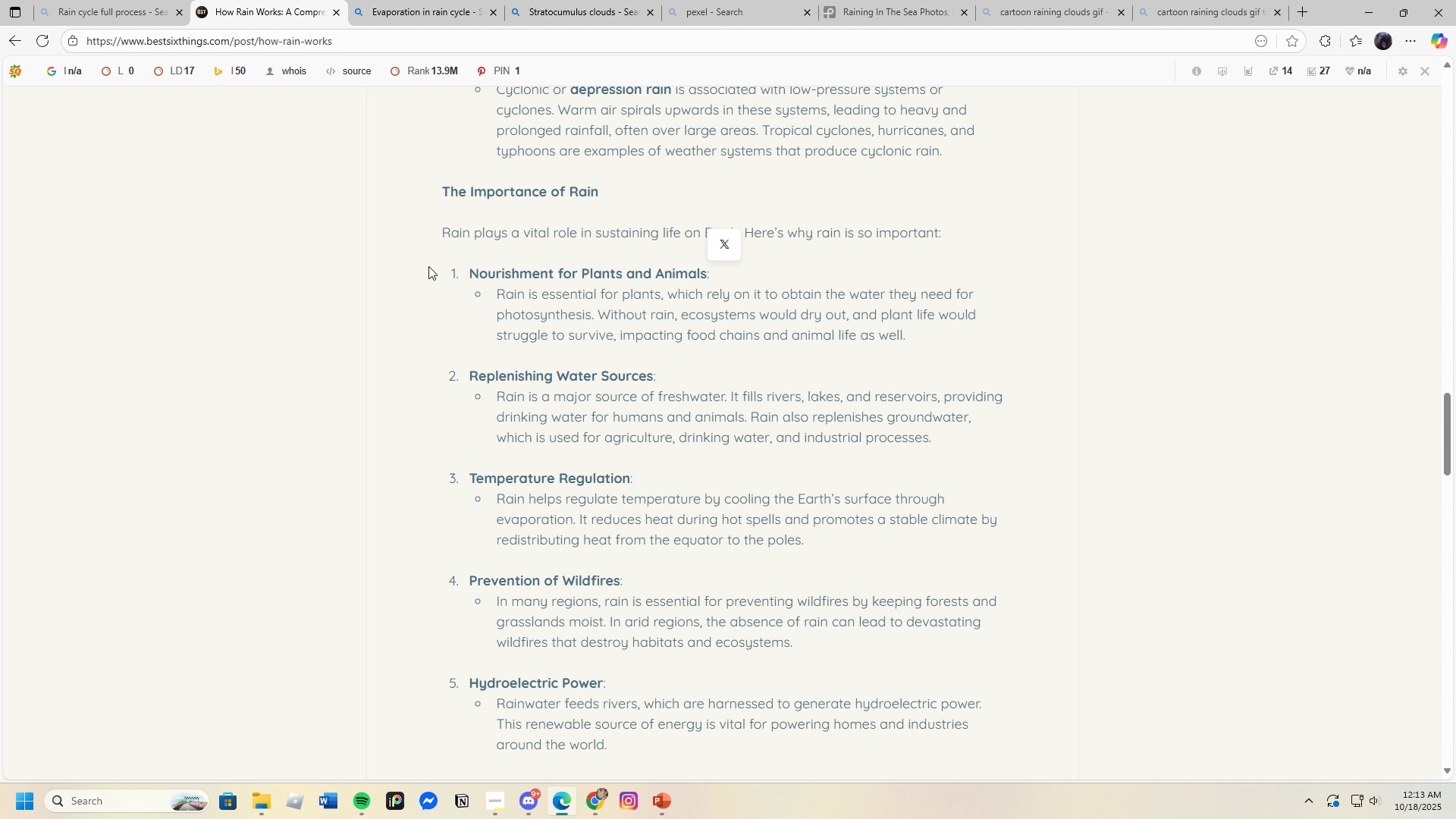 
left_click_drag(start_coordinate=[433, 268], to_coordinate=[667, 299])
 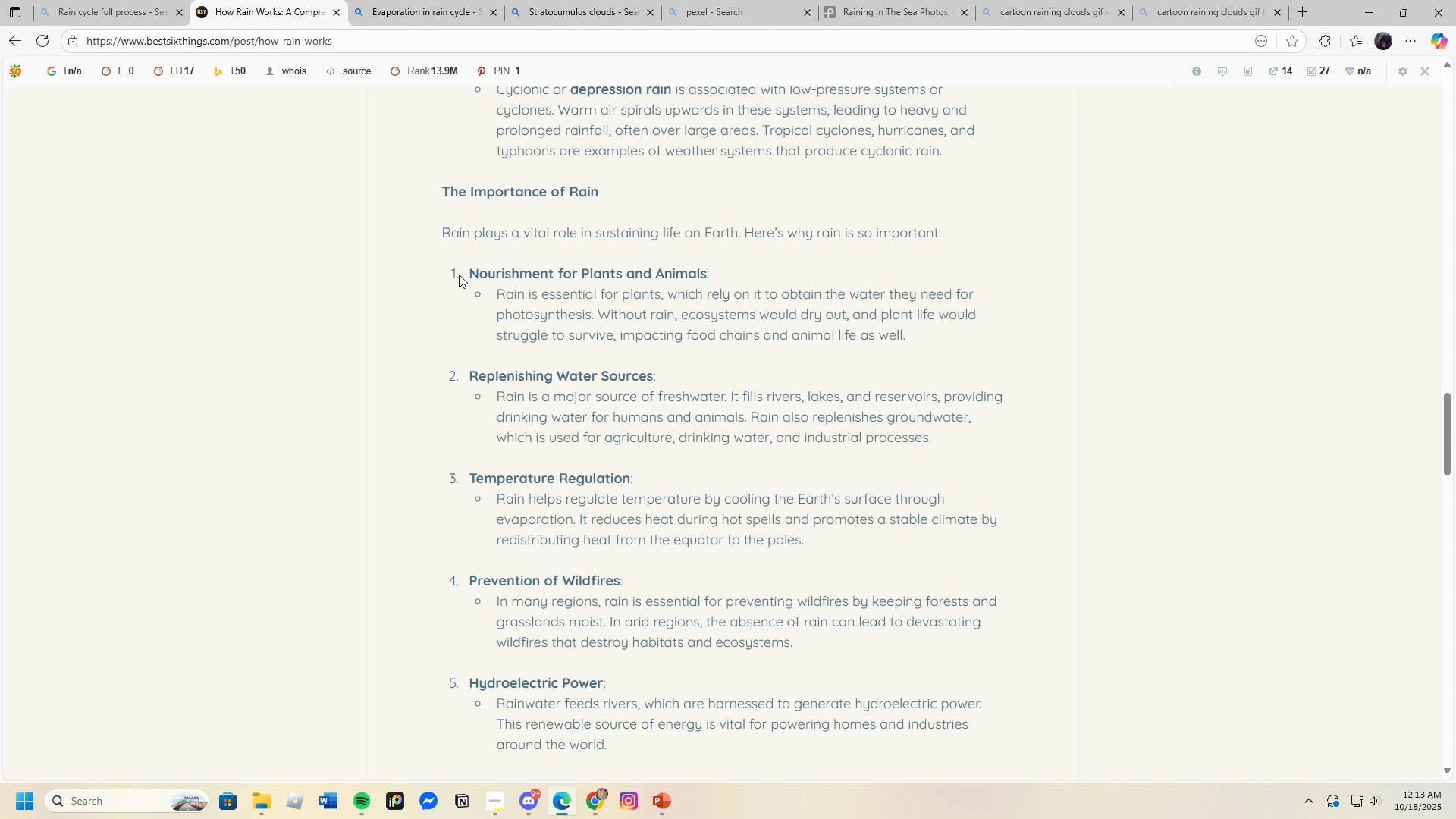 
left_click_drag(start_coordinate=[466, 269], to_coordinate=[901, 362])
 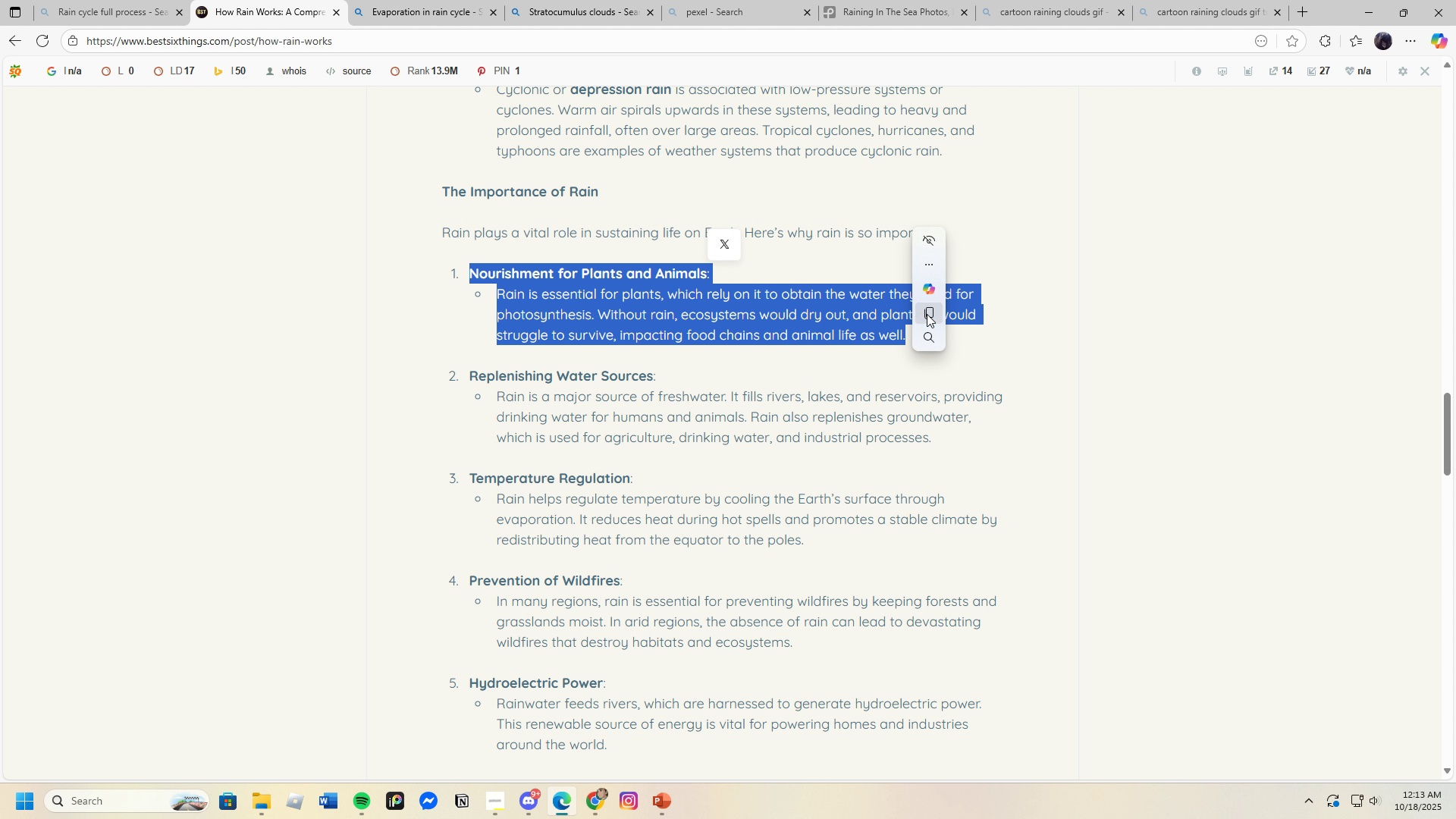 
left_click([927, 314])
 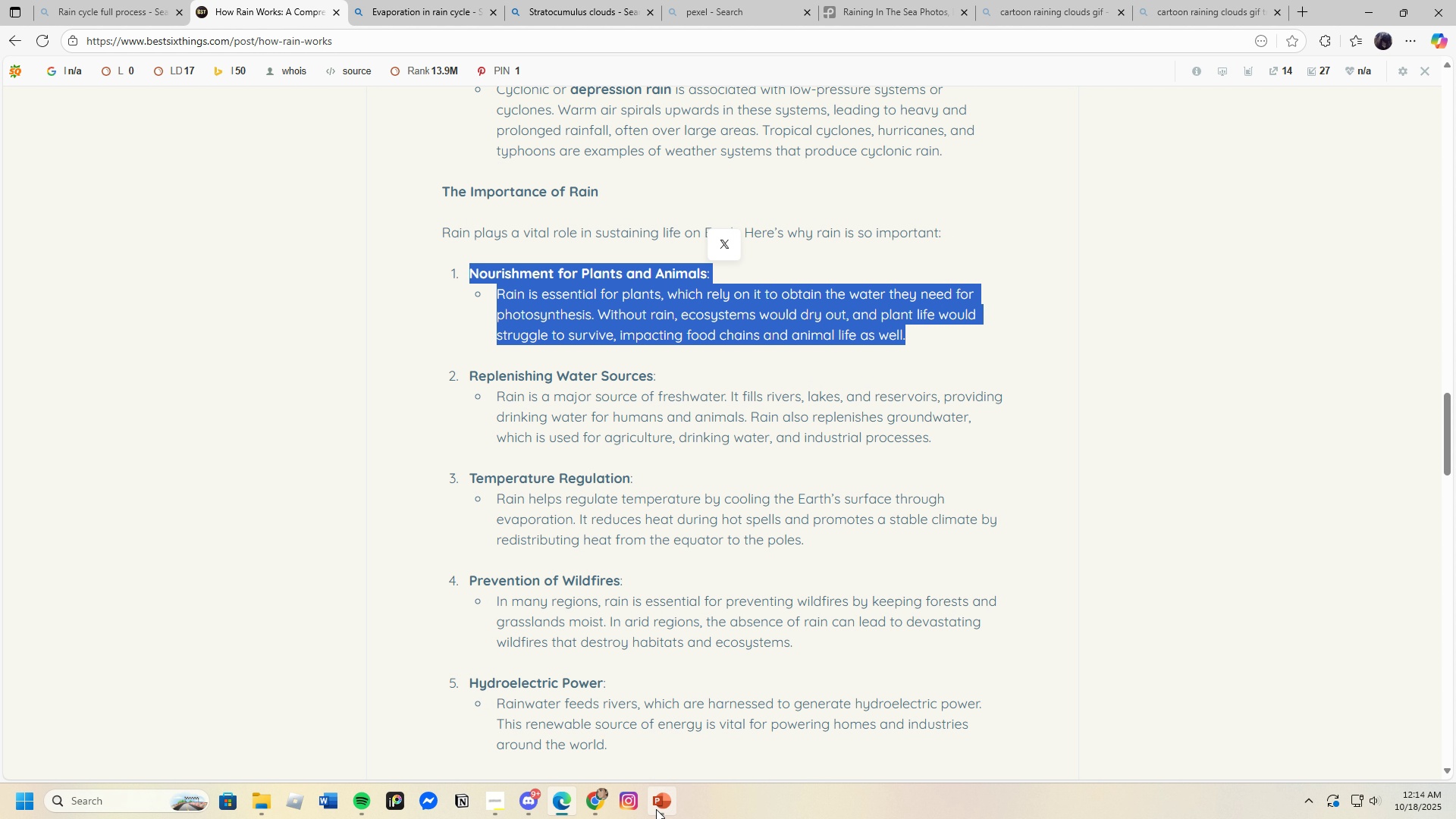 
left_click([657, 809])
 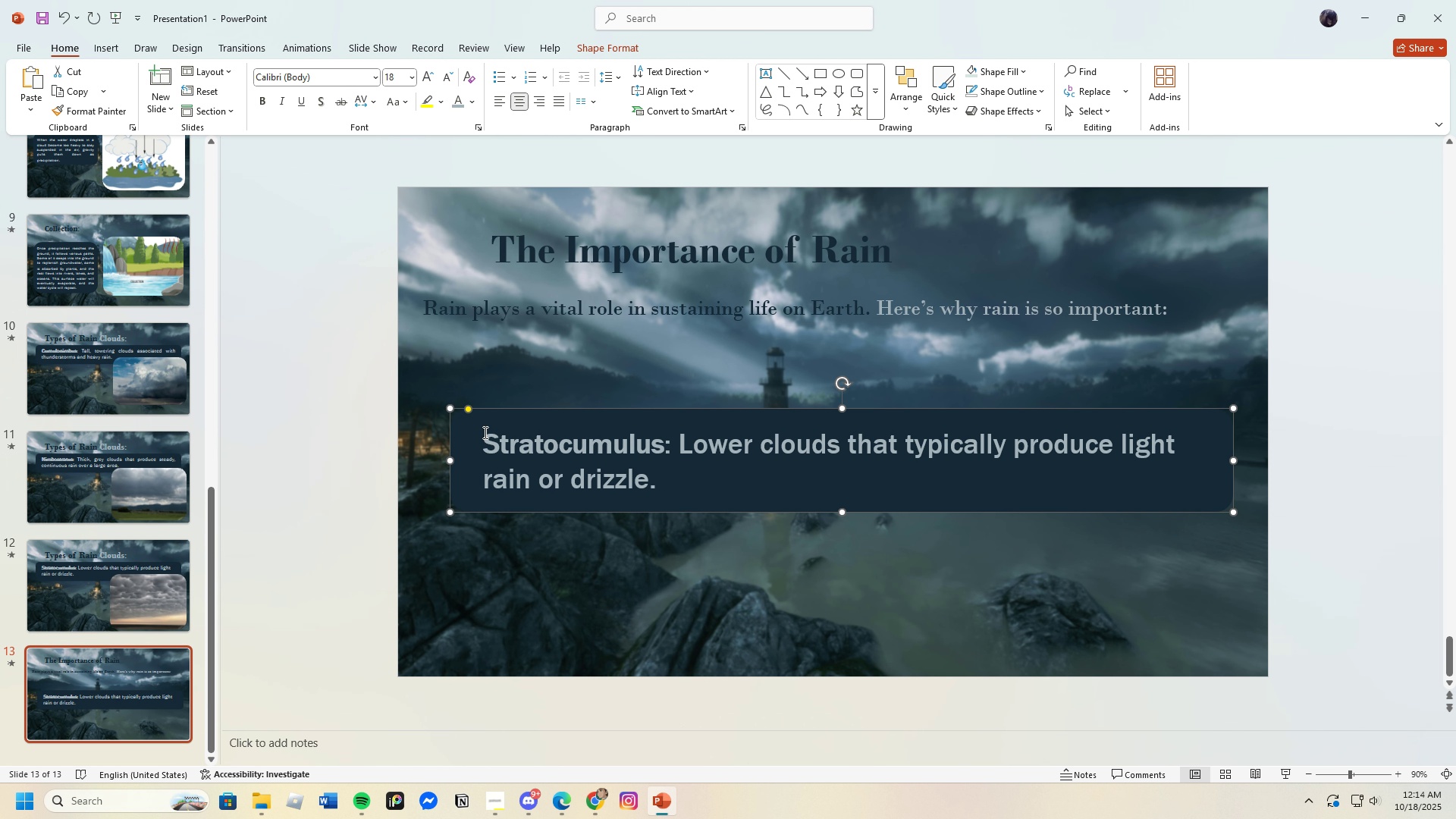 
left_click_drag(start_coordinate=[483, 434], to_coordinate=[682, 504])
 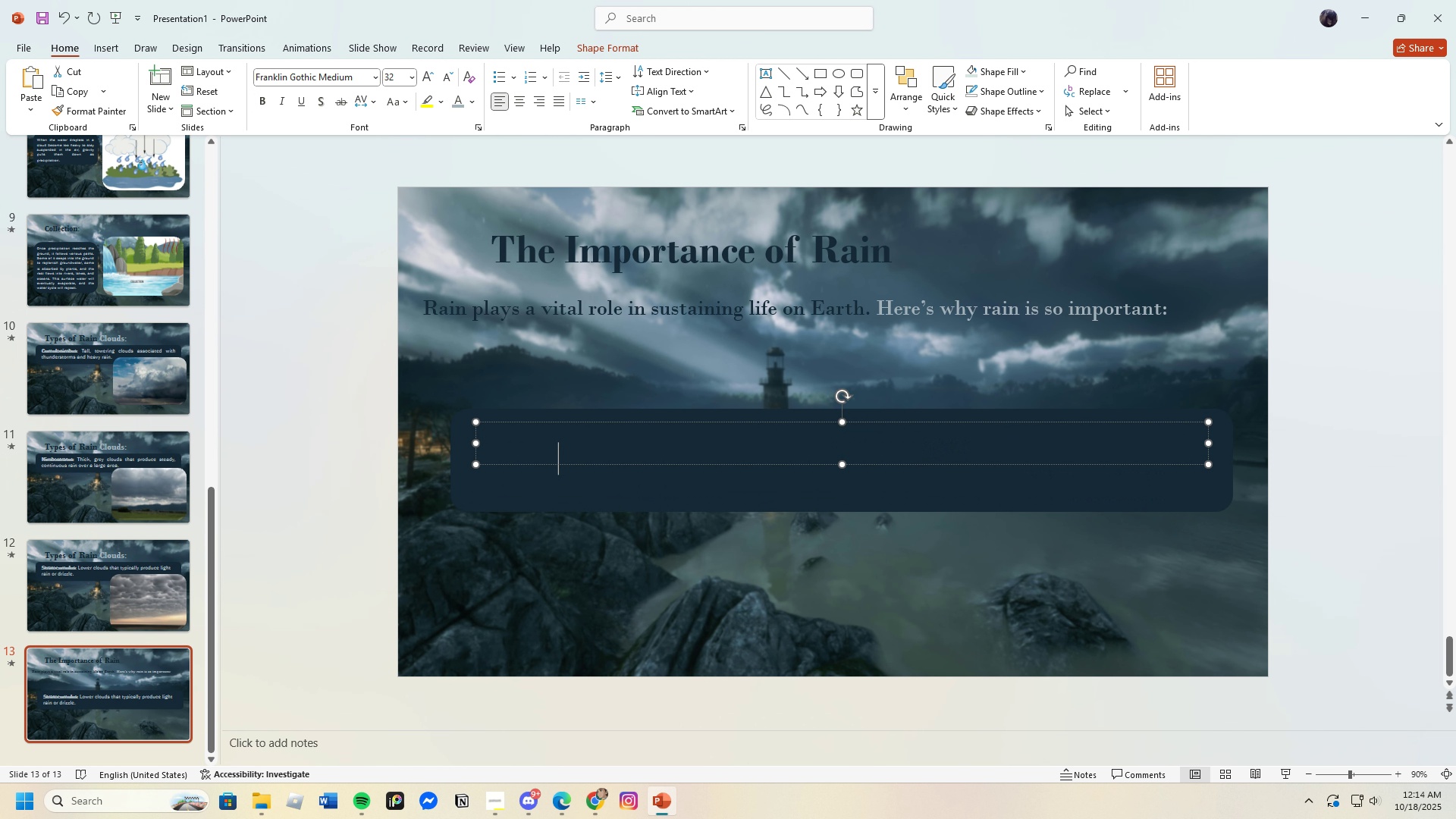 
key(Backspace)
 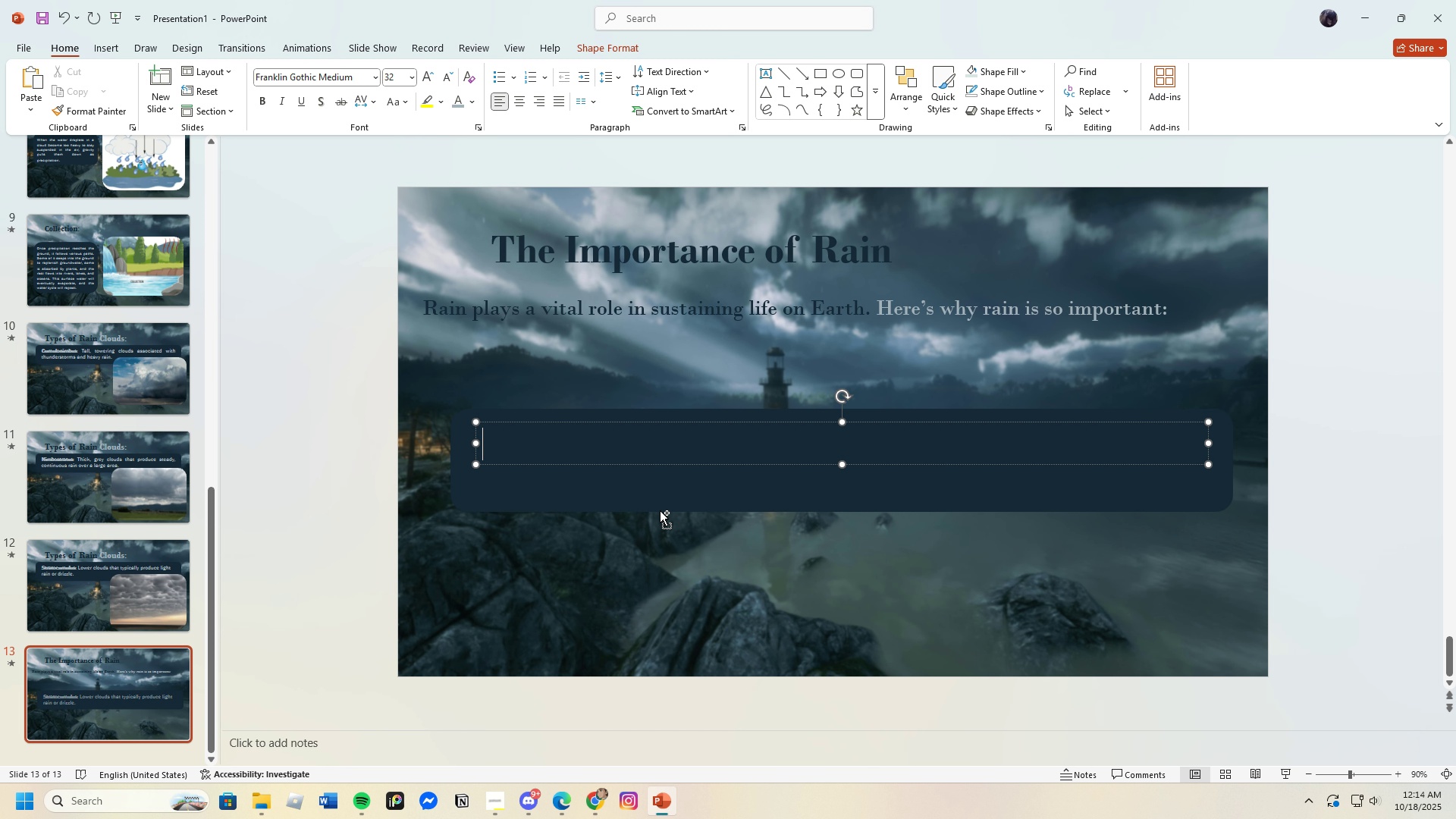 
key(Control+V)
 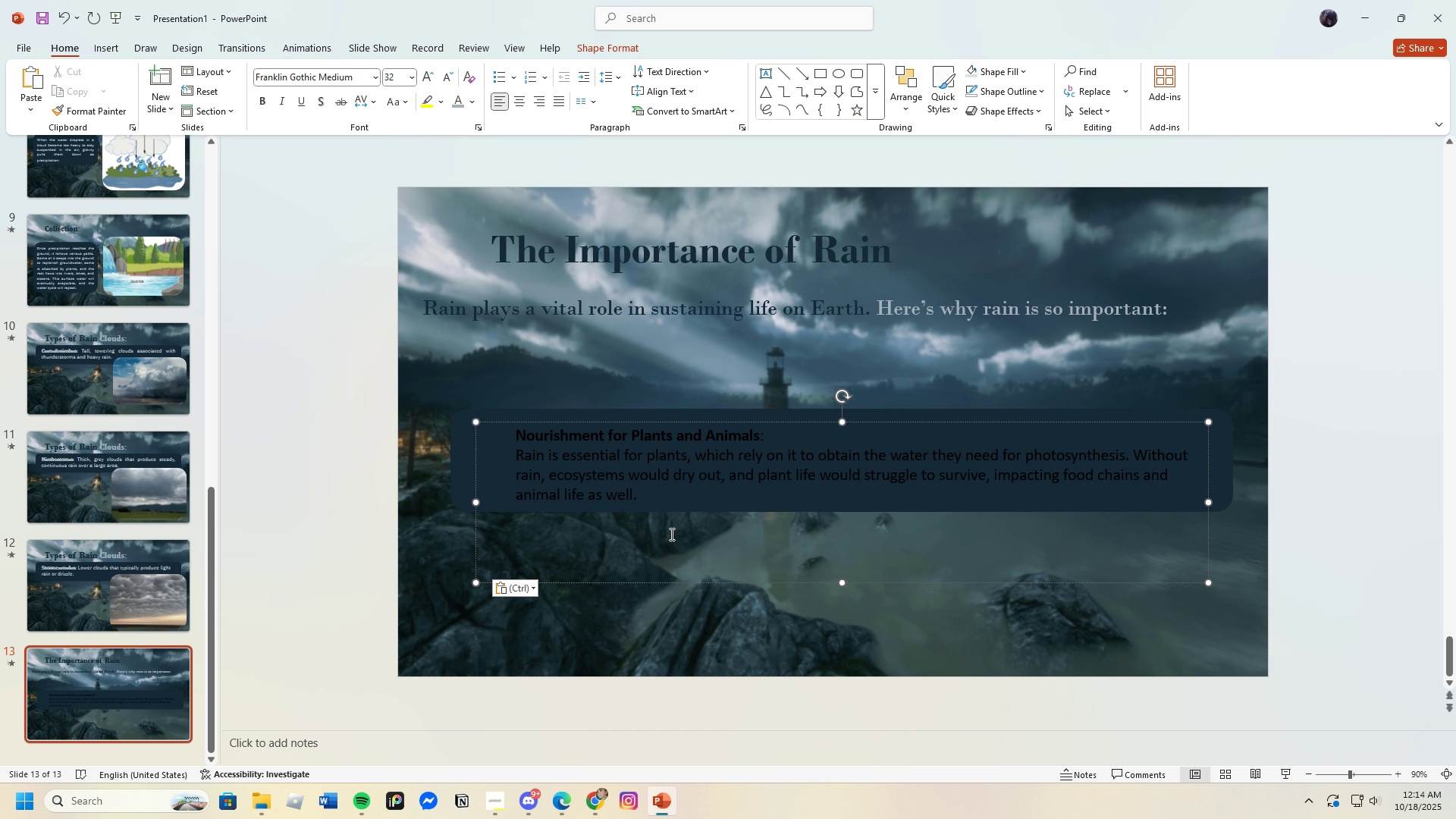 
key(Backspace)
 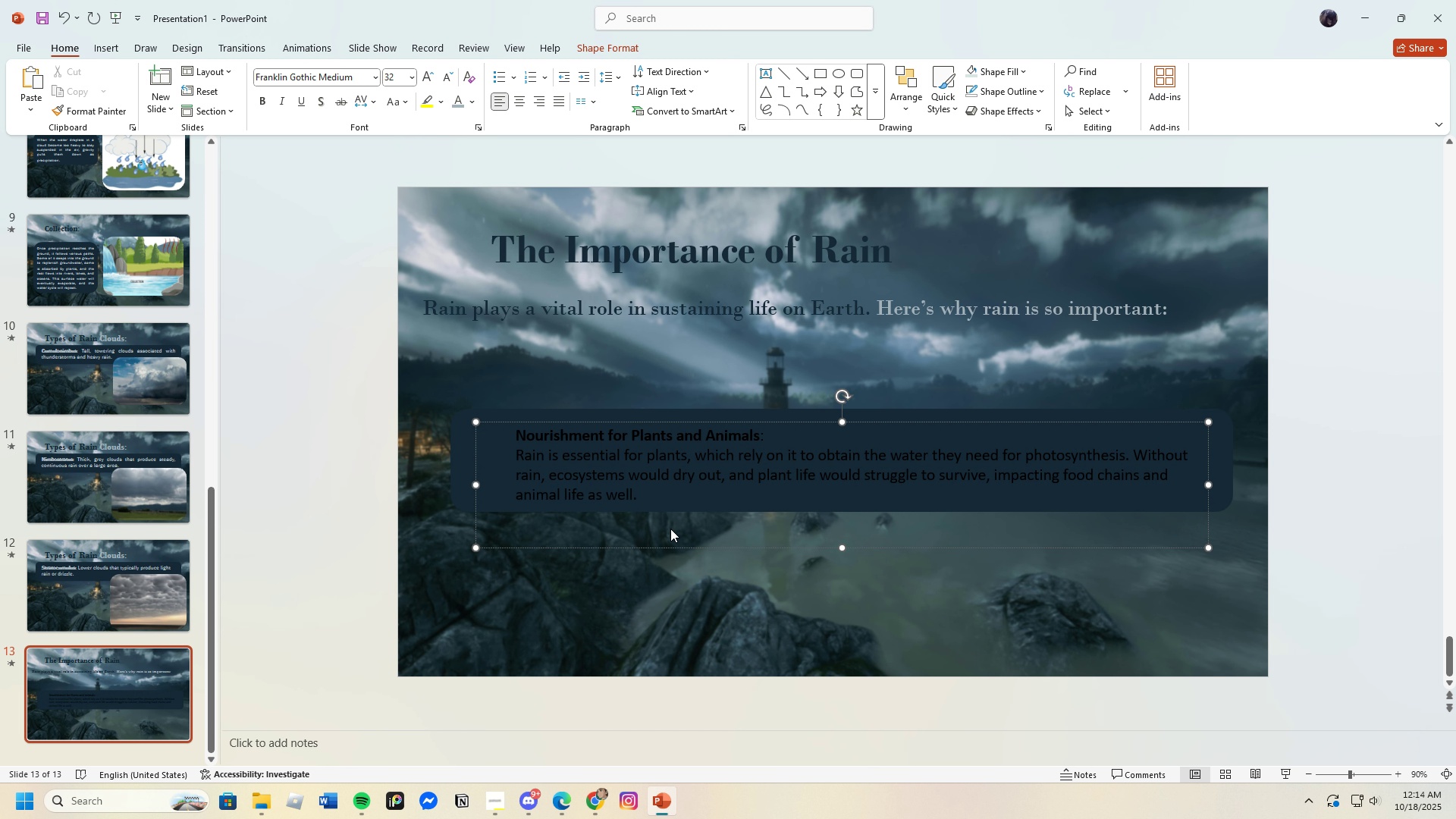 
key(Backspace)
 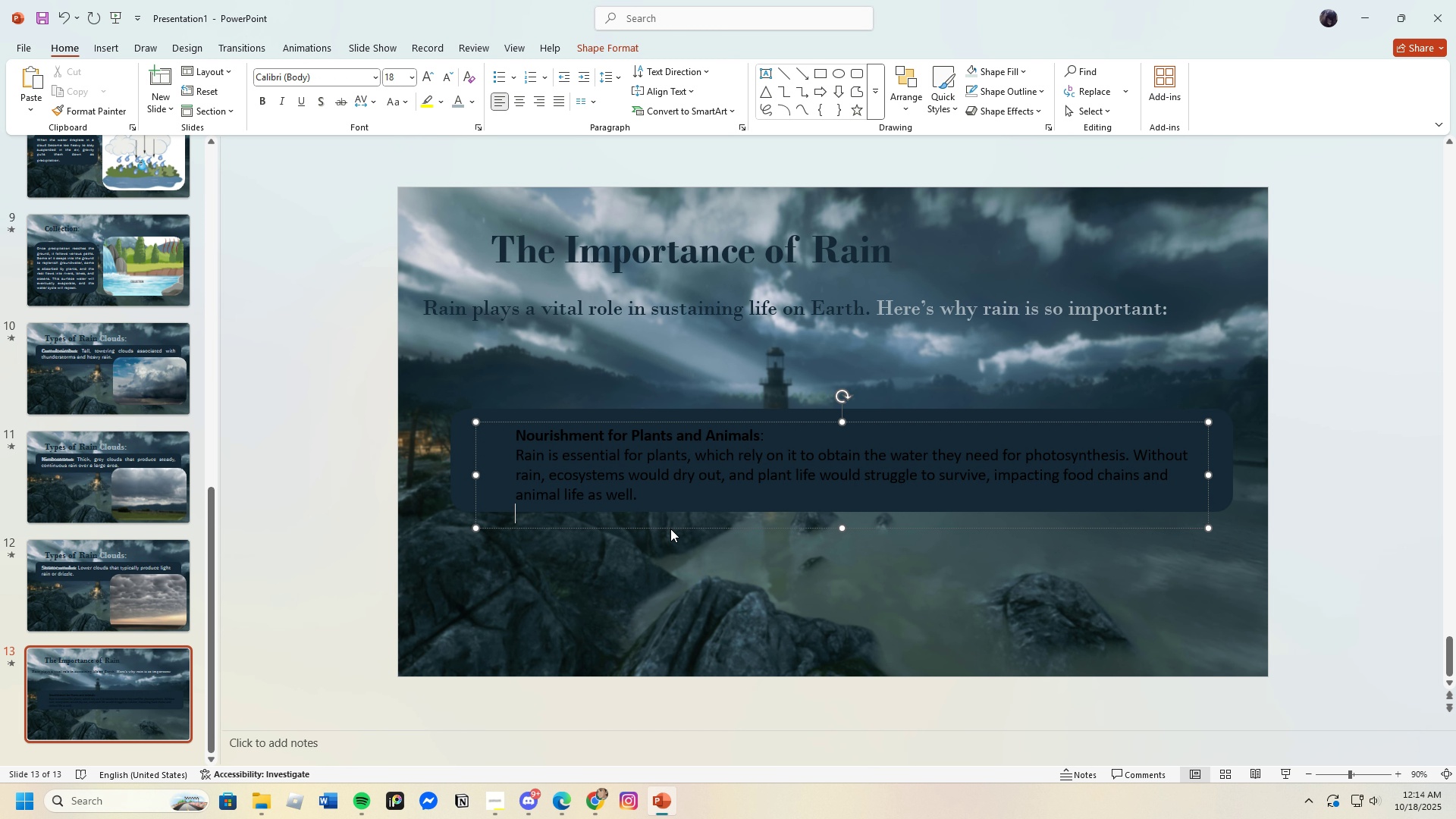 
key(Backspace)
 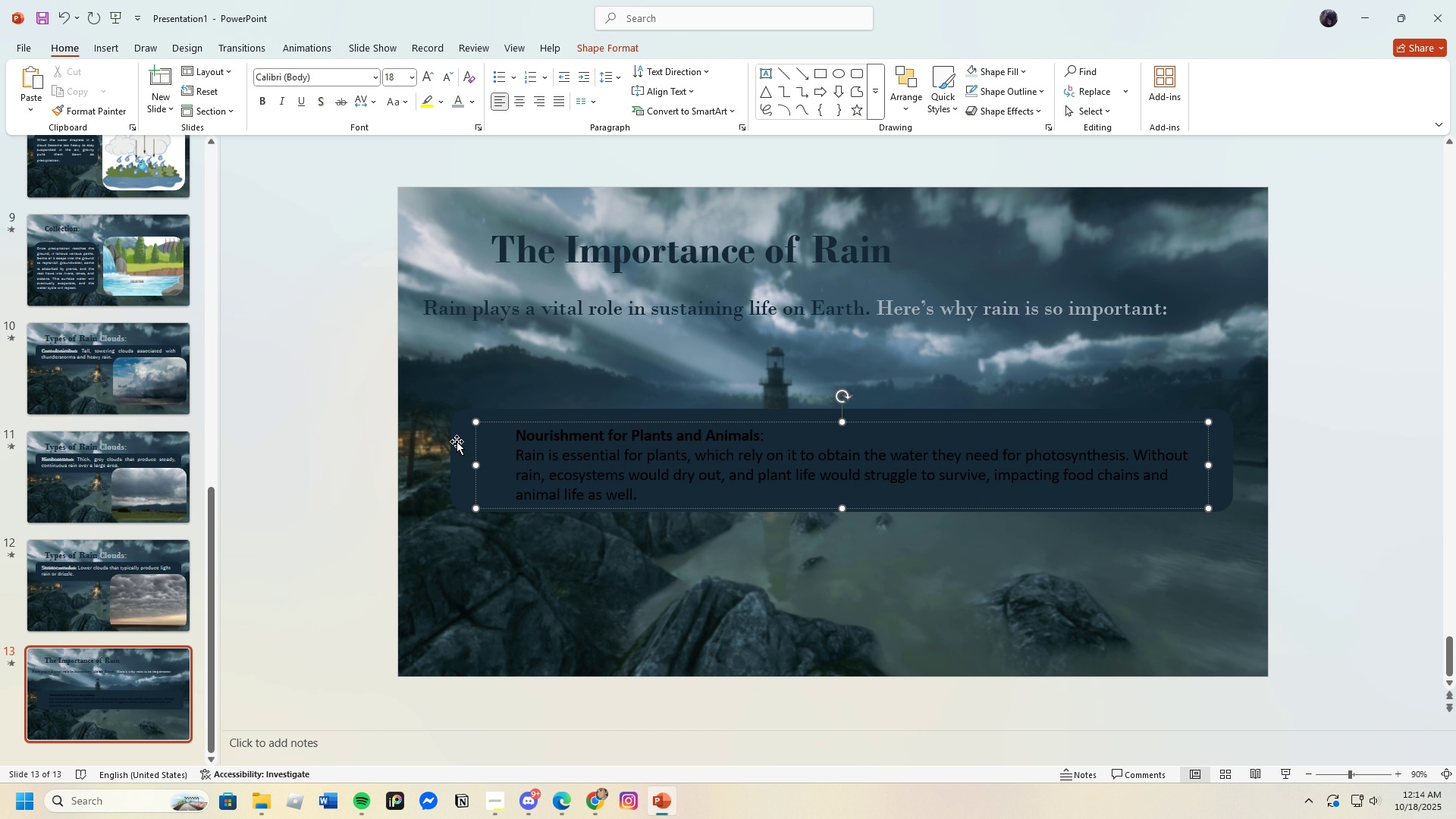 
left_click([464, 444])
 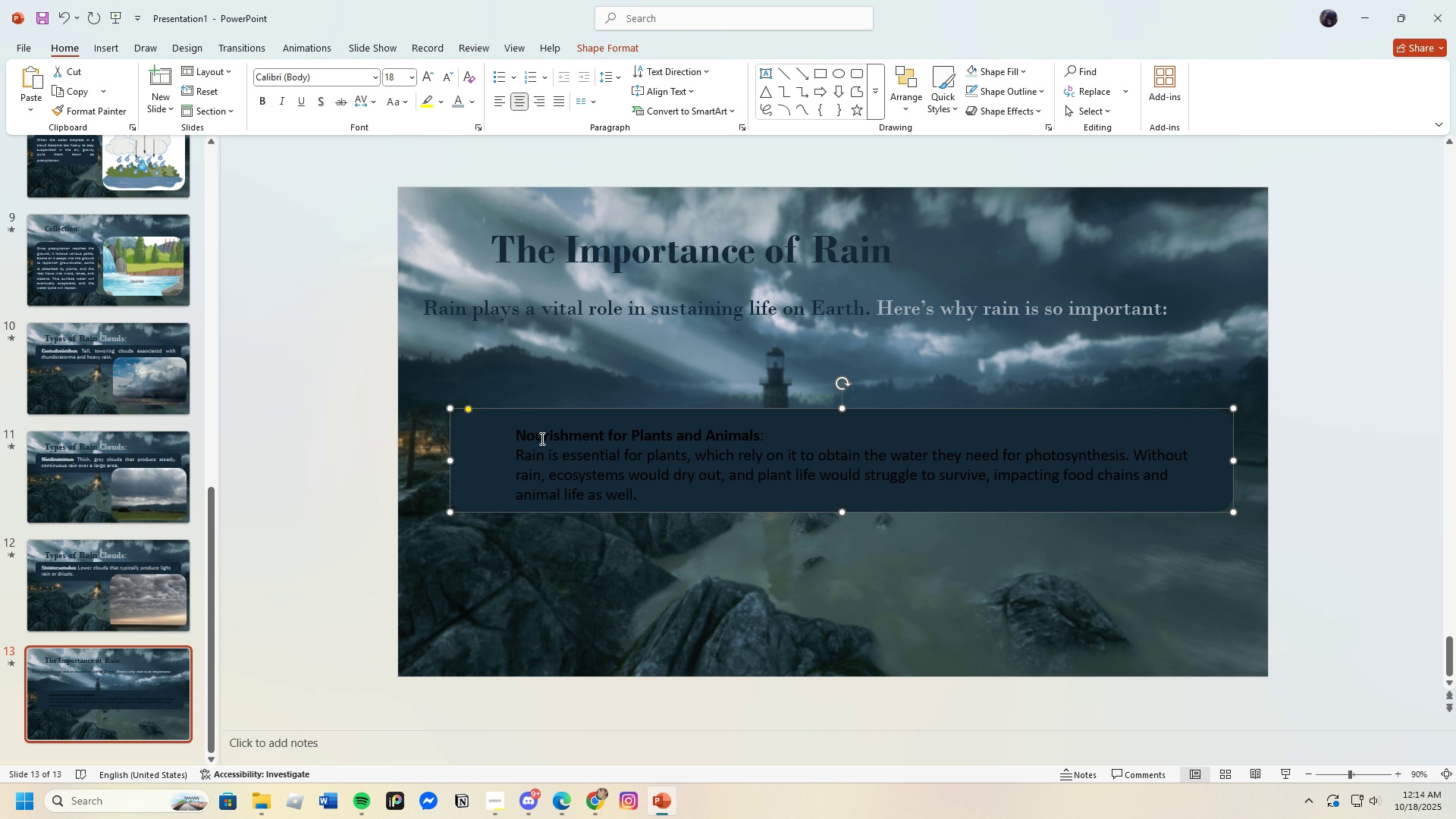 
left_click_drag(start_coordinate=[512, 435], to_coordinate=[708, 522])
 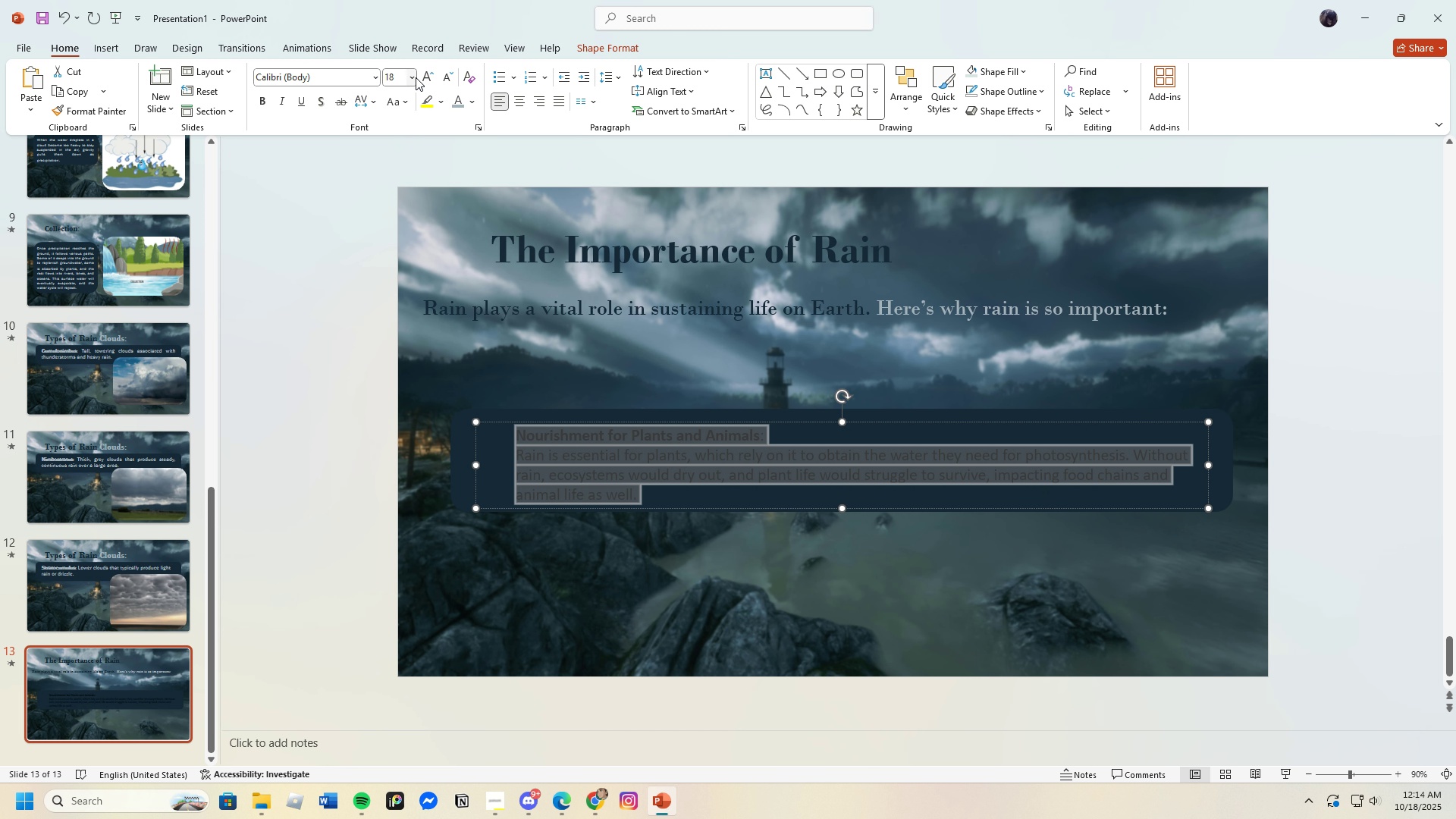 
left_click([414, 77])
 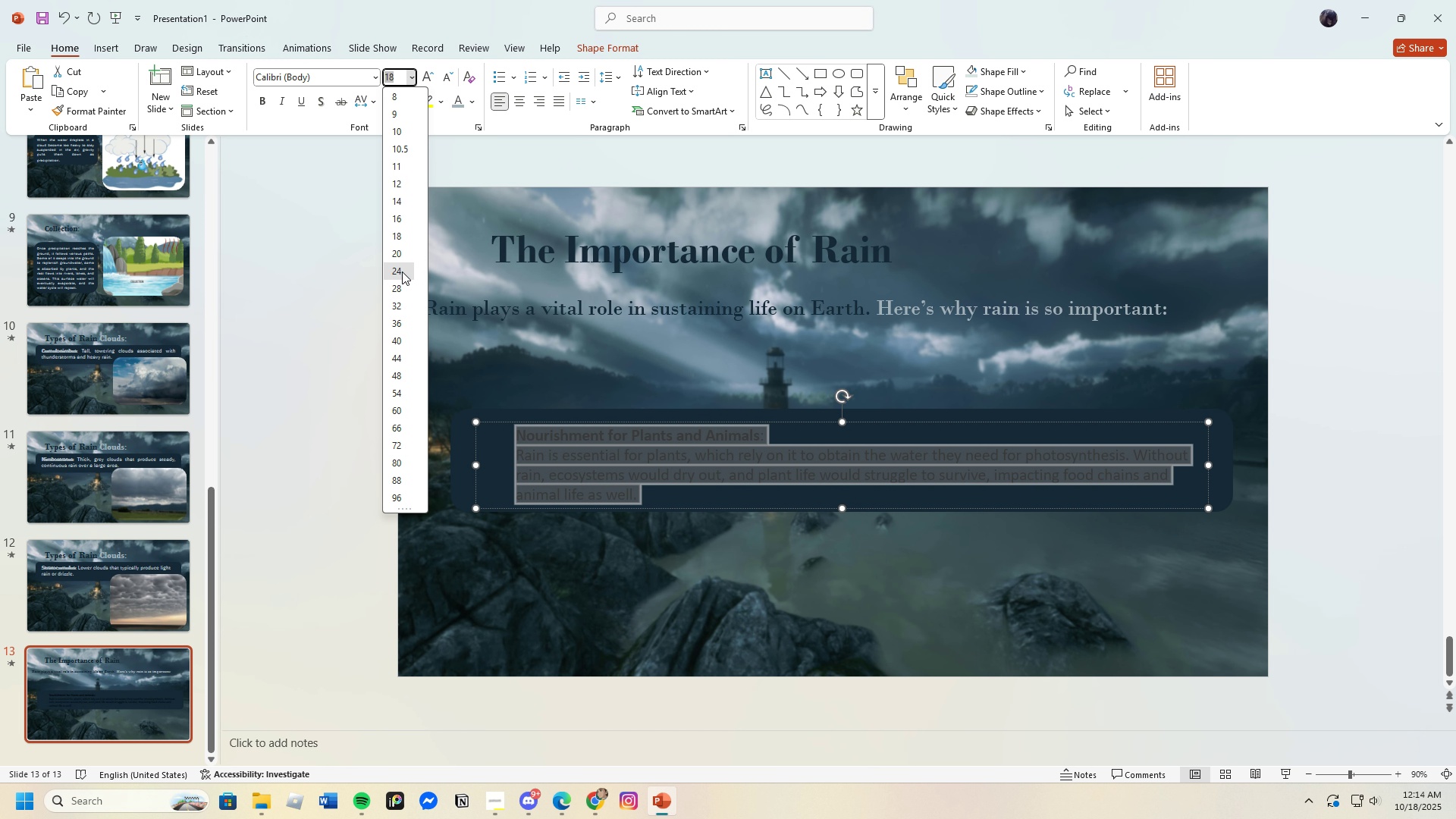 
left_click([402, 271])
 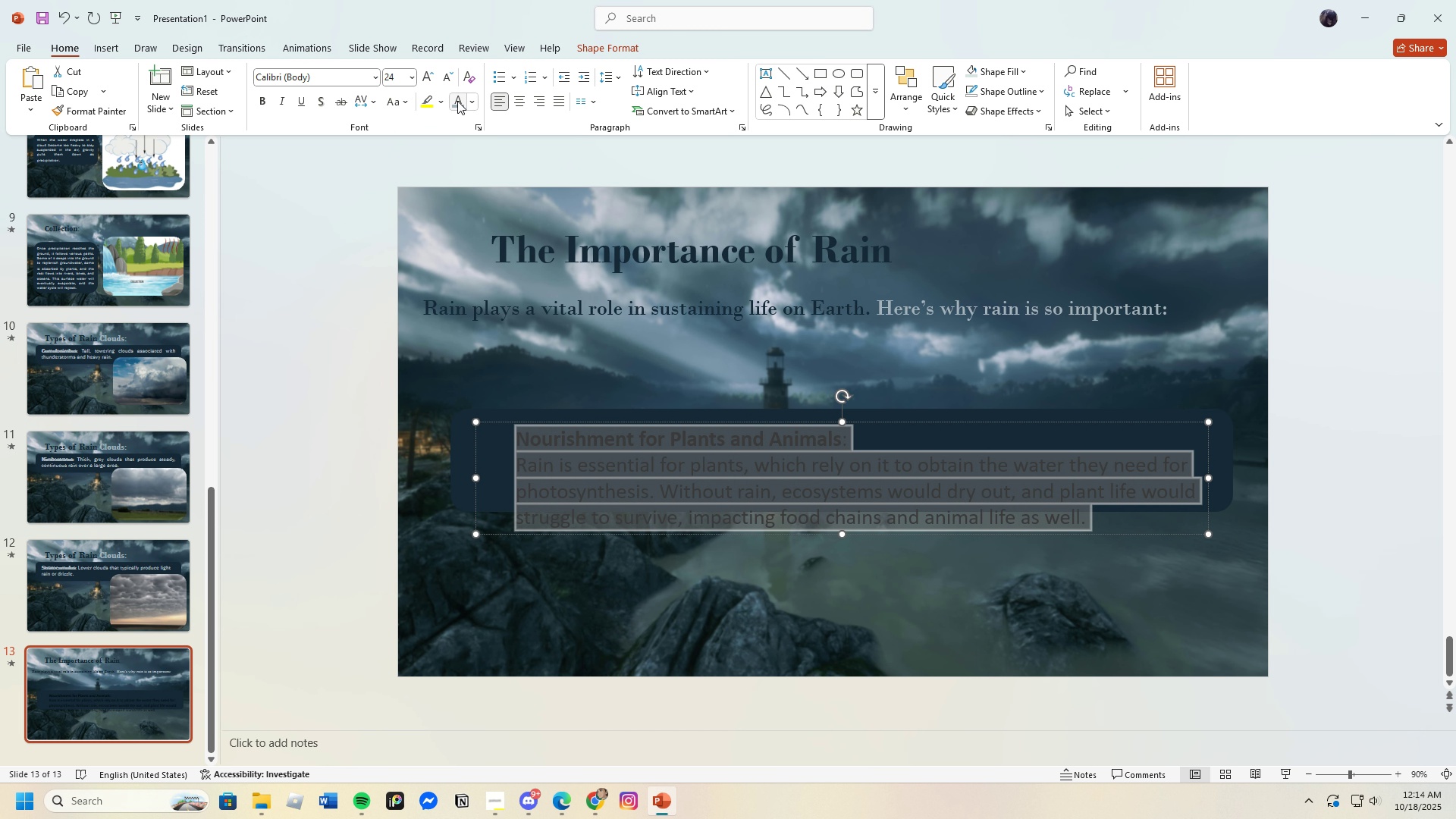 
left_click([457, 101])
 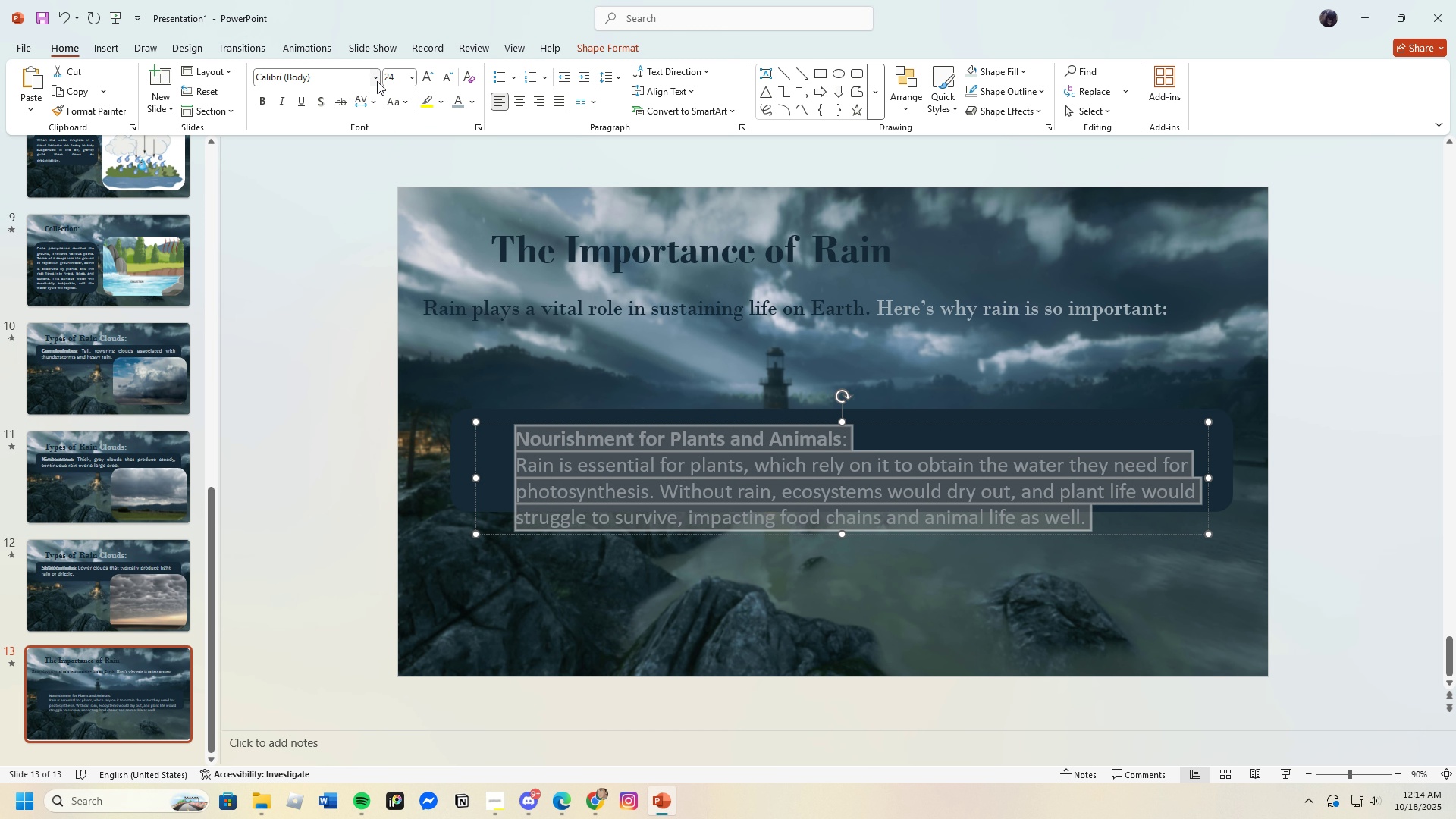 
left_click([377, 81])
 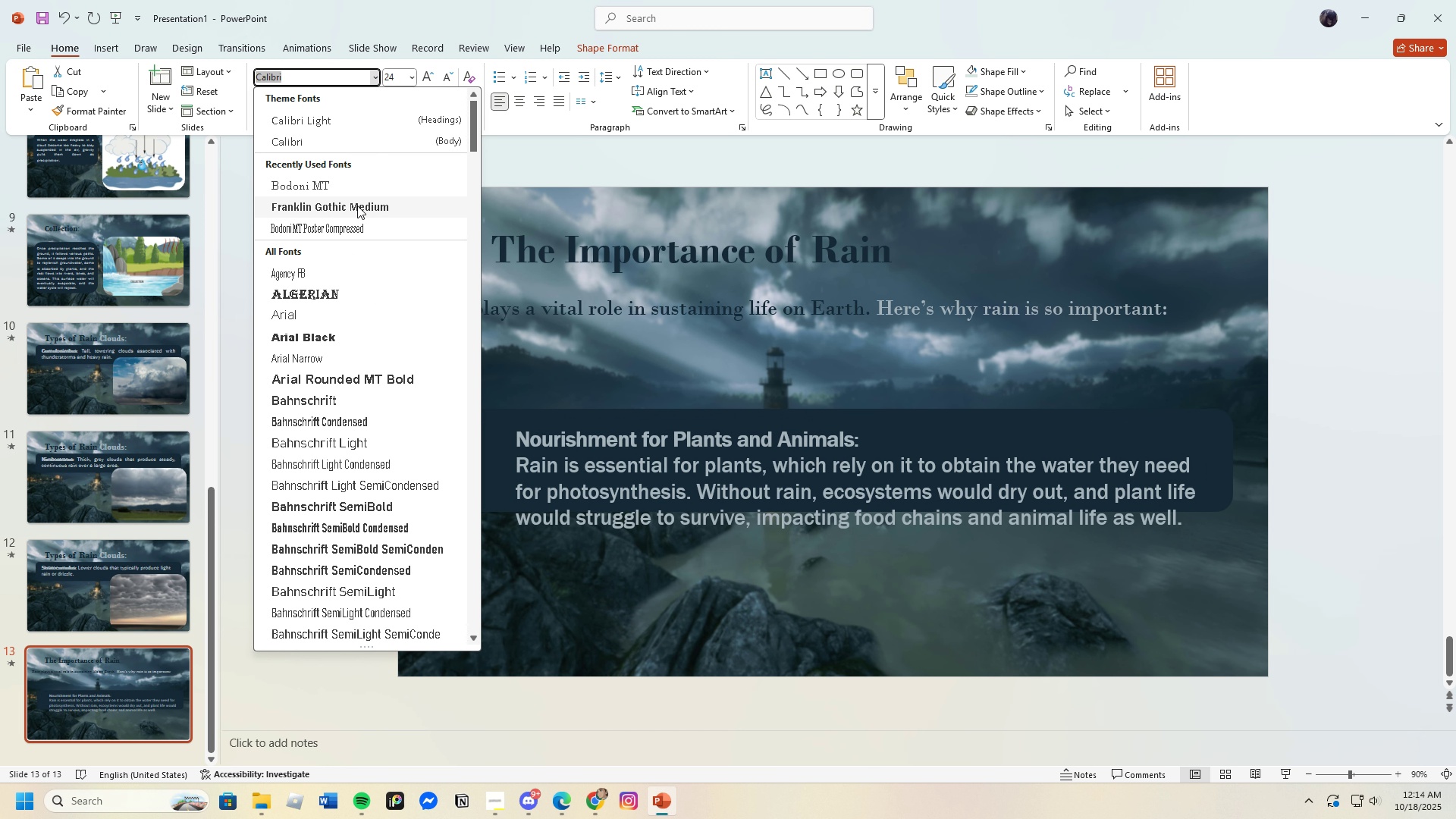 
left_click([357, 206])
 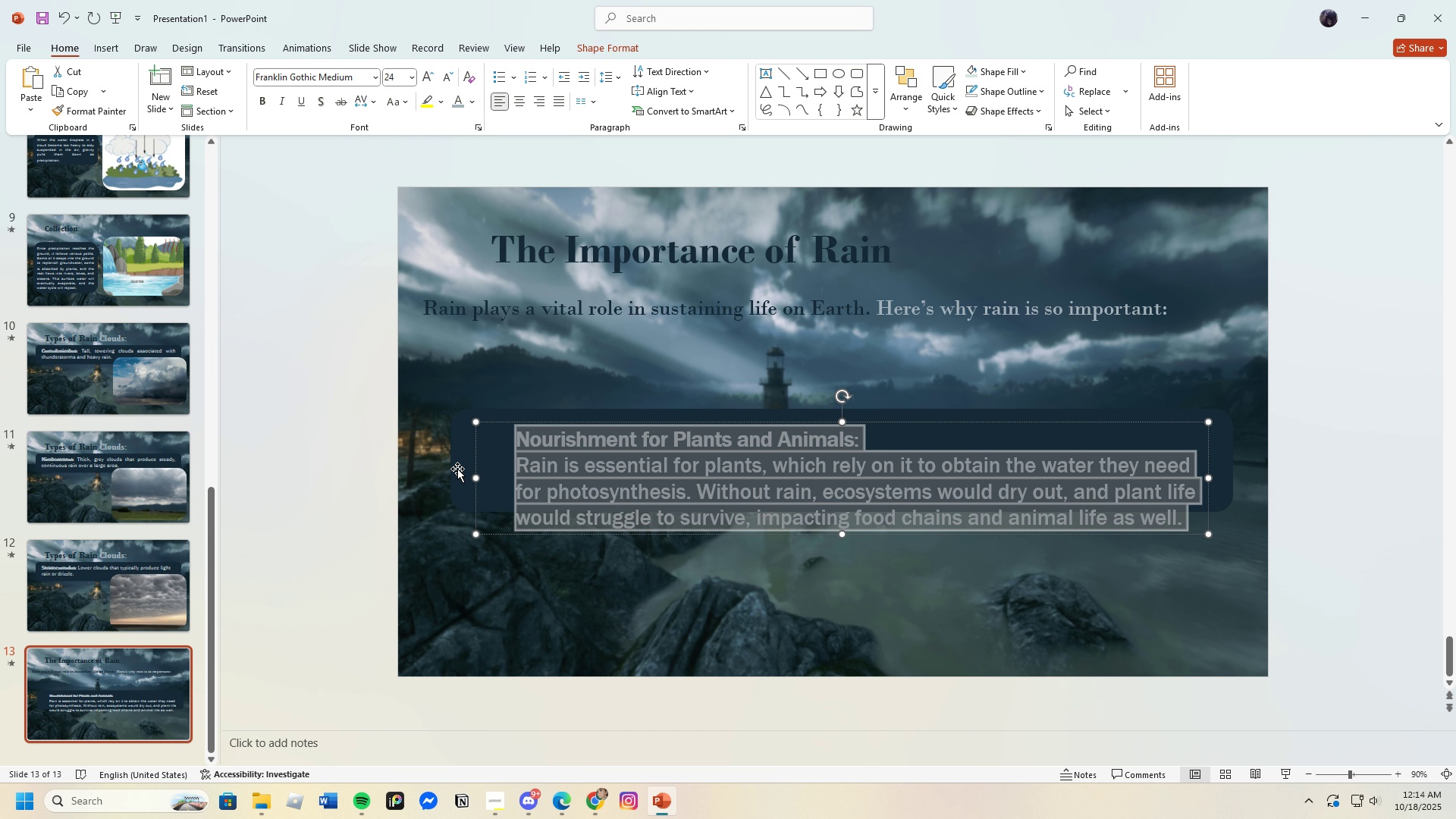 
left_click([458, 467])
 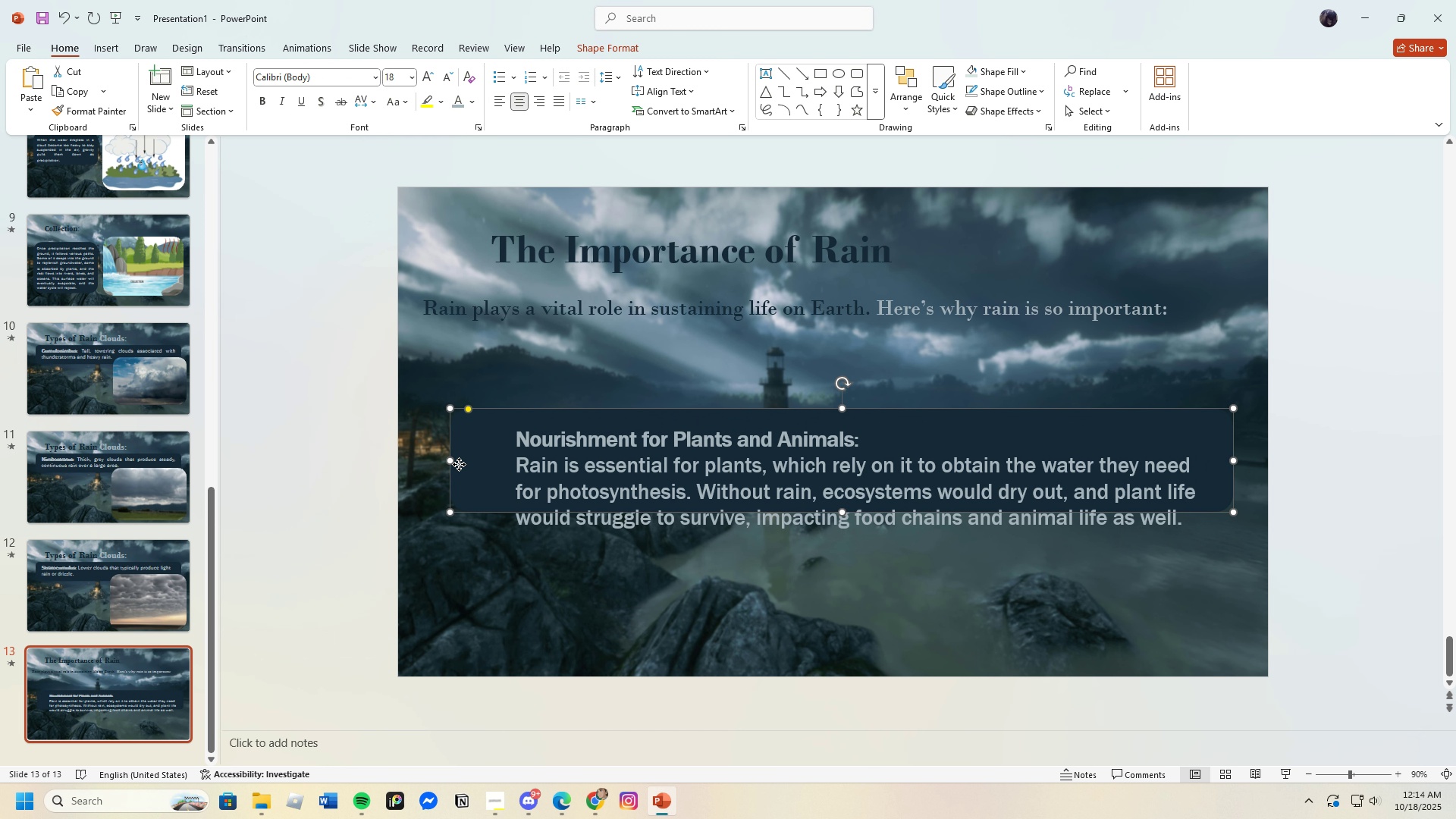 
left_click_drag(start_coordinate=[459, 464], to_coordinate=[459, 475])
 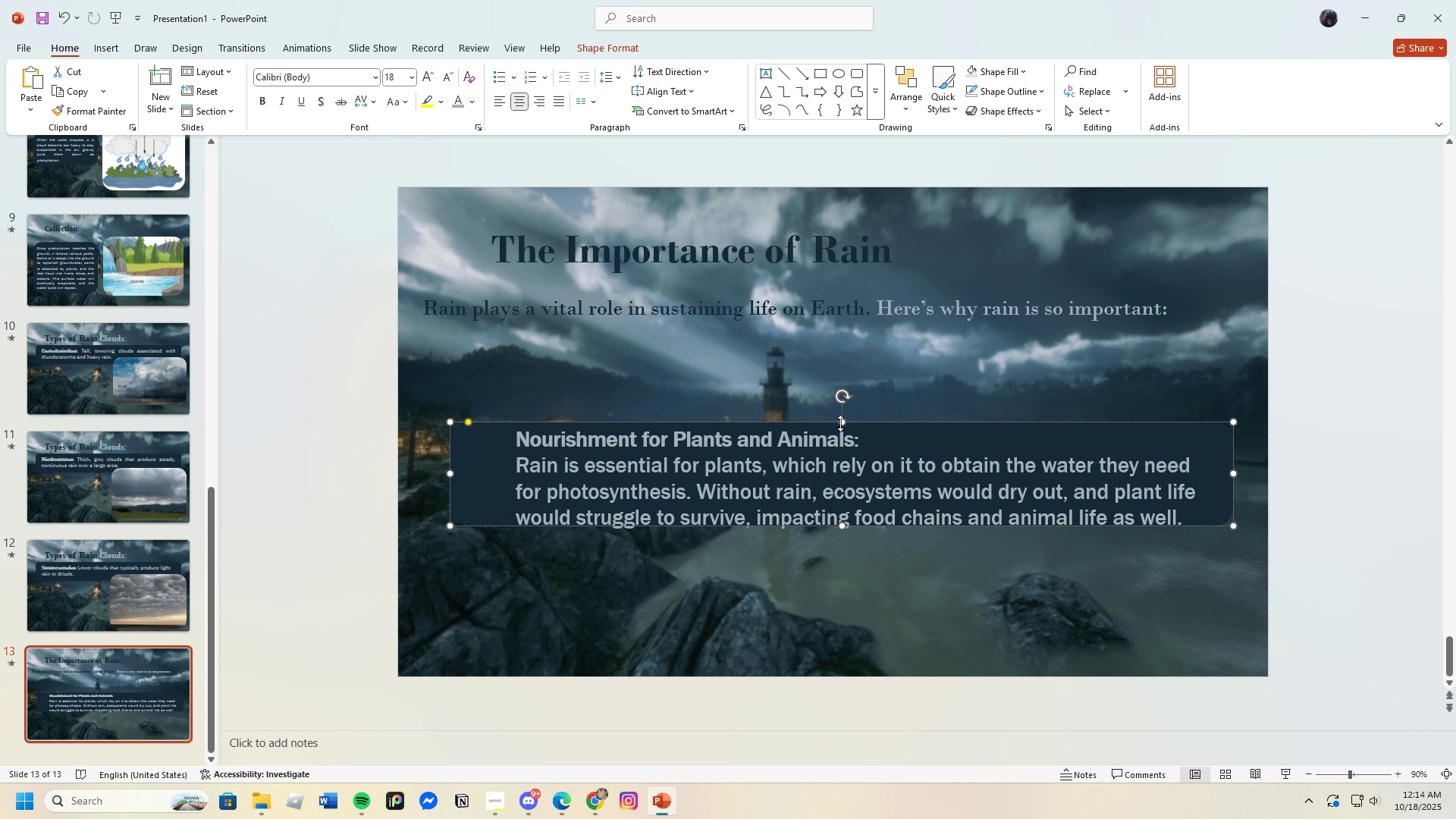 
left_click_drag(start_coordinate=[840, 423], to_coordinate=[849, 381])
 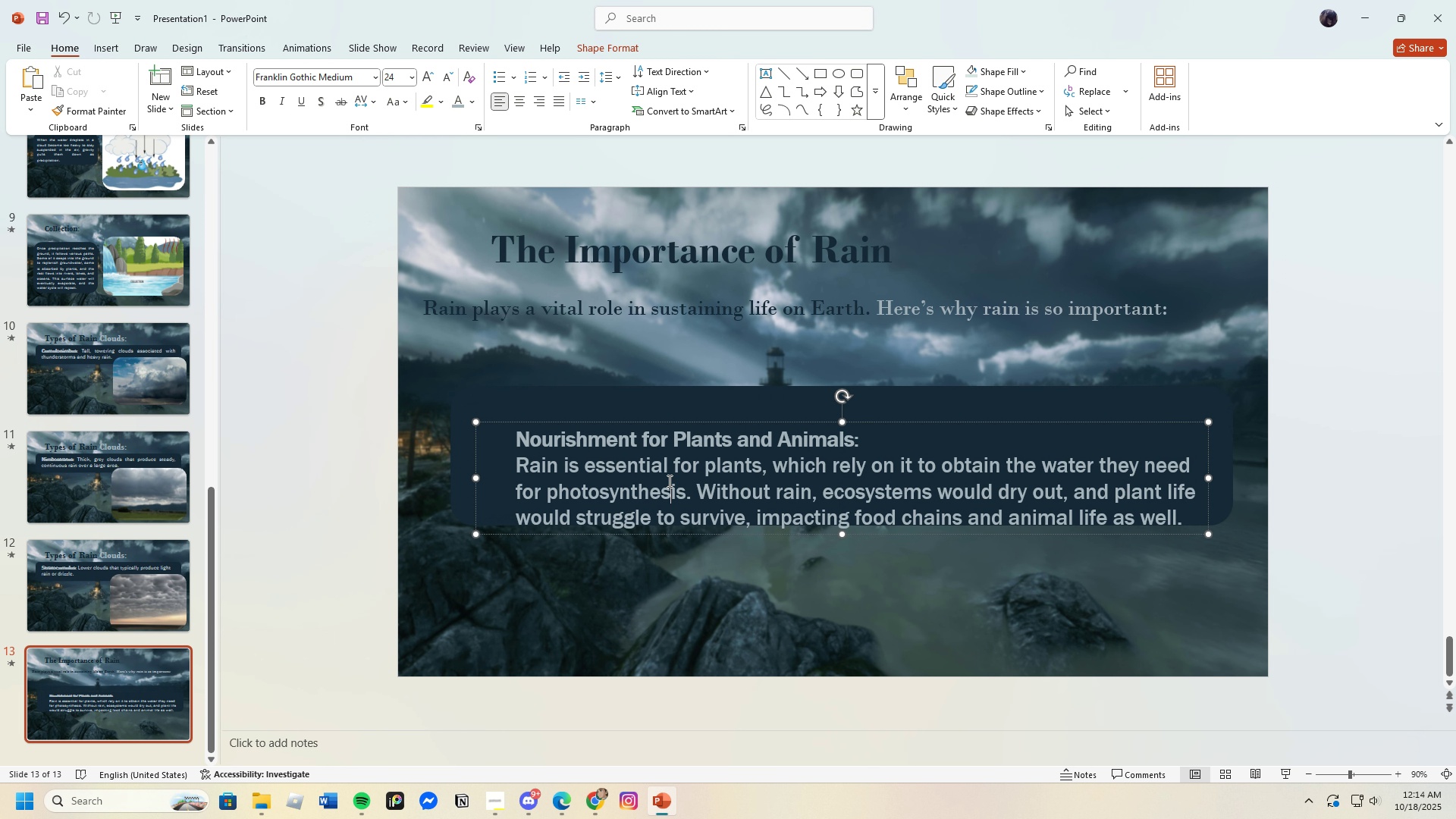 
left_click([668, 481])
 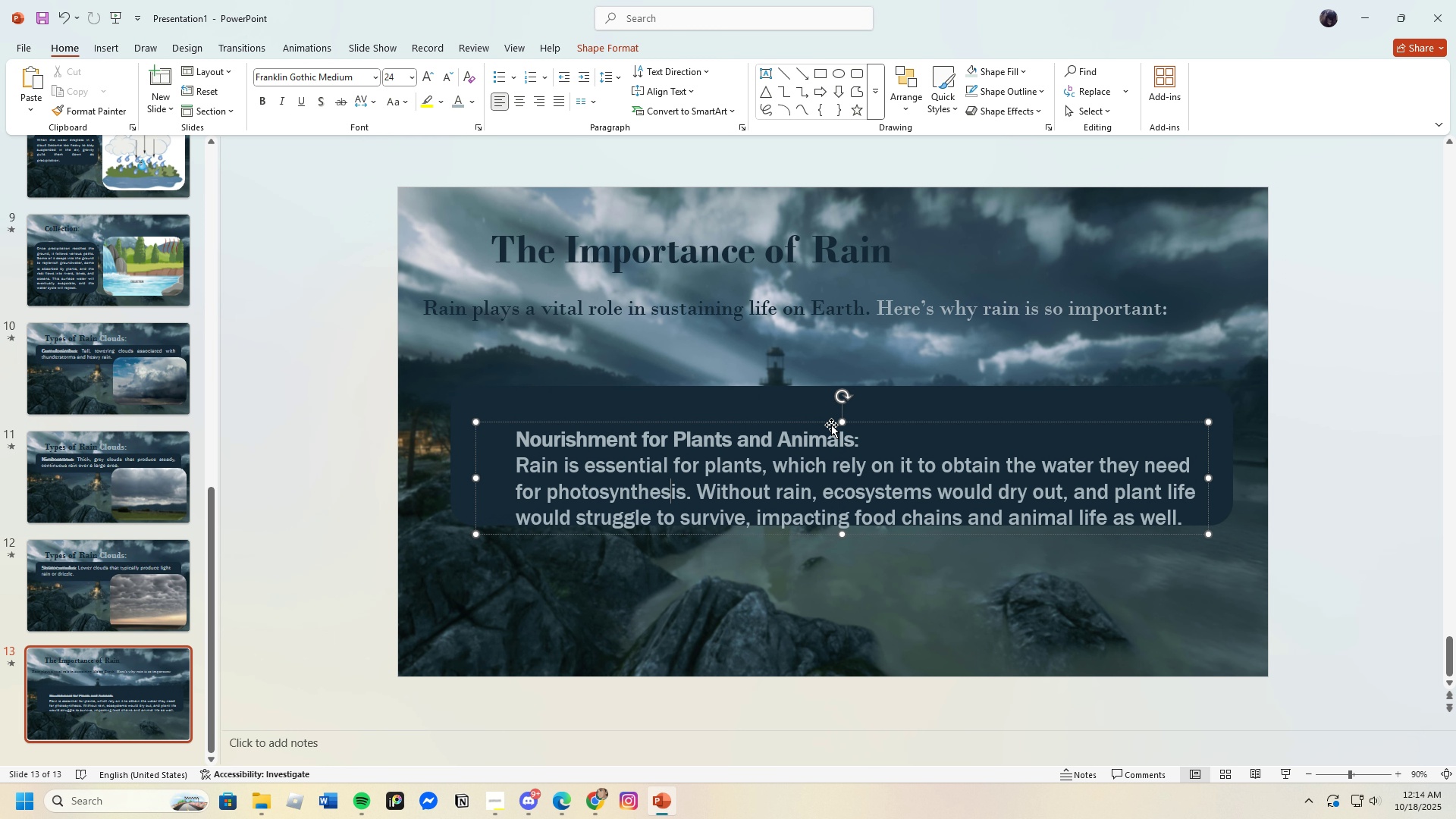 
left_click_drag(start_coordinate=[831, 425], to_coordinate=[782, 398])
 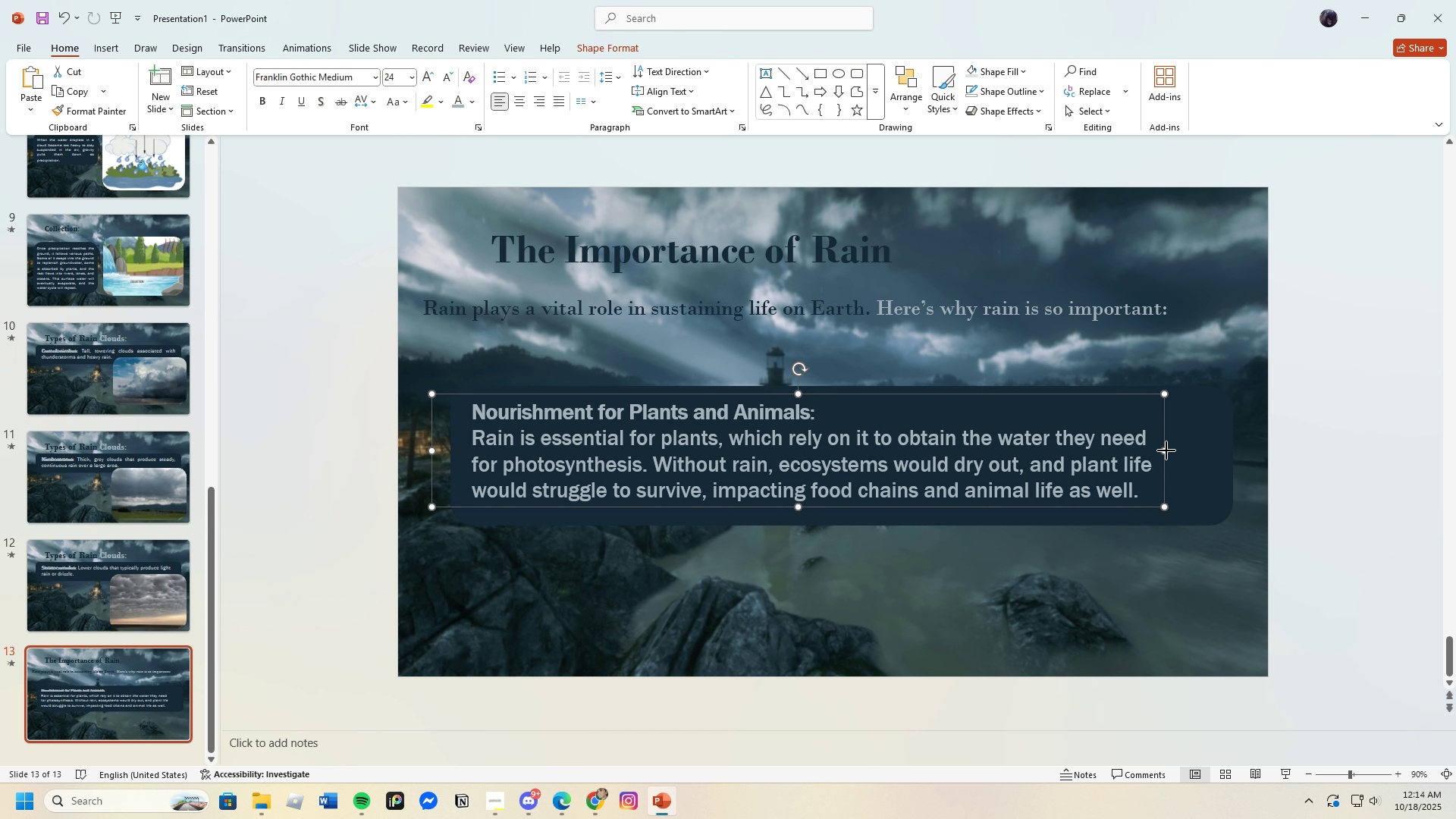 
left_click_drag(start_coordinate=[1166, 450], to_coordinate=[1218, 450])
 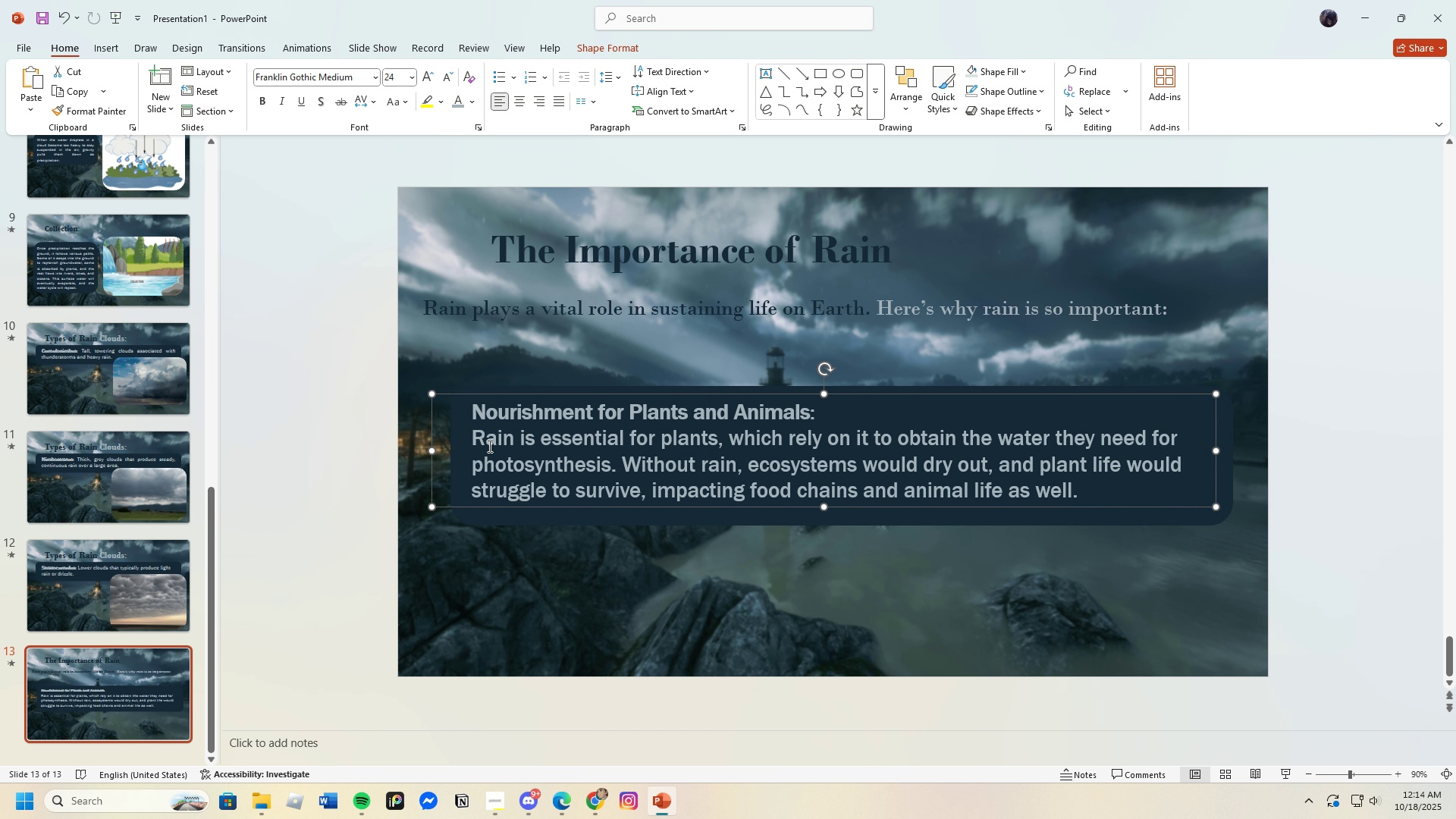 
left_click_drag(start_coordinate=[474, 412], to_coordinate=[1186, 532])
 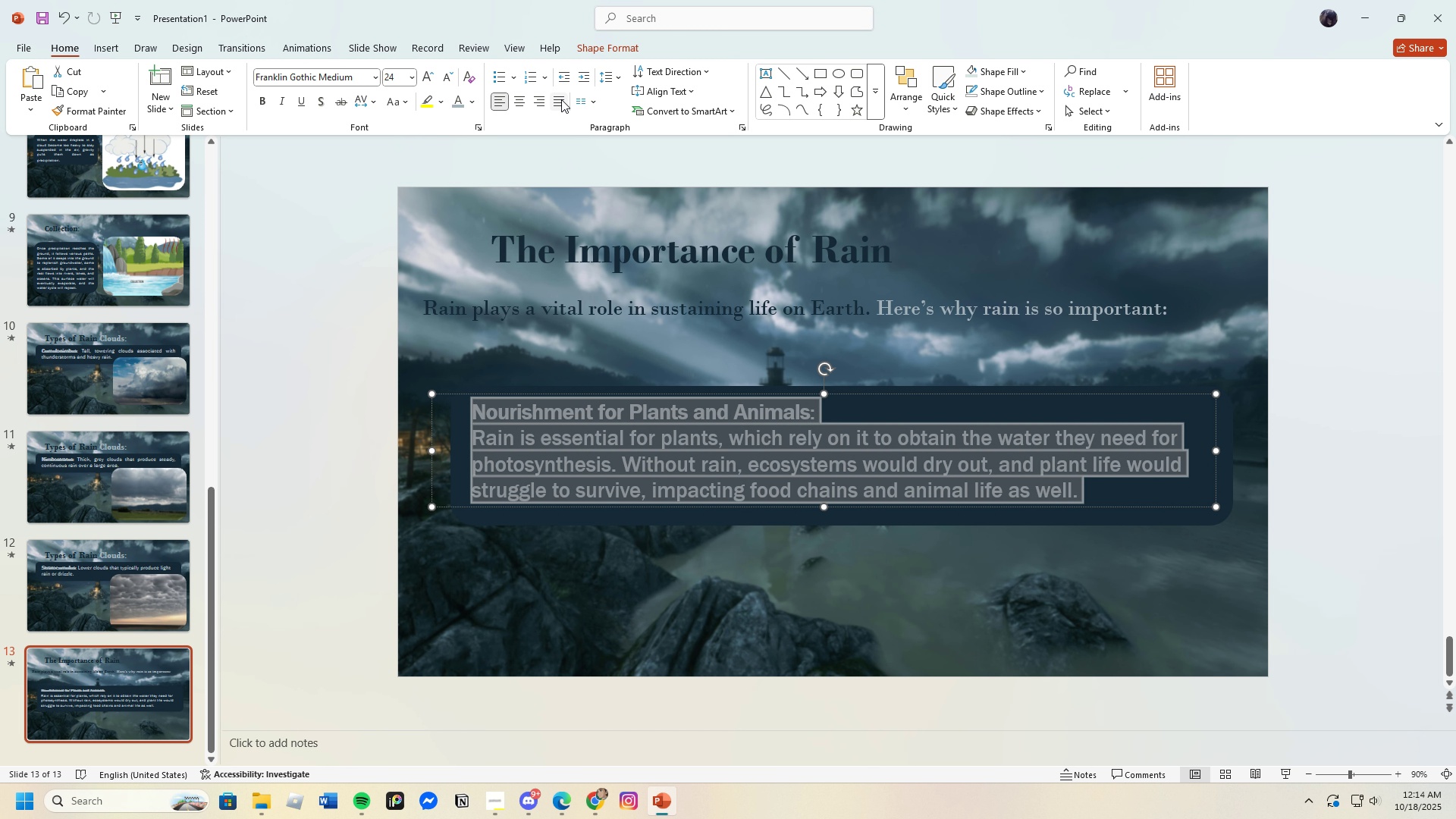 
left_click([561, 99])
 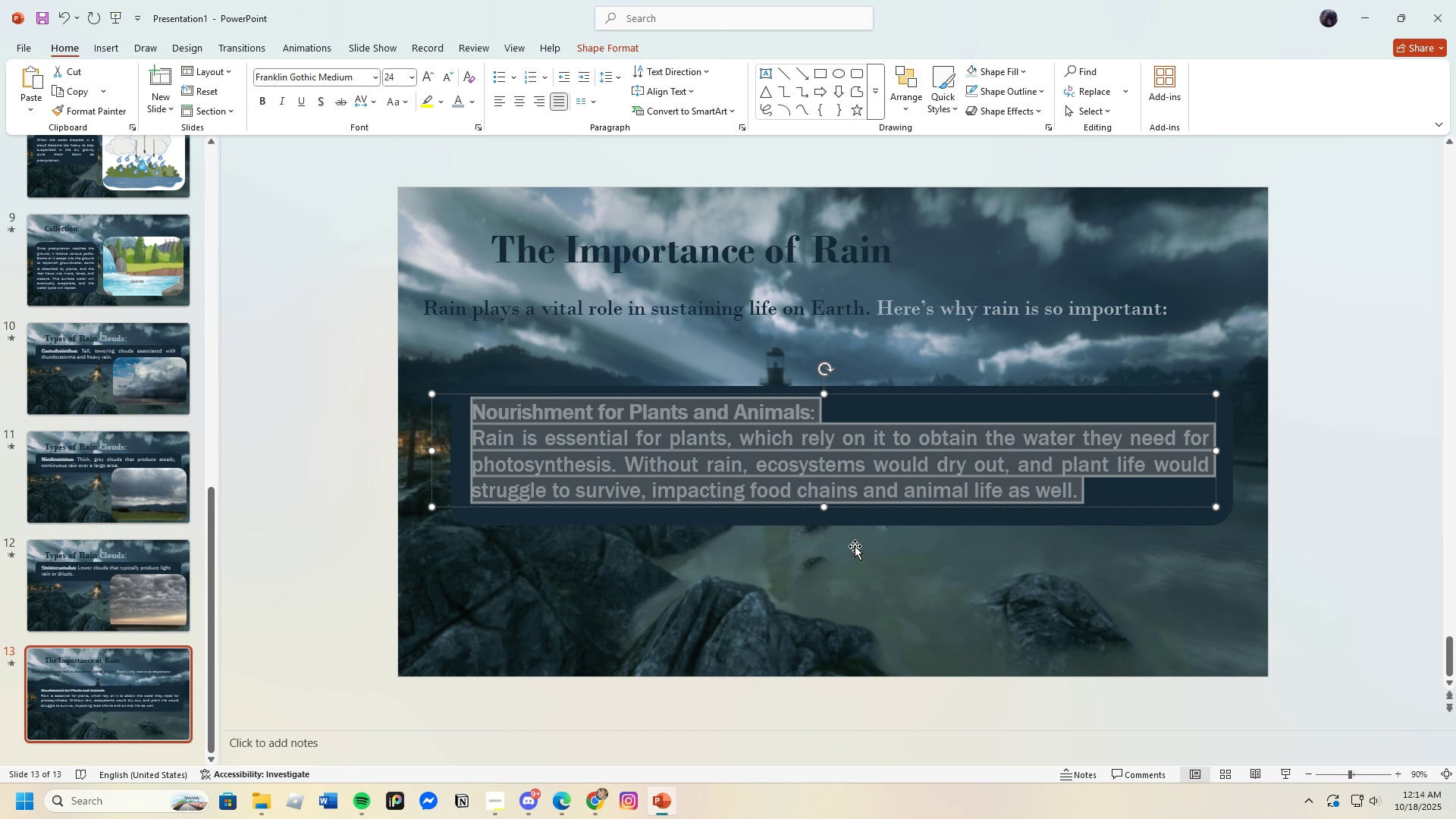 
left_click([855, 552])
 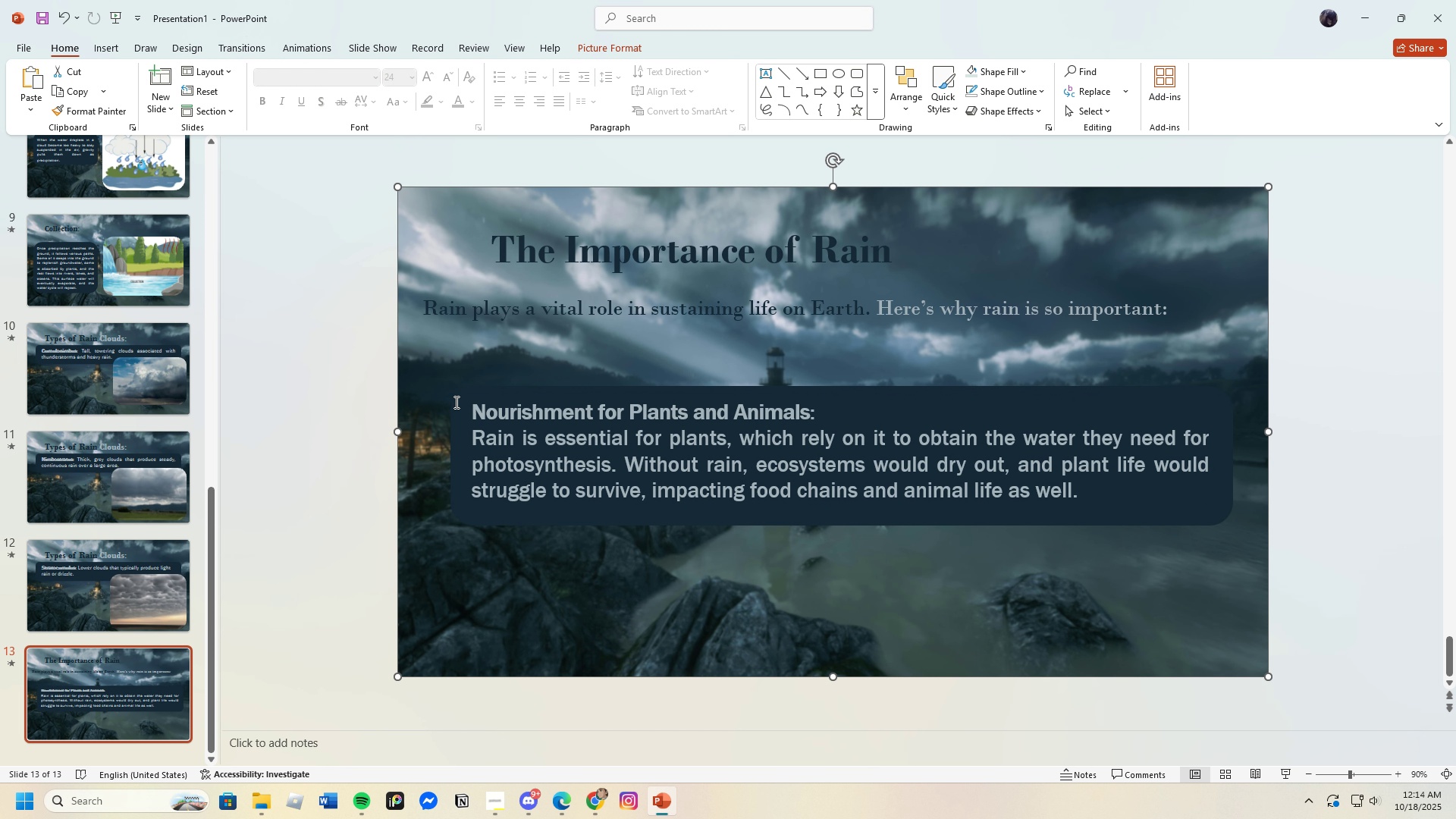 
left_click([457, 403])
 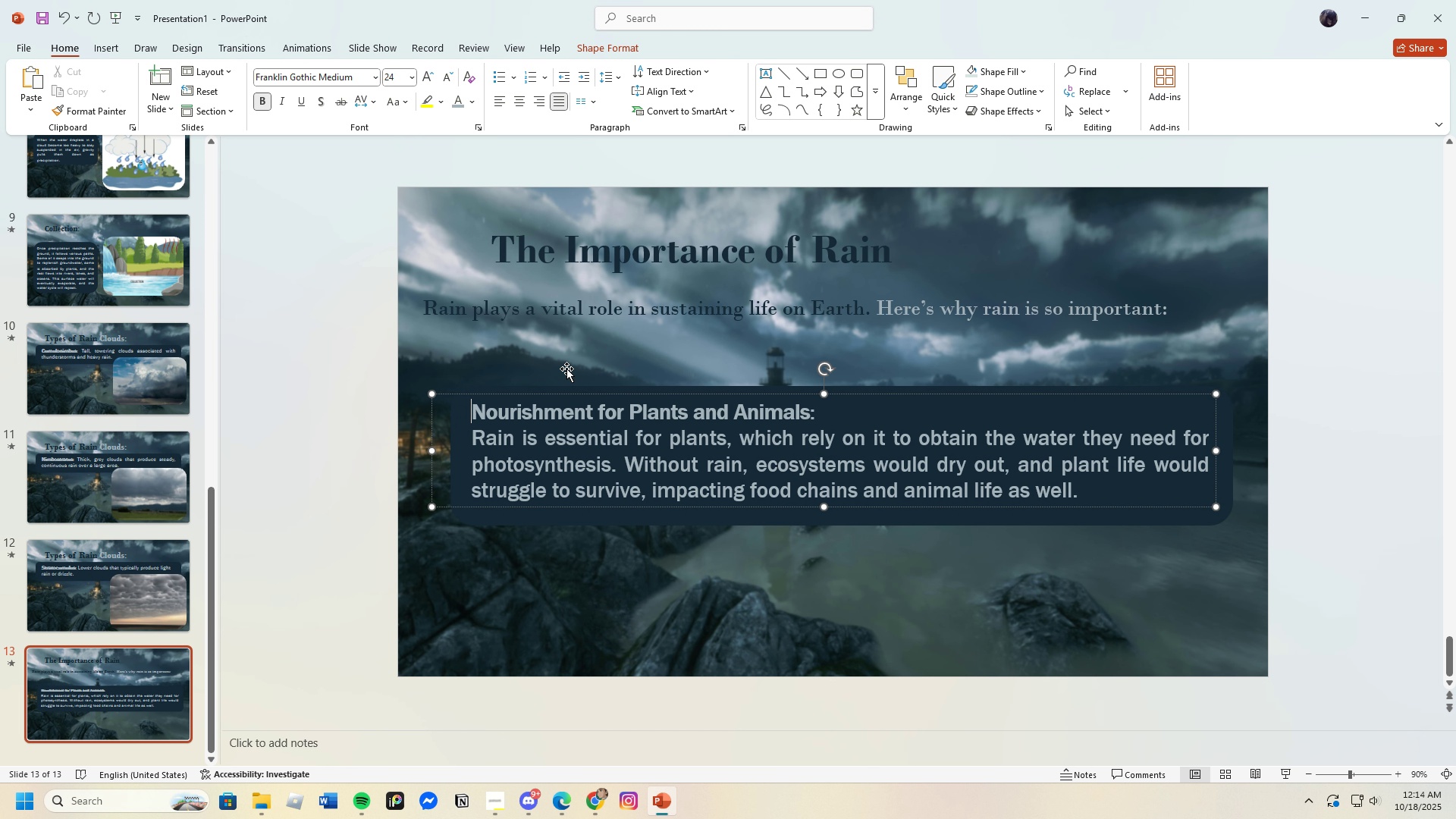 
left_click([568, 368])
 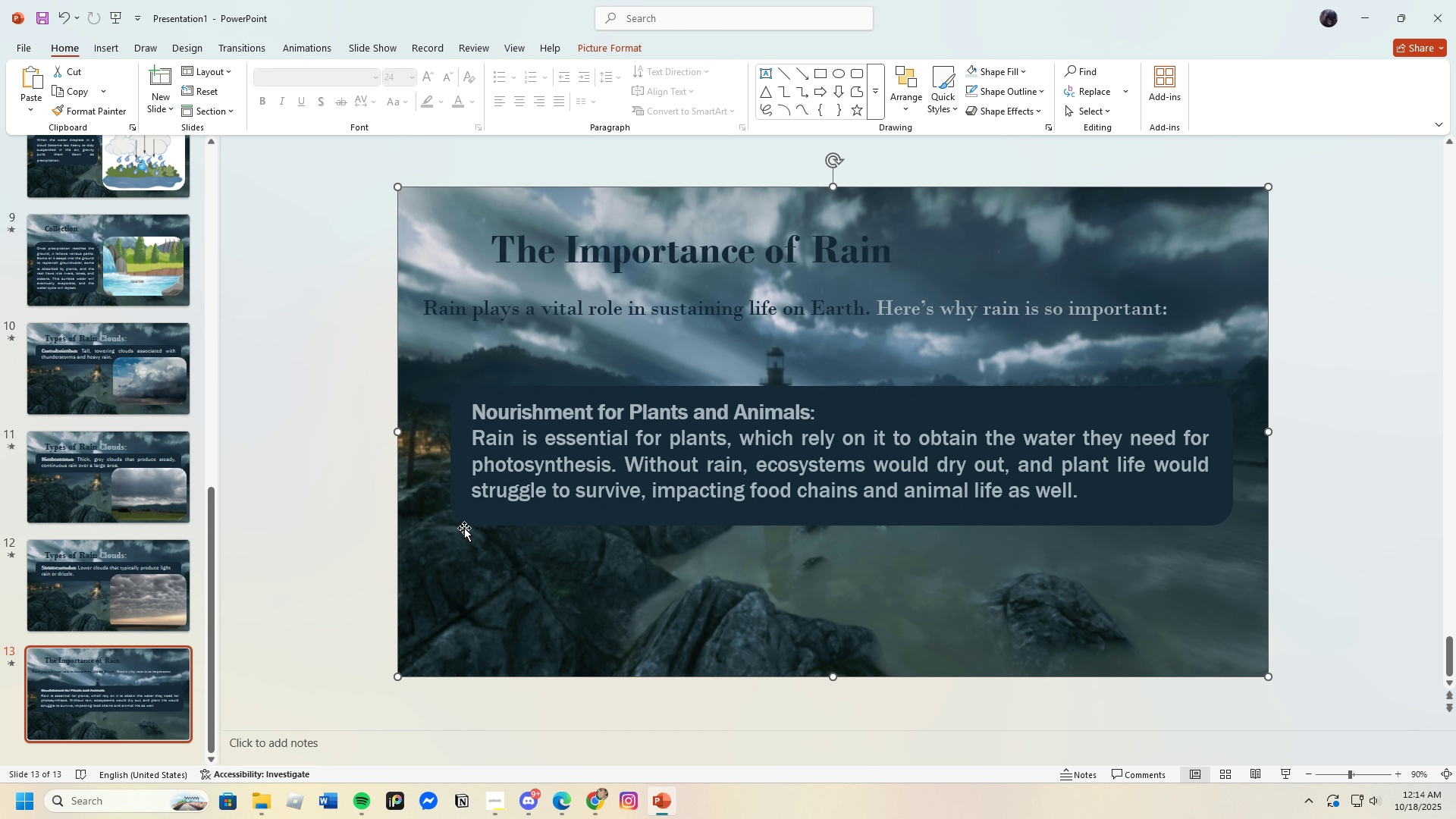 
left_click([466, 510])
 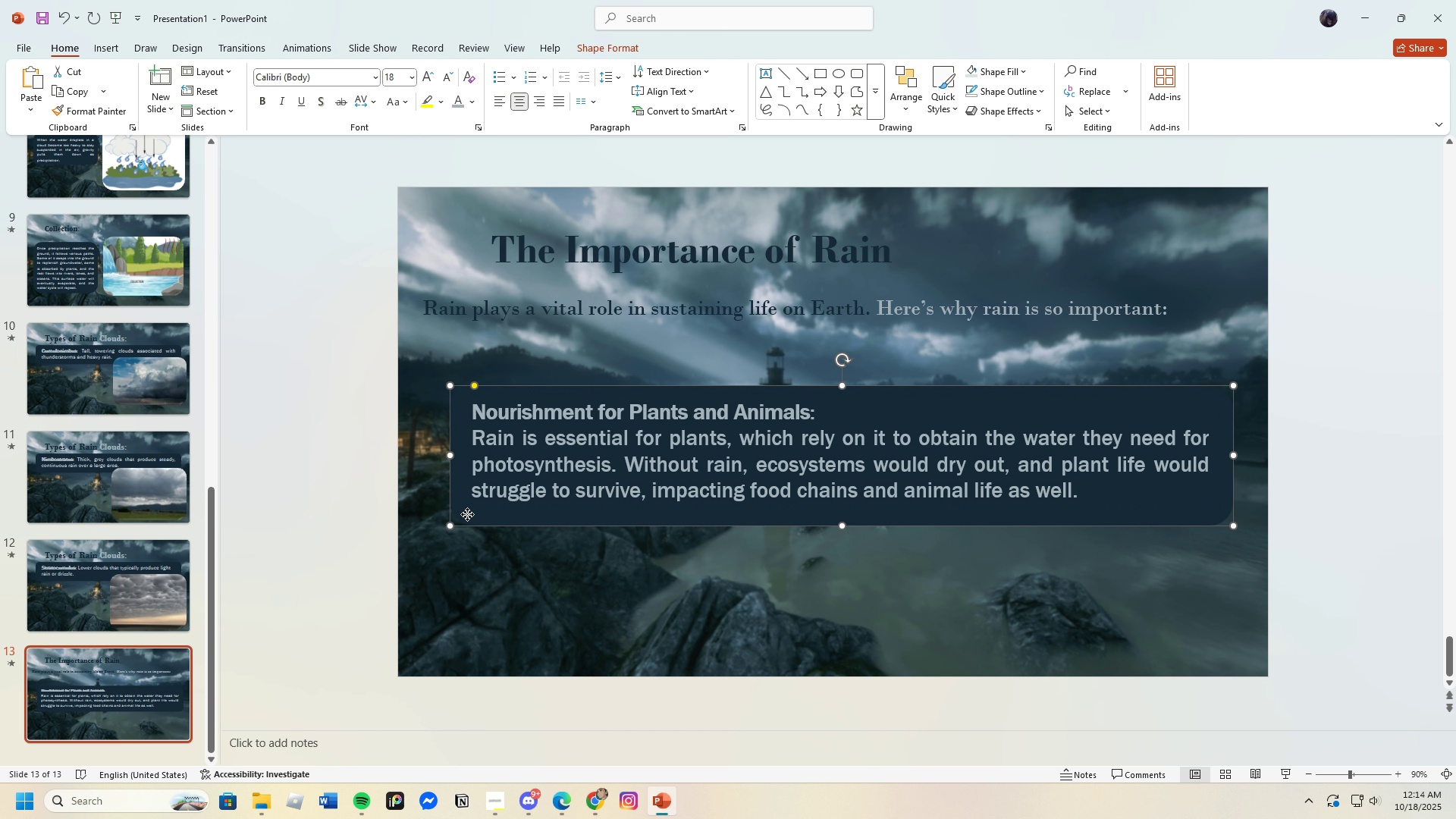 
left_click_drag(start_coordinate=[467, 514], to_coordinate=[454, 515])
 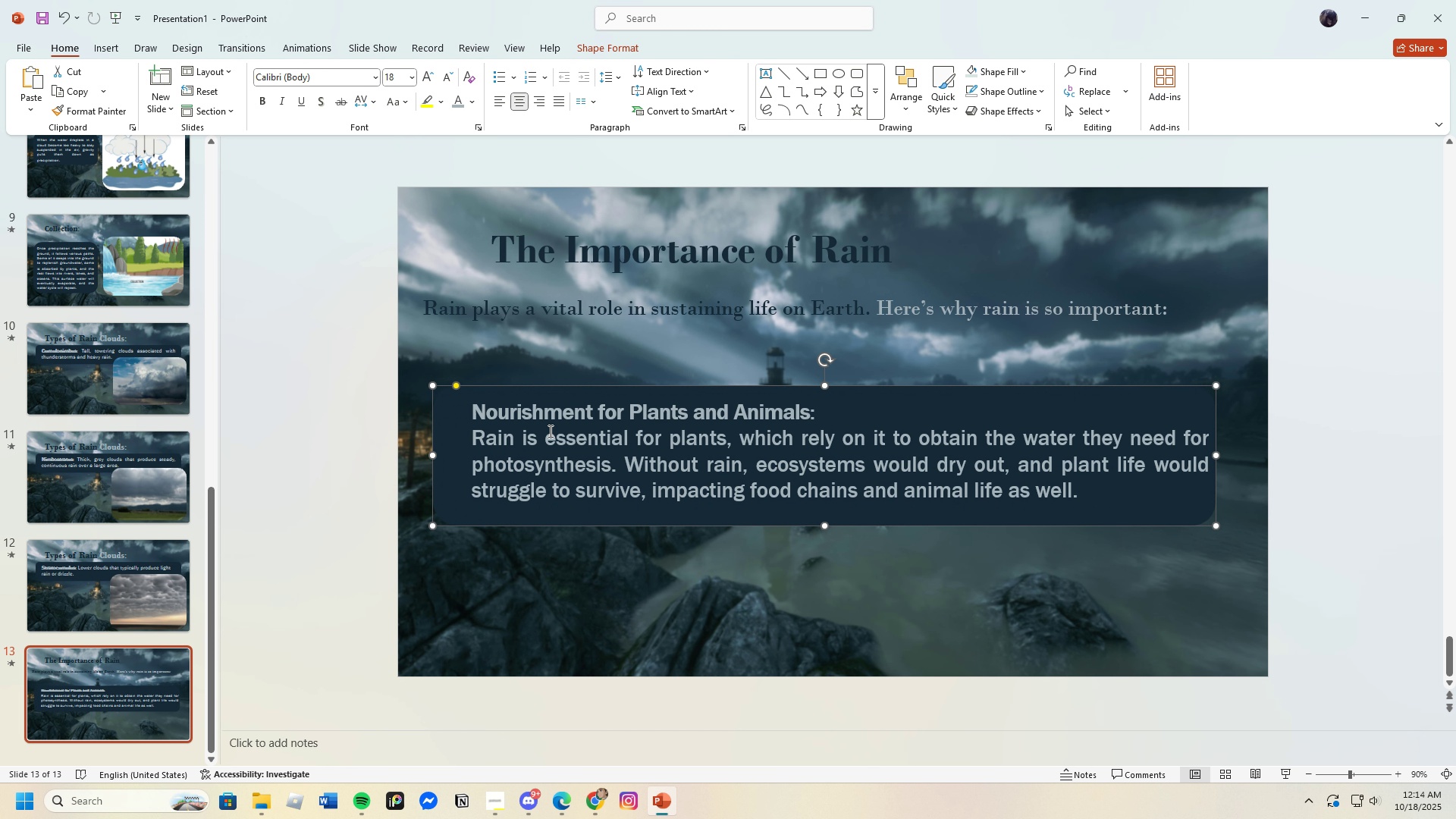 
left_click([549, 431])
 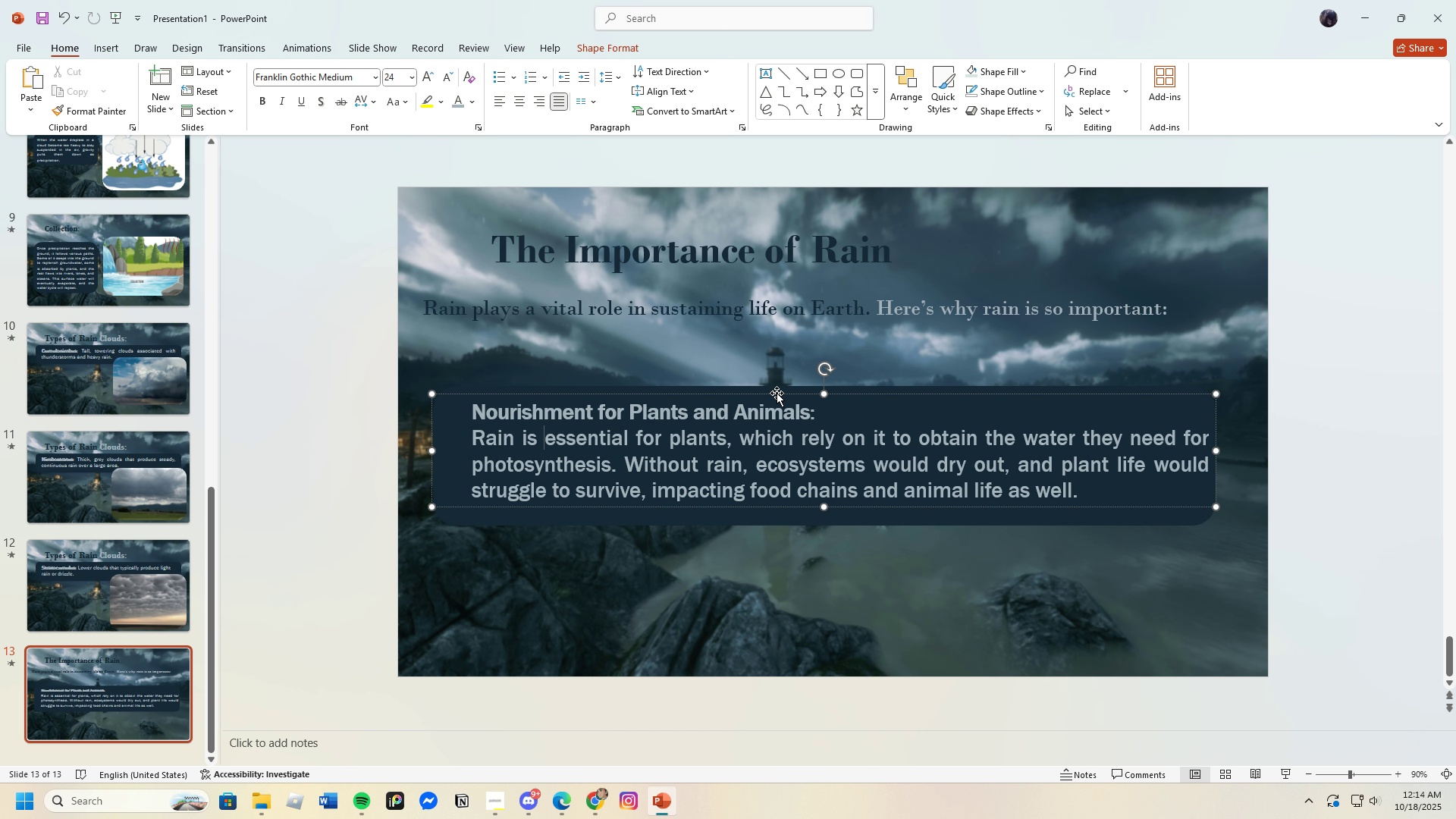 
left_click_drag(start_coordinate=[777, 393], to_coordinate=[761, 398])
 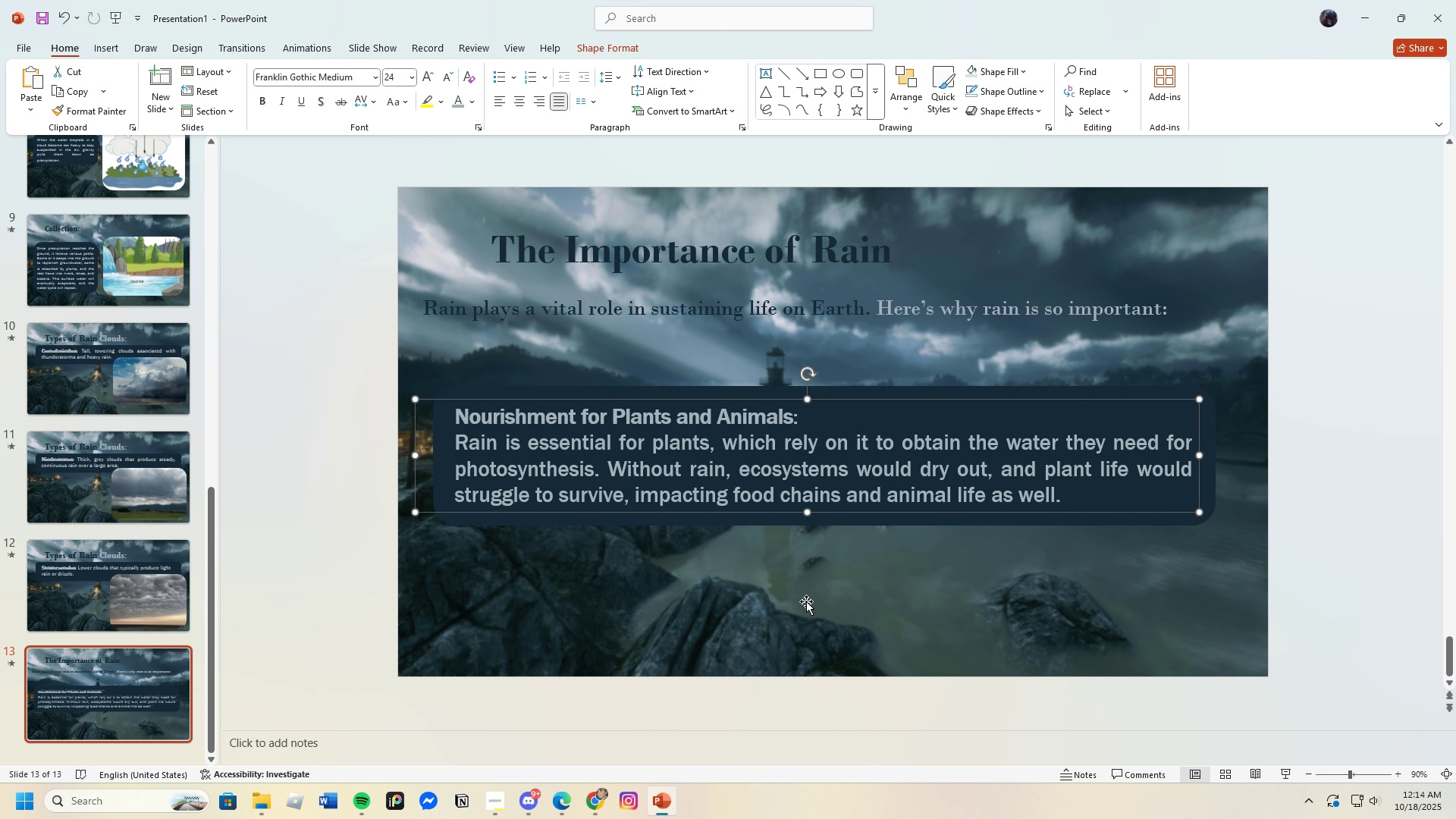 
left_click([806, 601])
 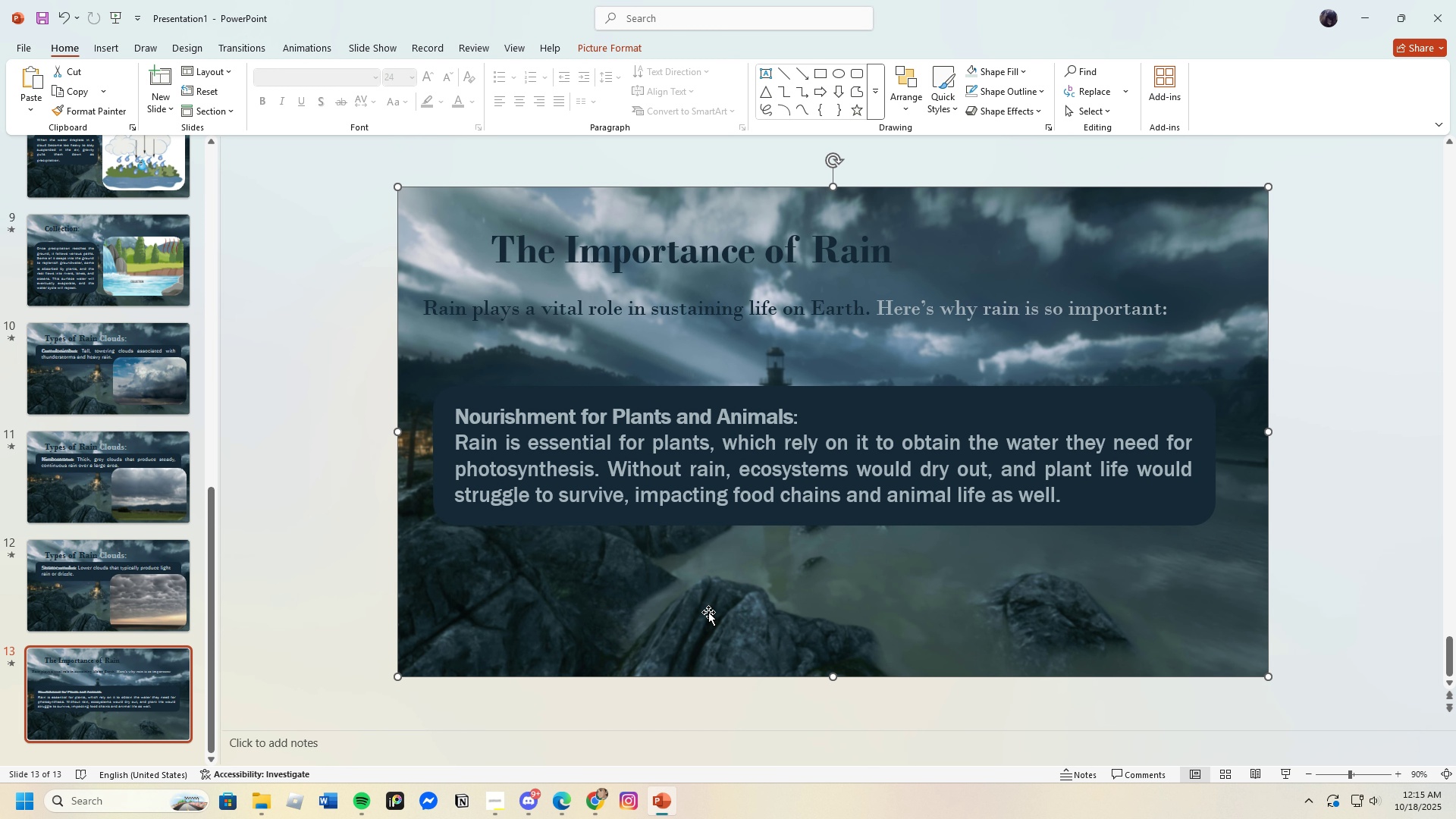 
wait(18.51)
 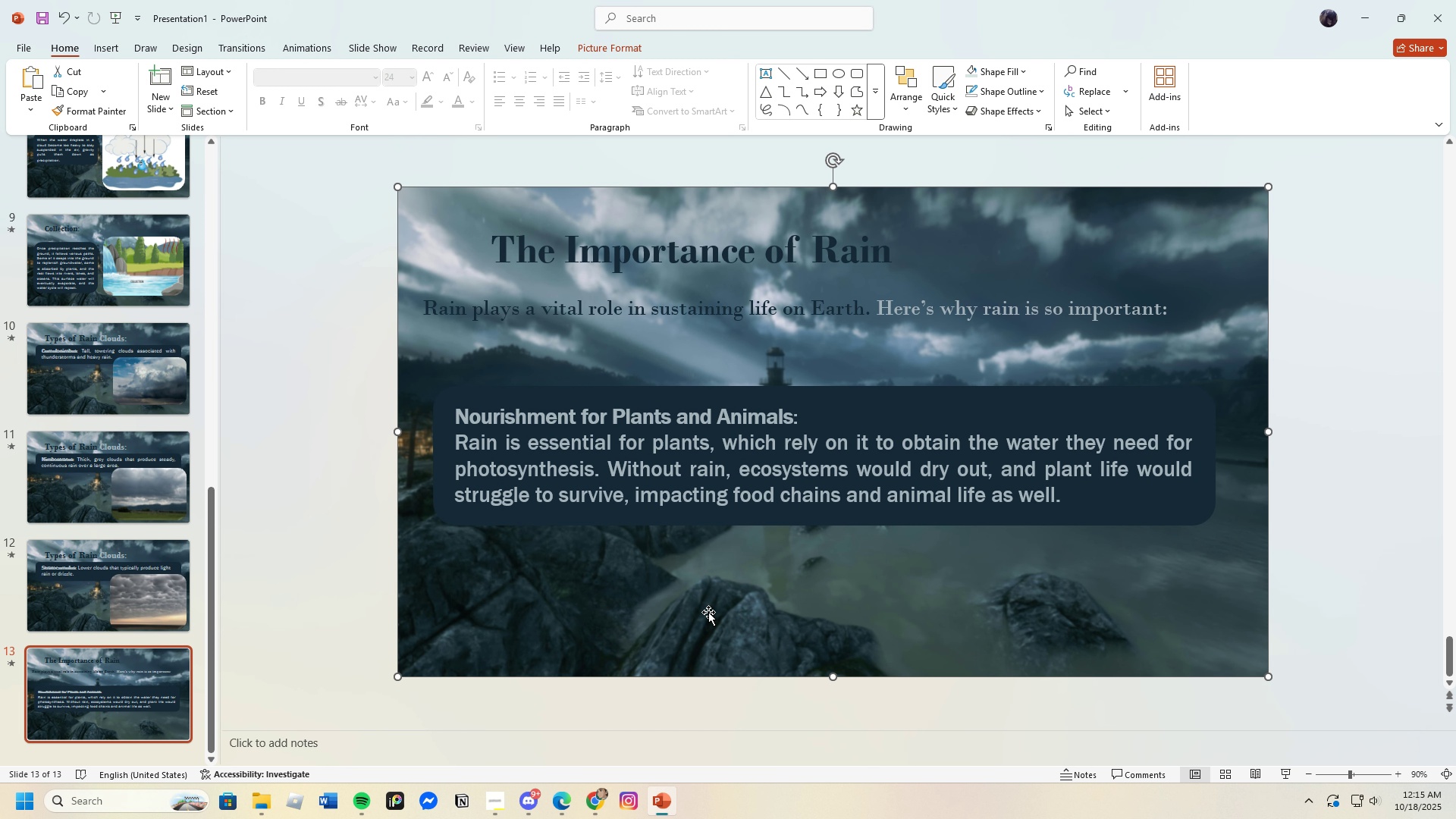 
left_click([289, 46])
 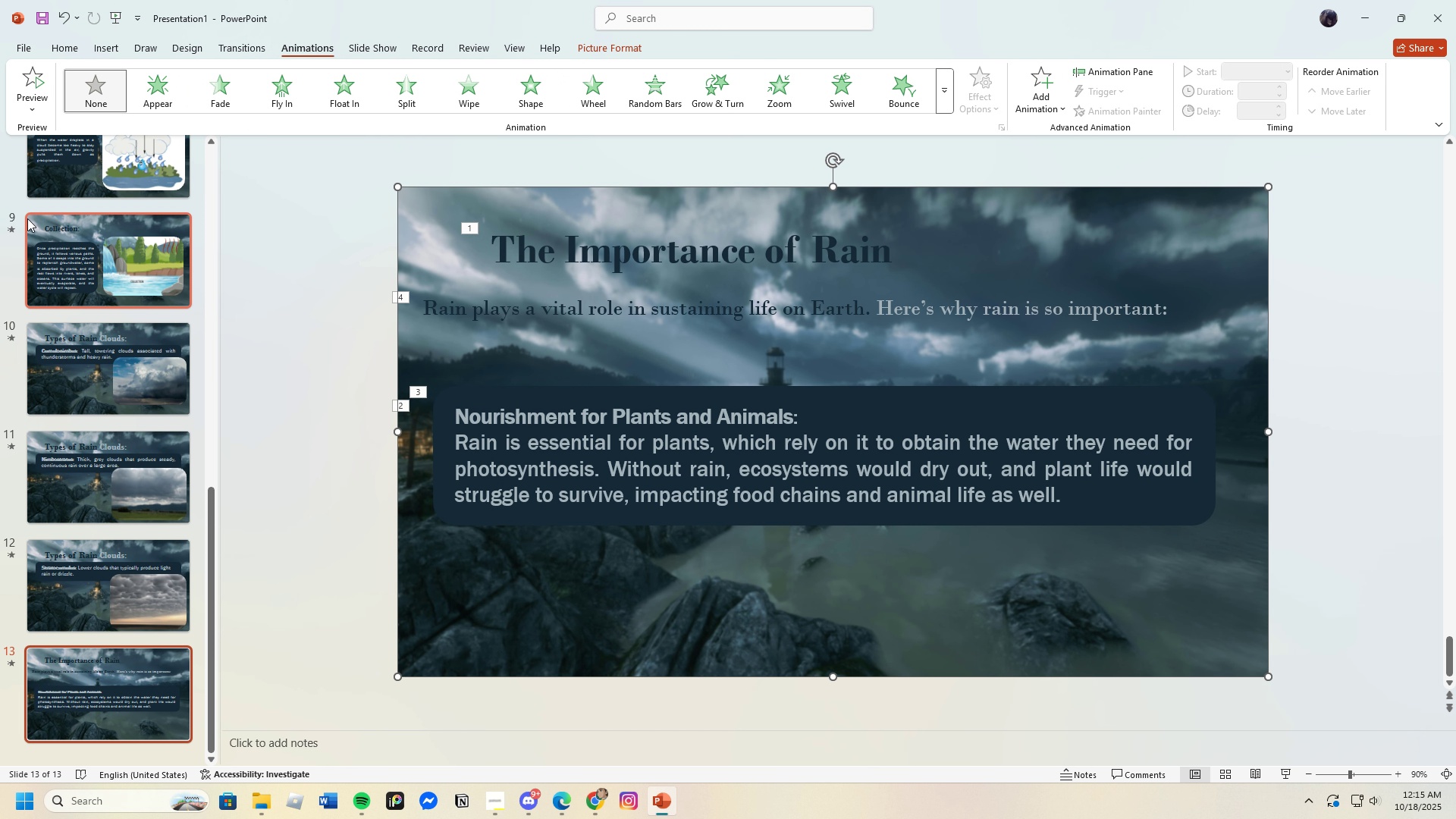 
left_click([38, 83])
 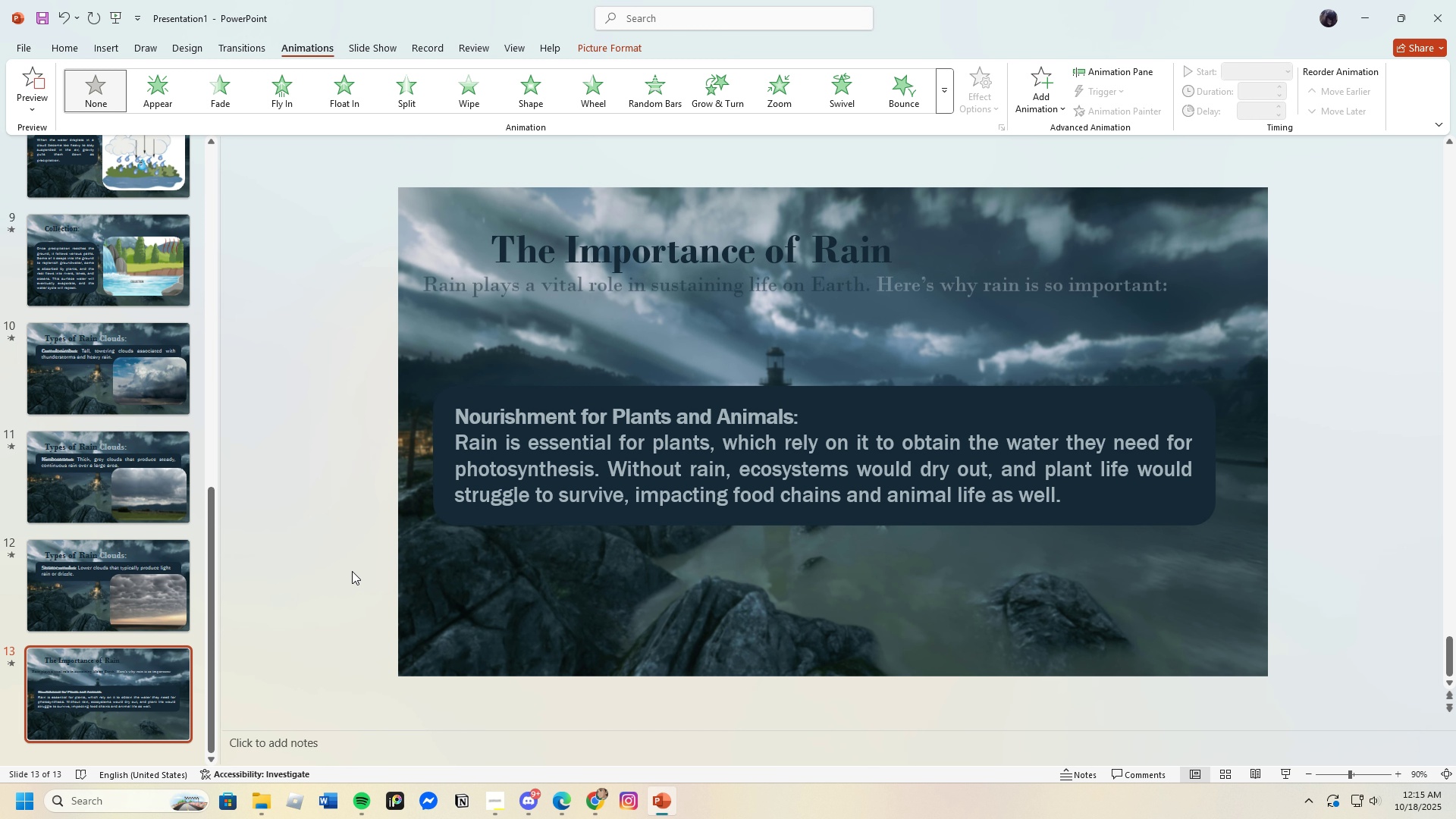 
wait(8.3)
 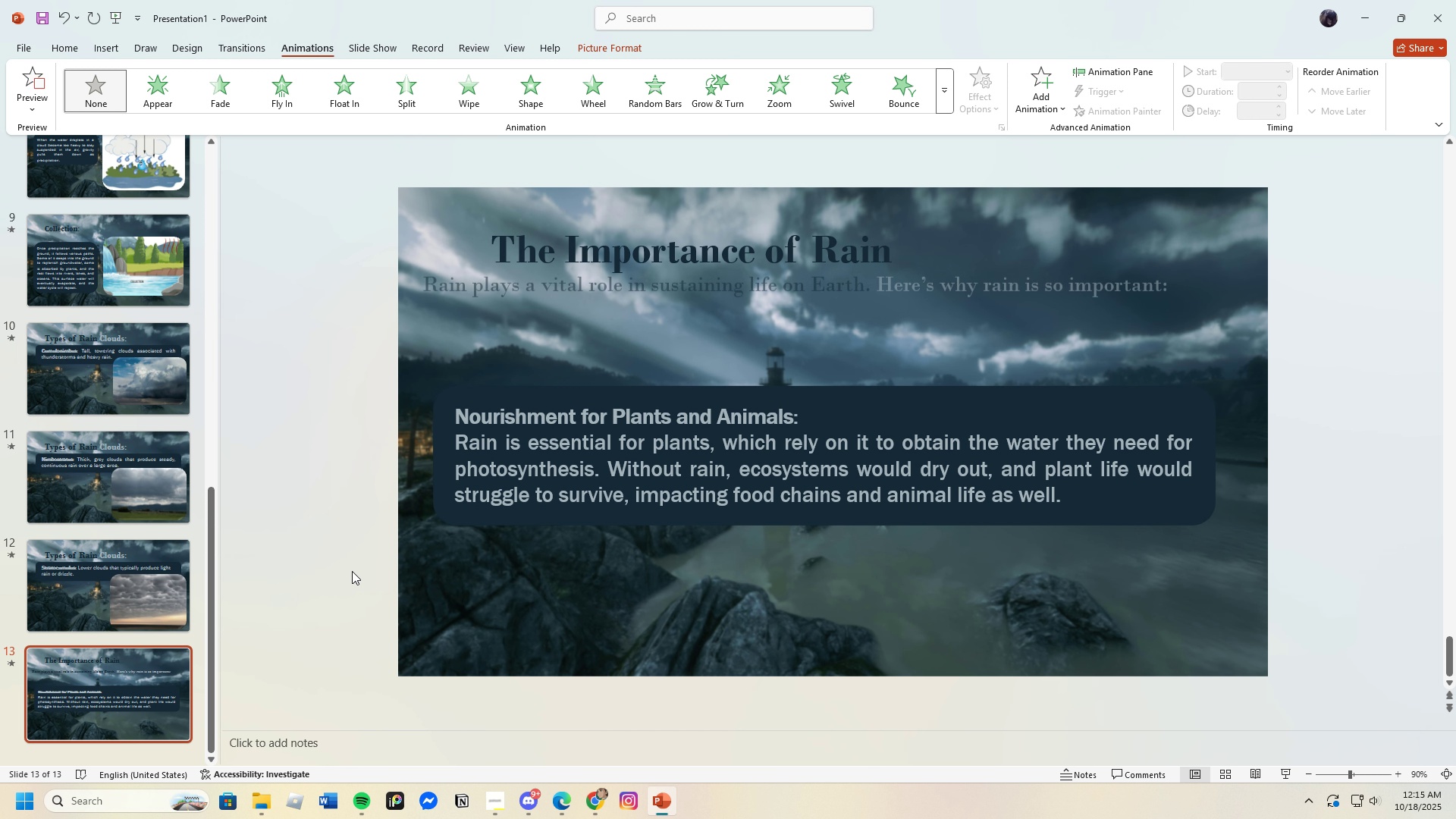 
left_click([1341, 680])
 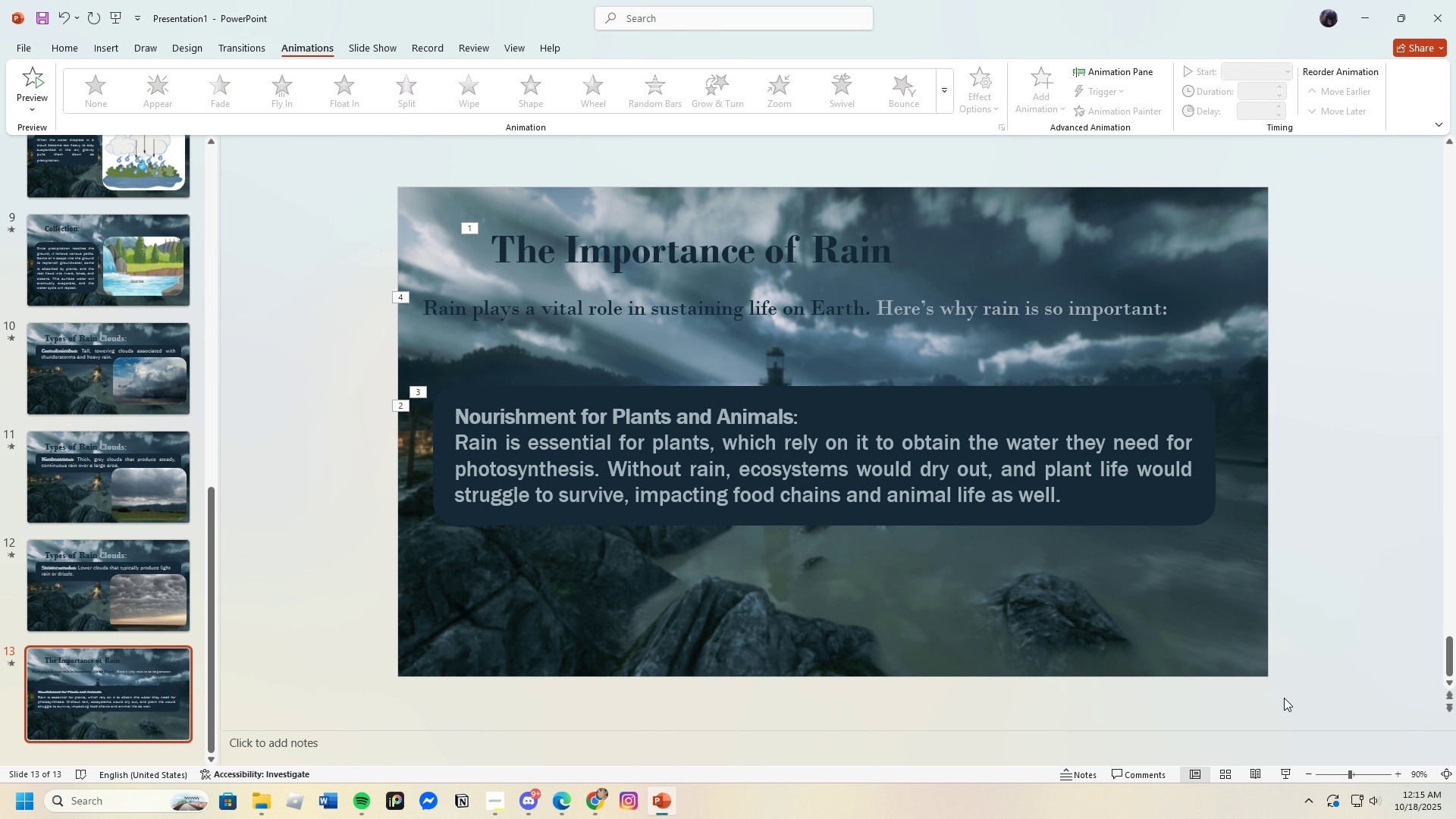 
wait(9.24)
 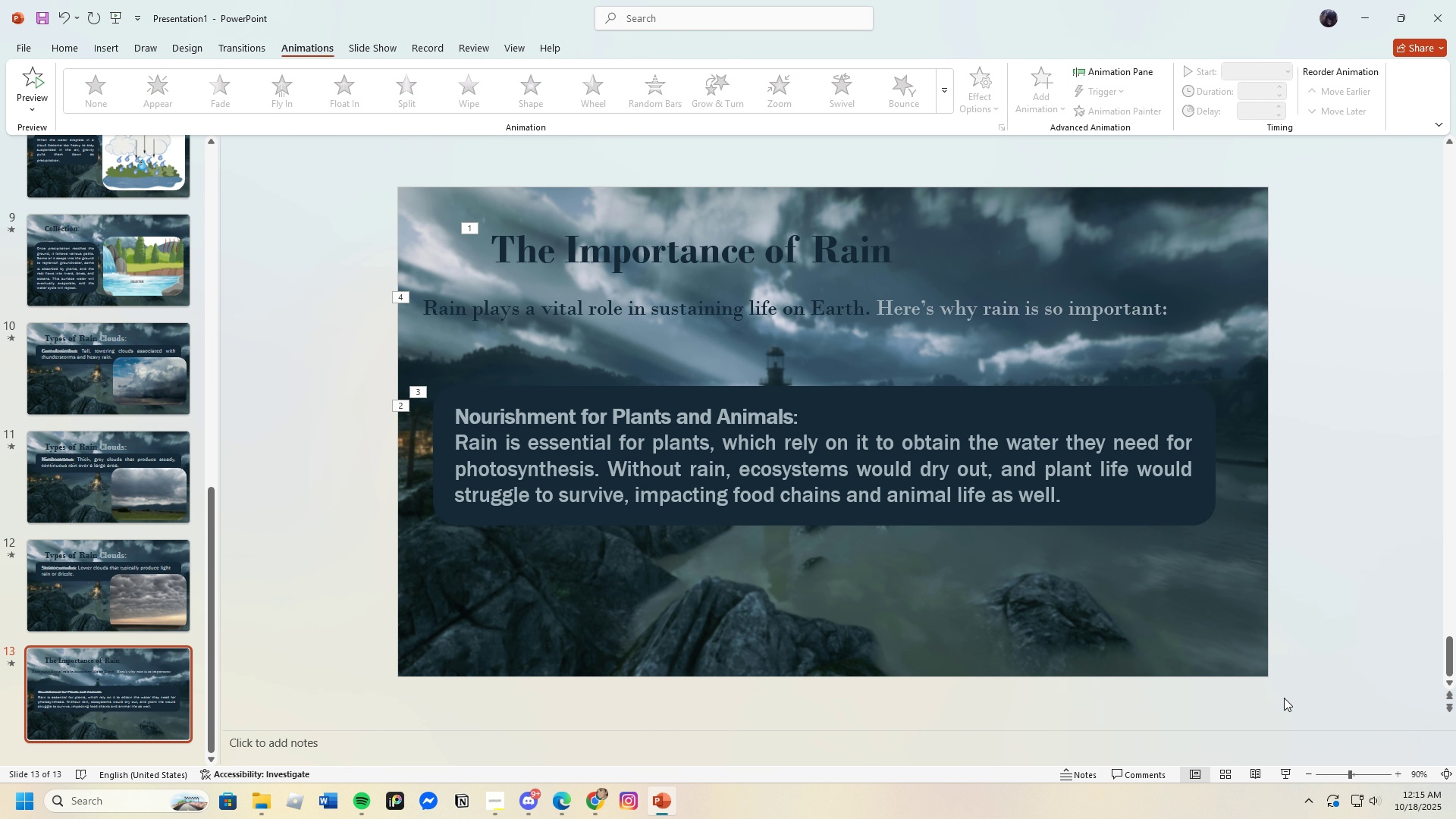 
left_click([566, 796])
 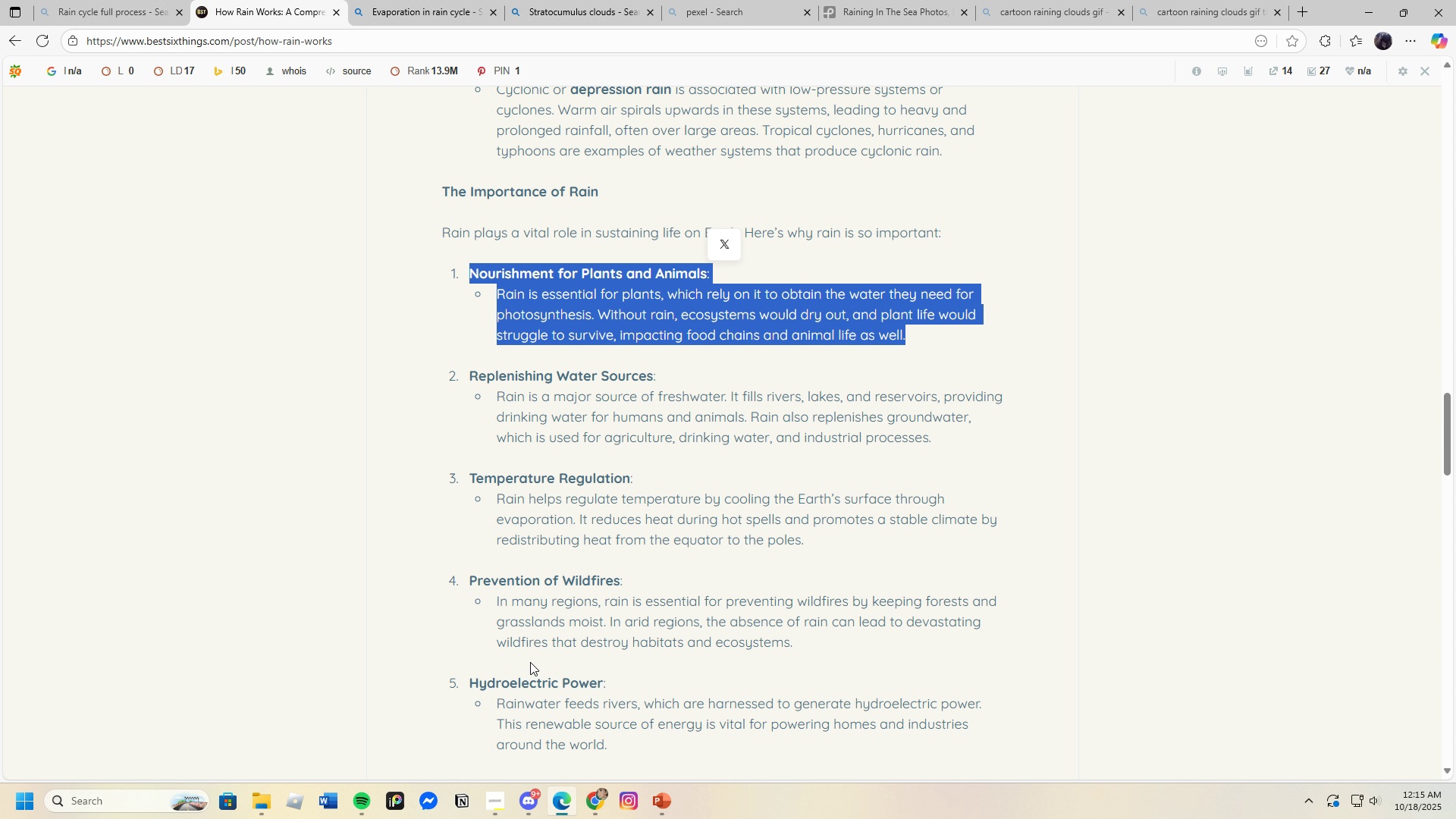 
scroll: coordinate [530, 662], scroll_direction: down, amount: 2.0
 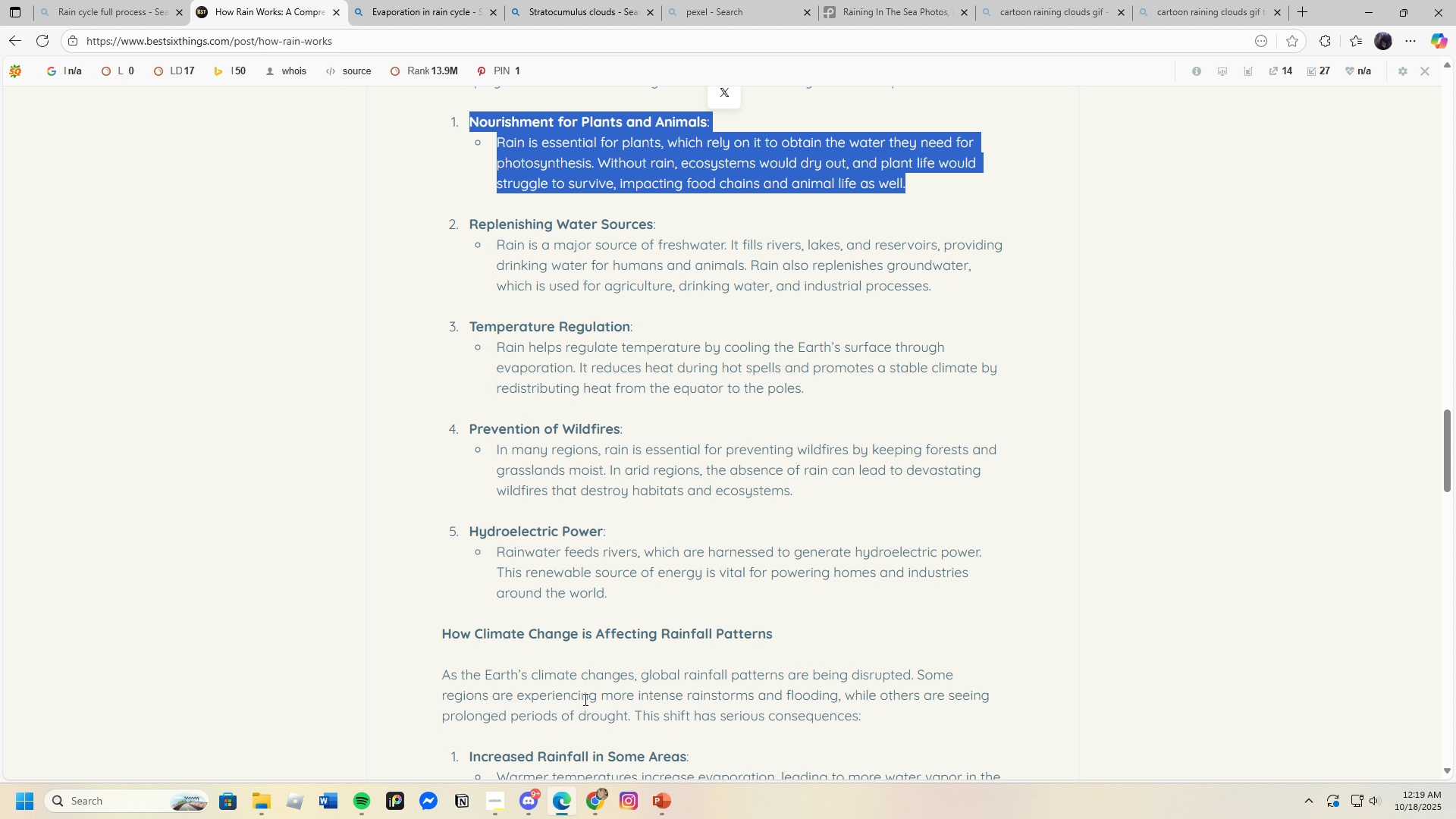 
wait(221.51)
 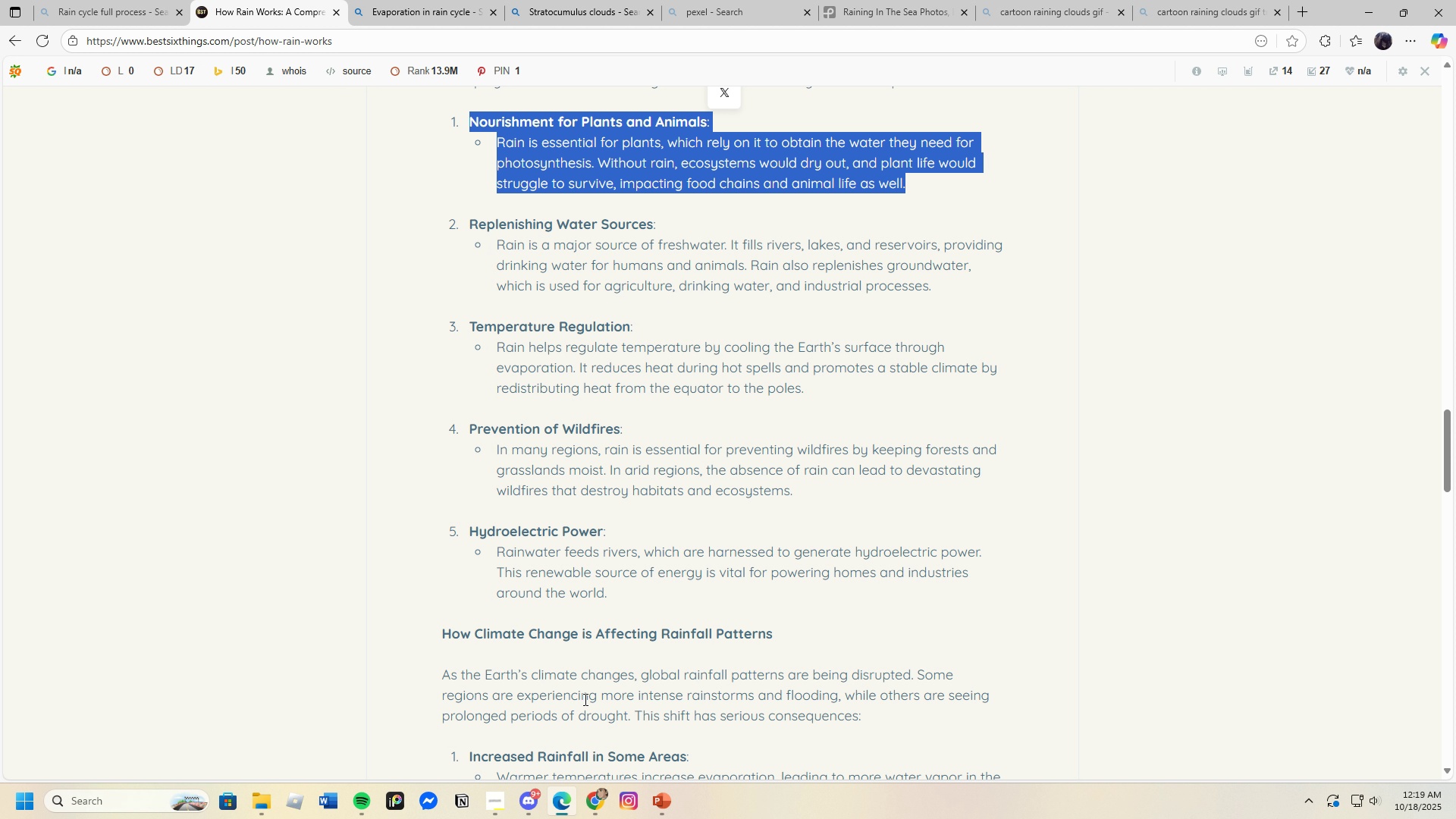 
left_click([664, 806])
 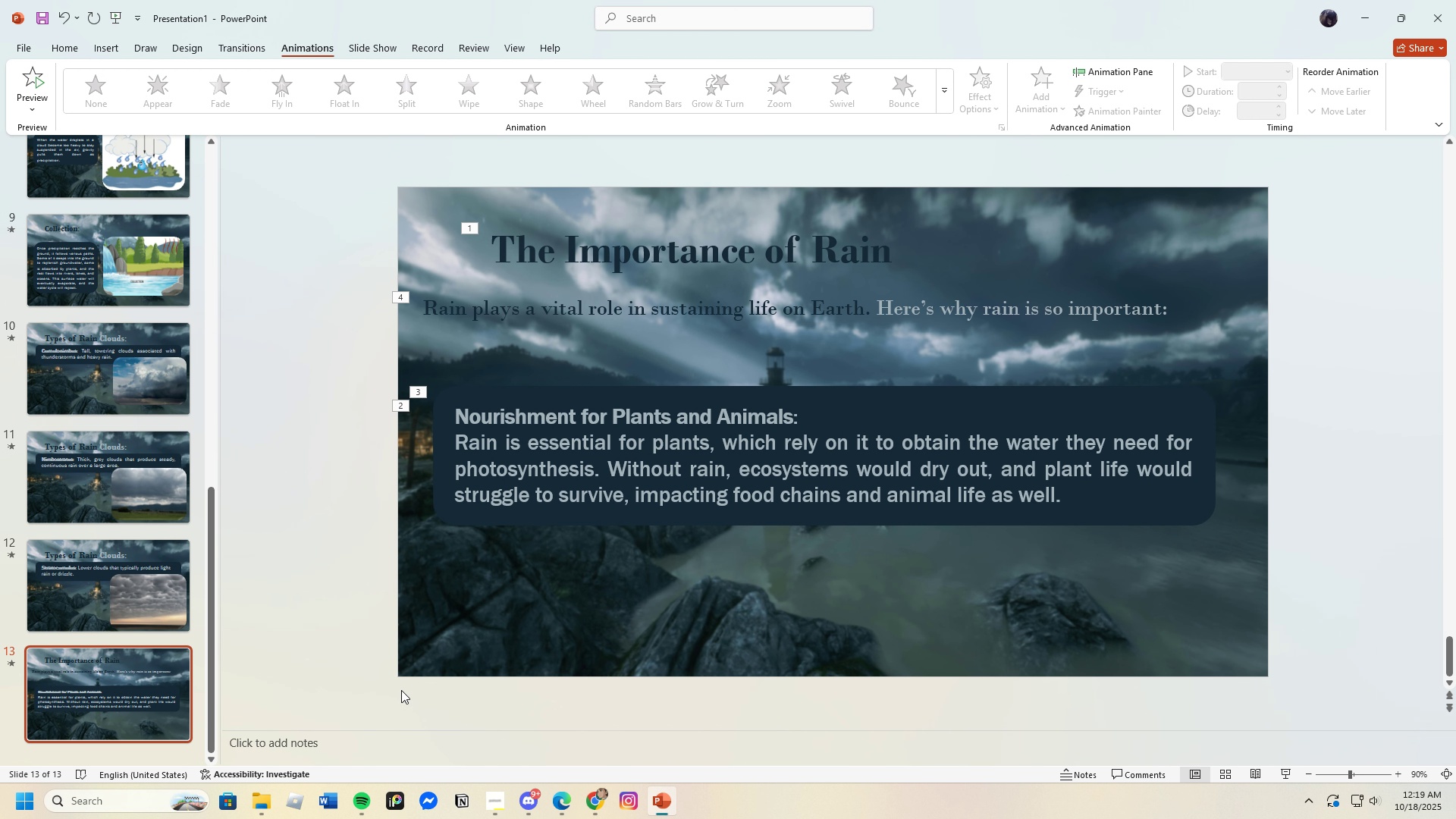 
scroll: coordinate [275, 670], scroll_direction: down, amount: 2.0
 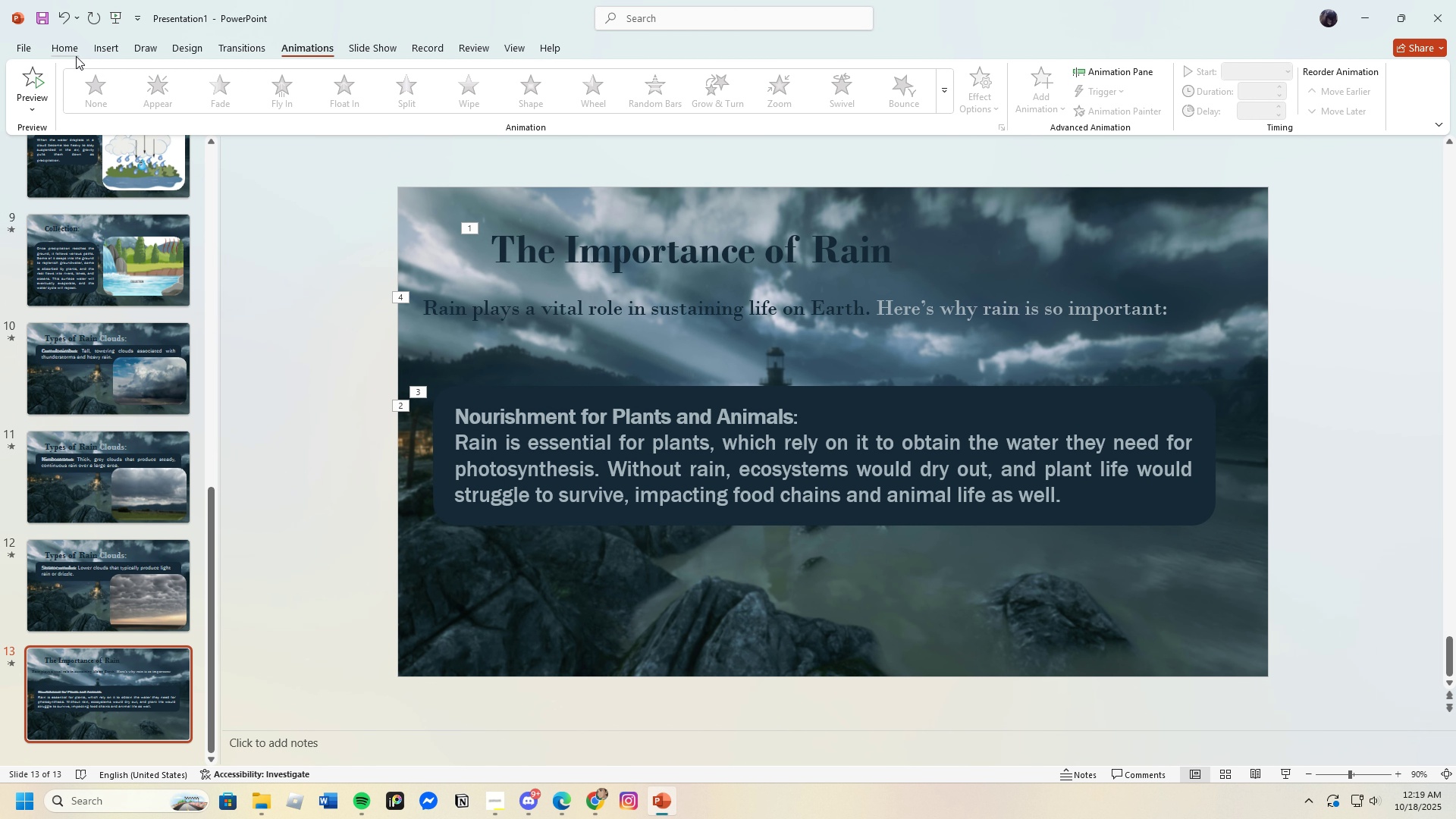 
left_click([77, 50])
 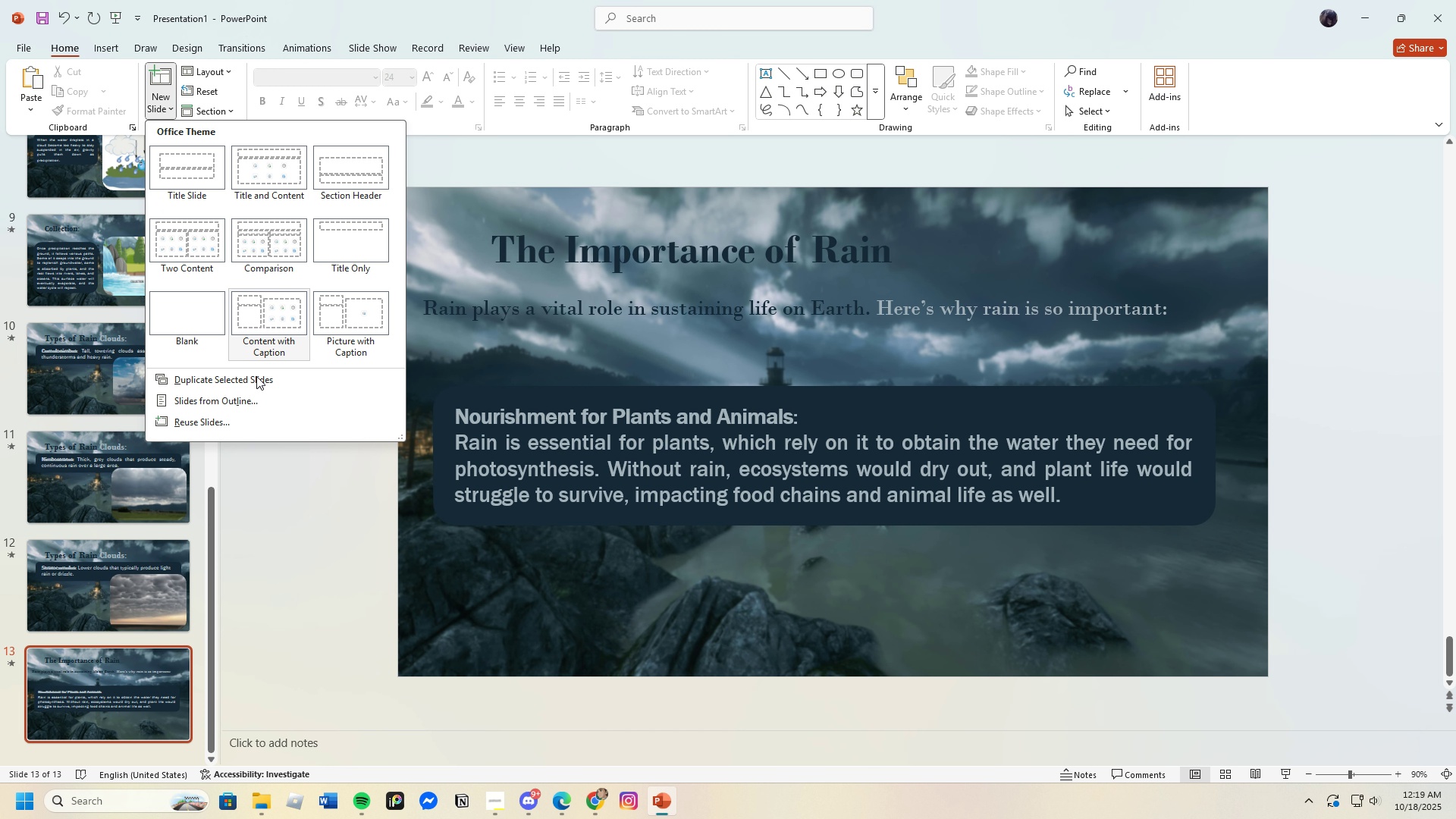 
left_click([245, 386])
 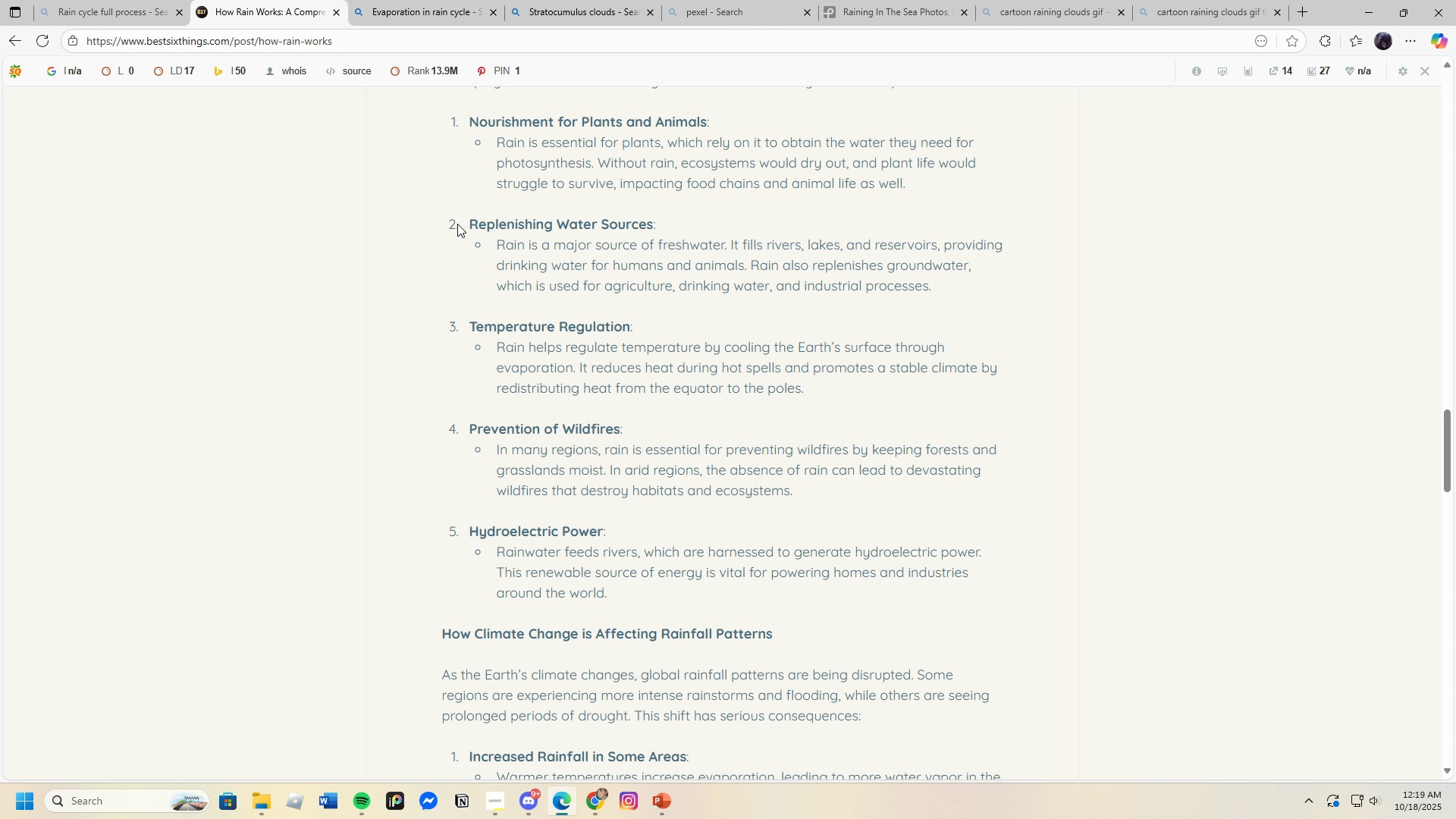 
wait(5.05)
 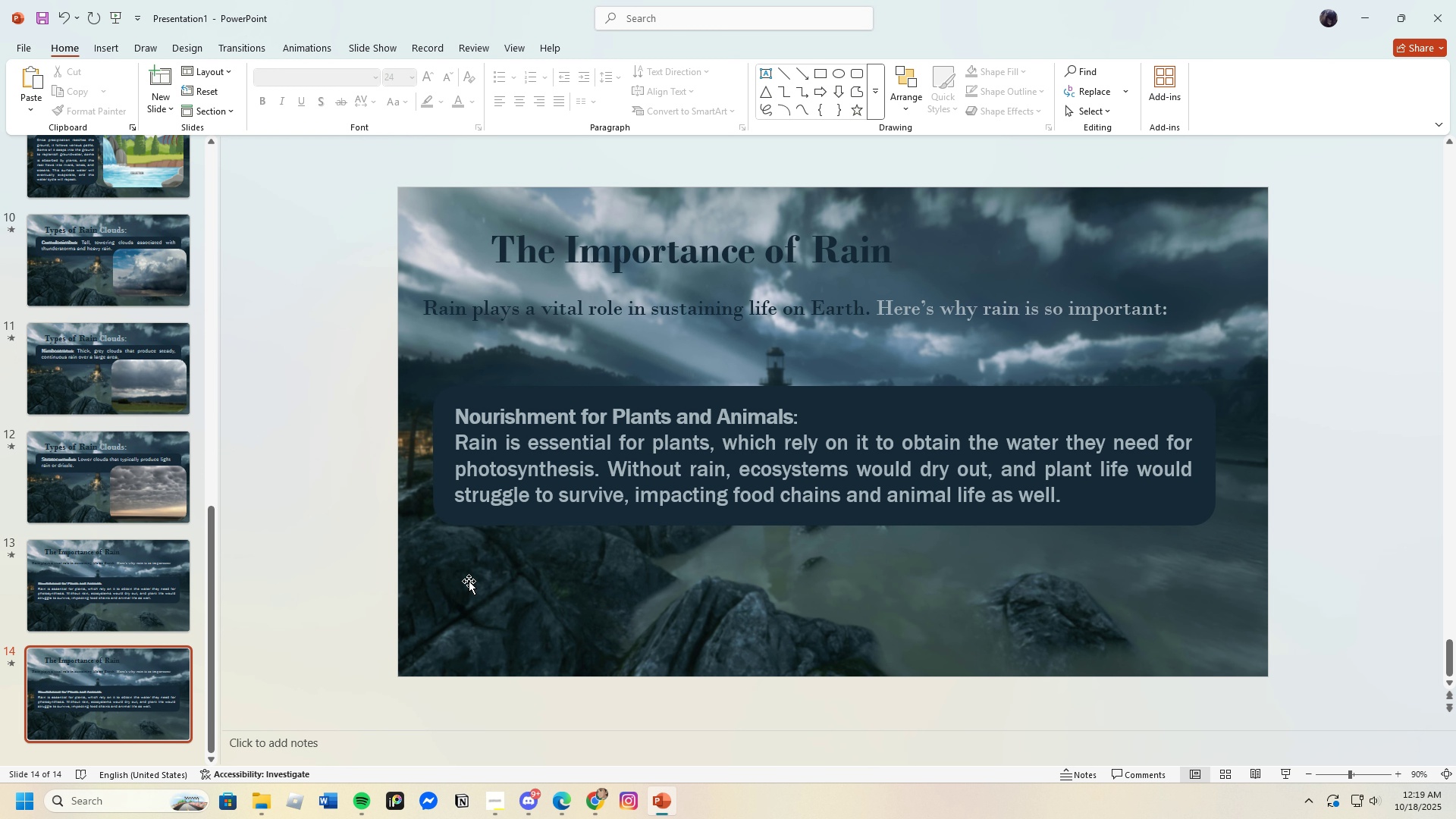 
left_click_drag(start_coordinate=[472, 220], to_coordinate=[972, 308])
 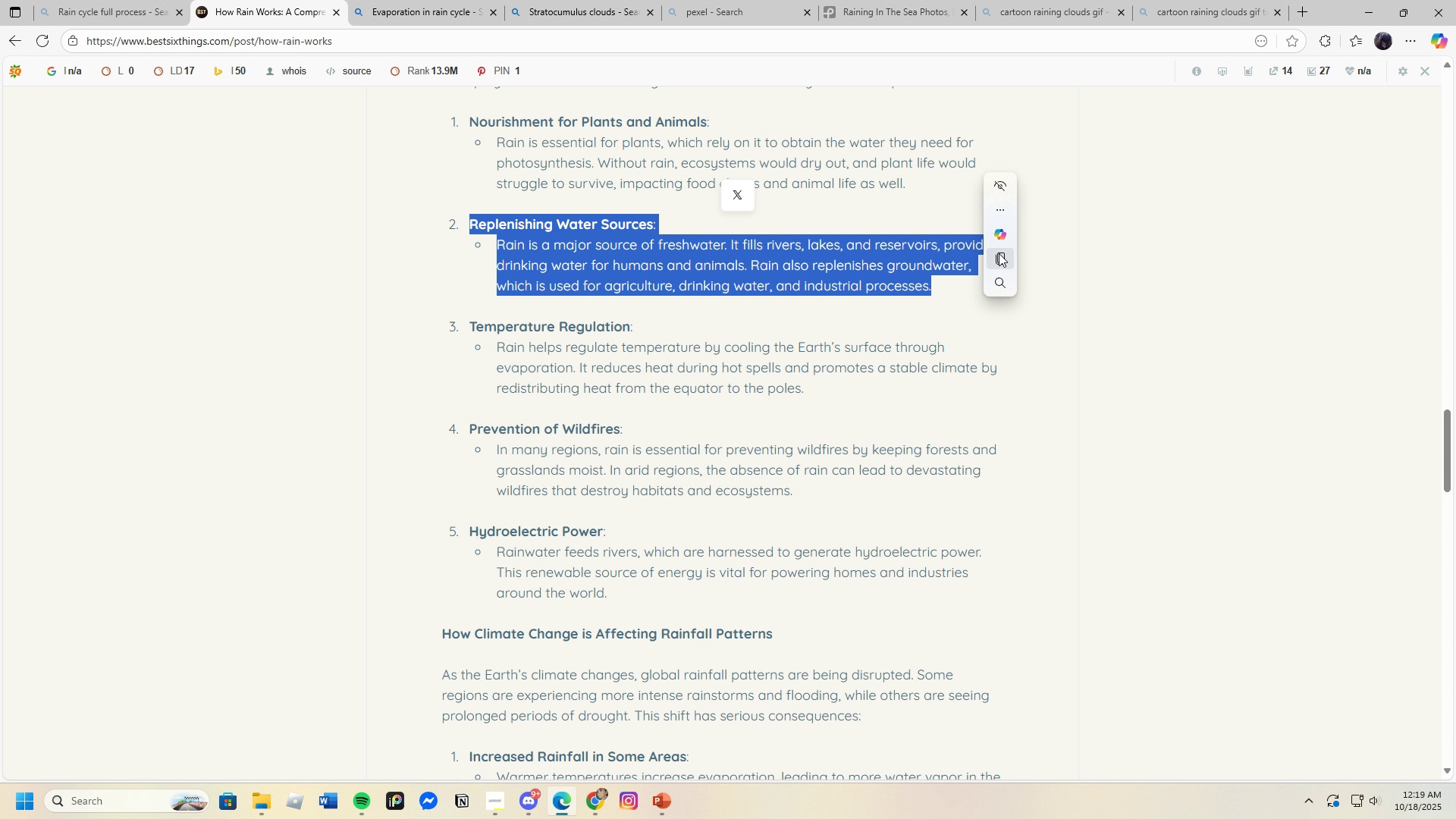 
left_click([999, 253])
 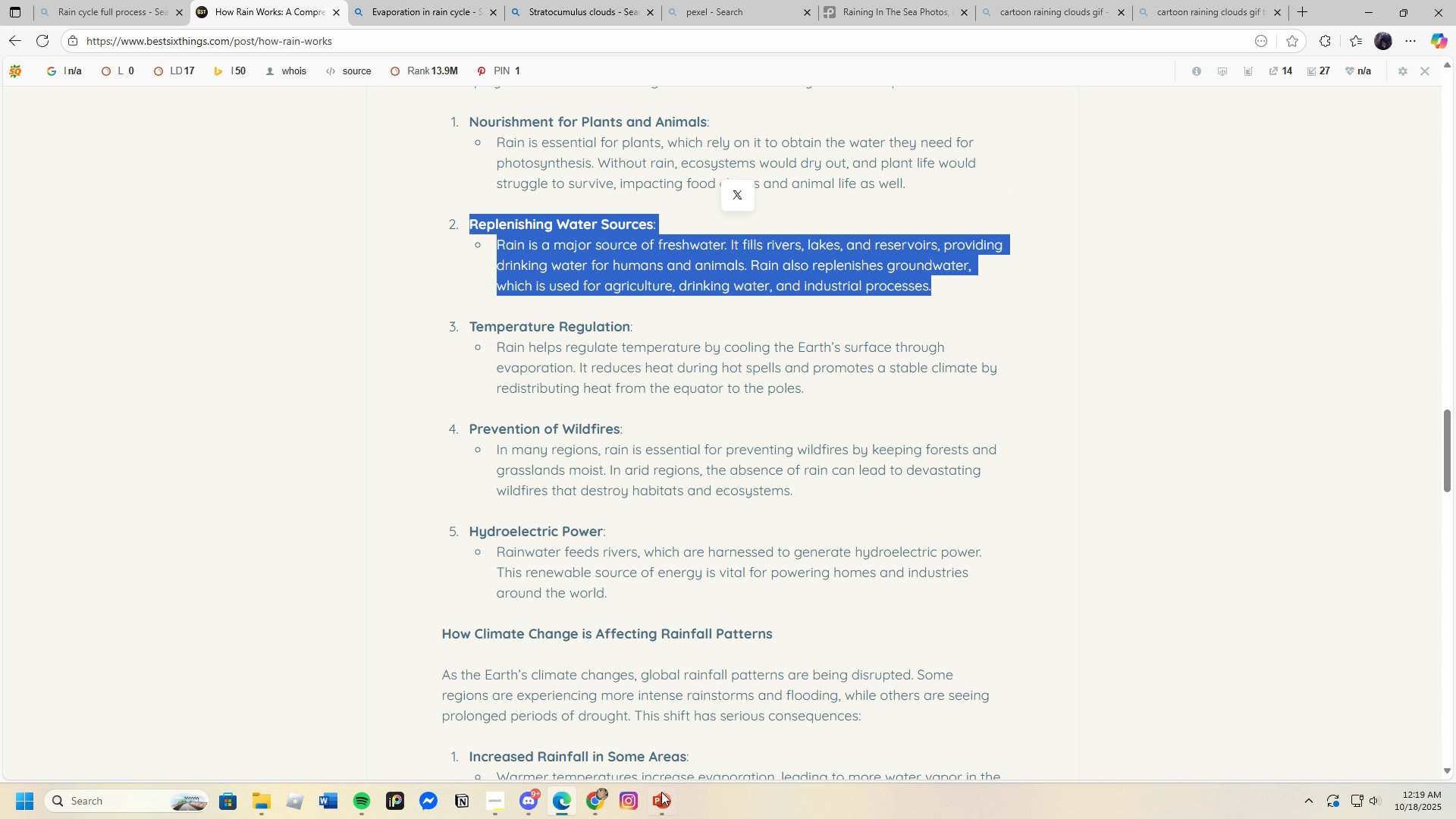 
left_click([659, 799])
 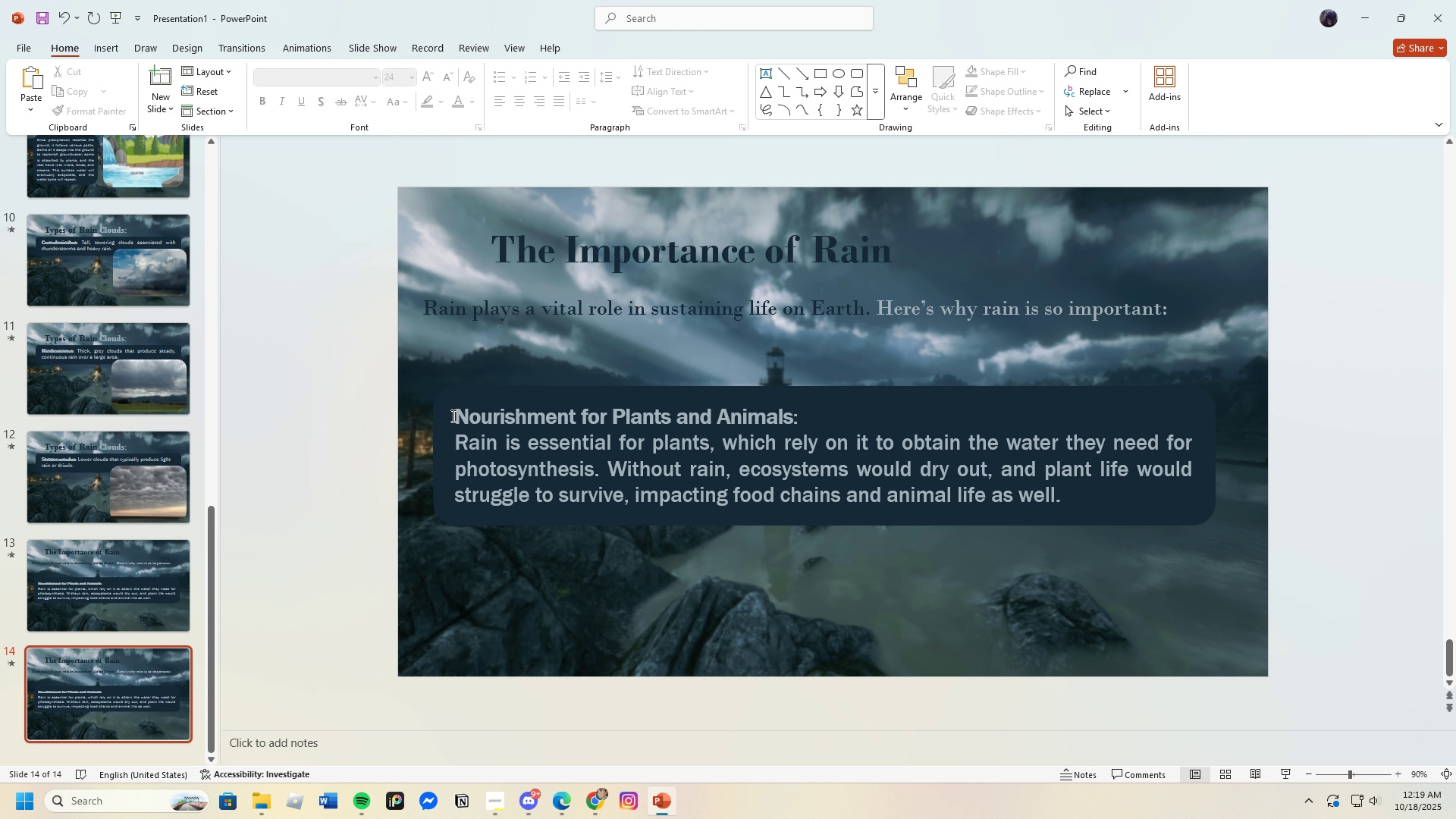 
left_click_drag(start_coordinate=[452, 416], to_coordinate=[1095, 501])
 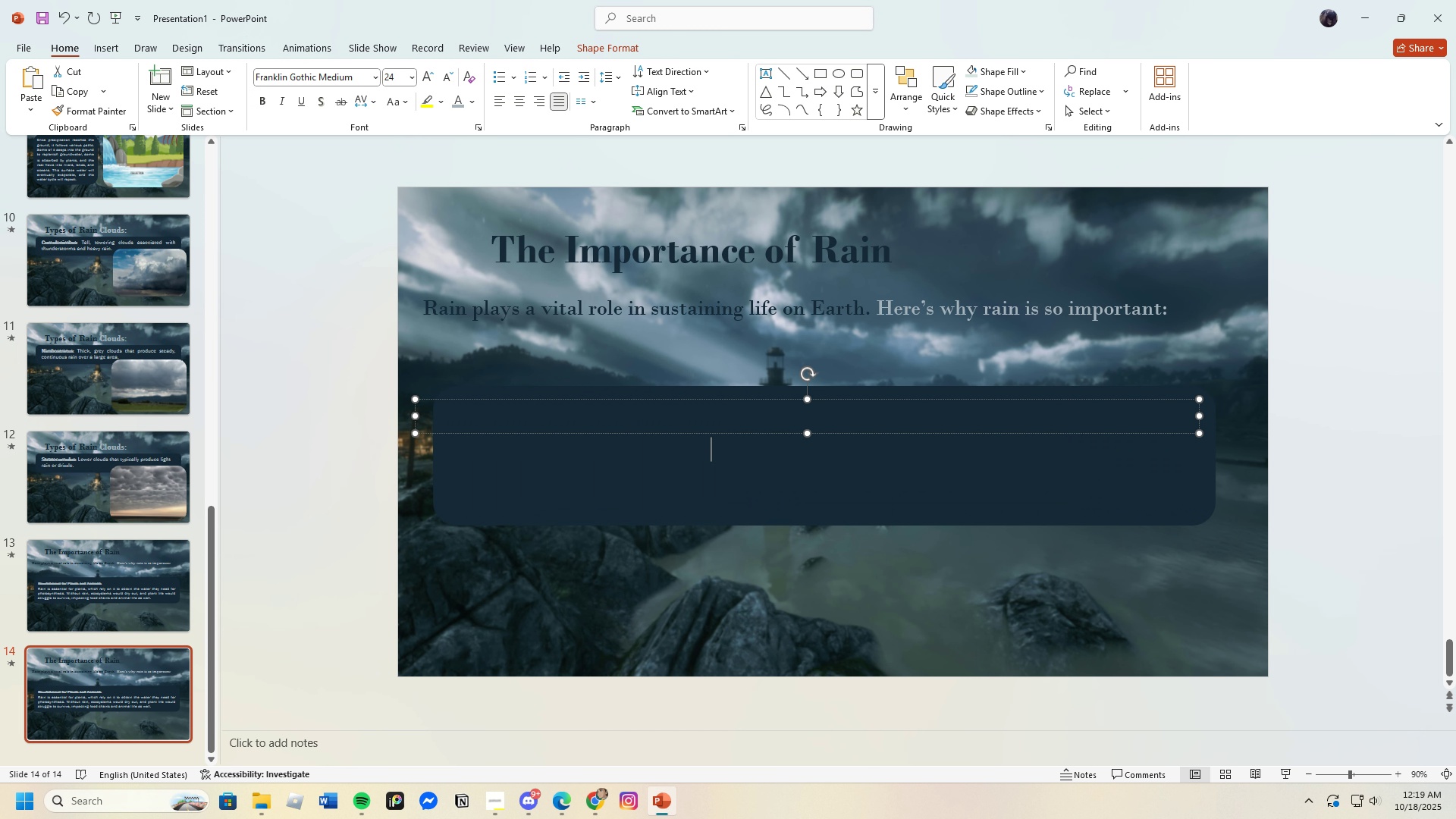 
key(Backspace)
 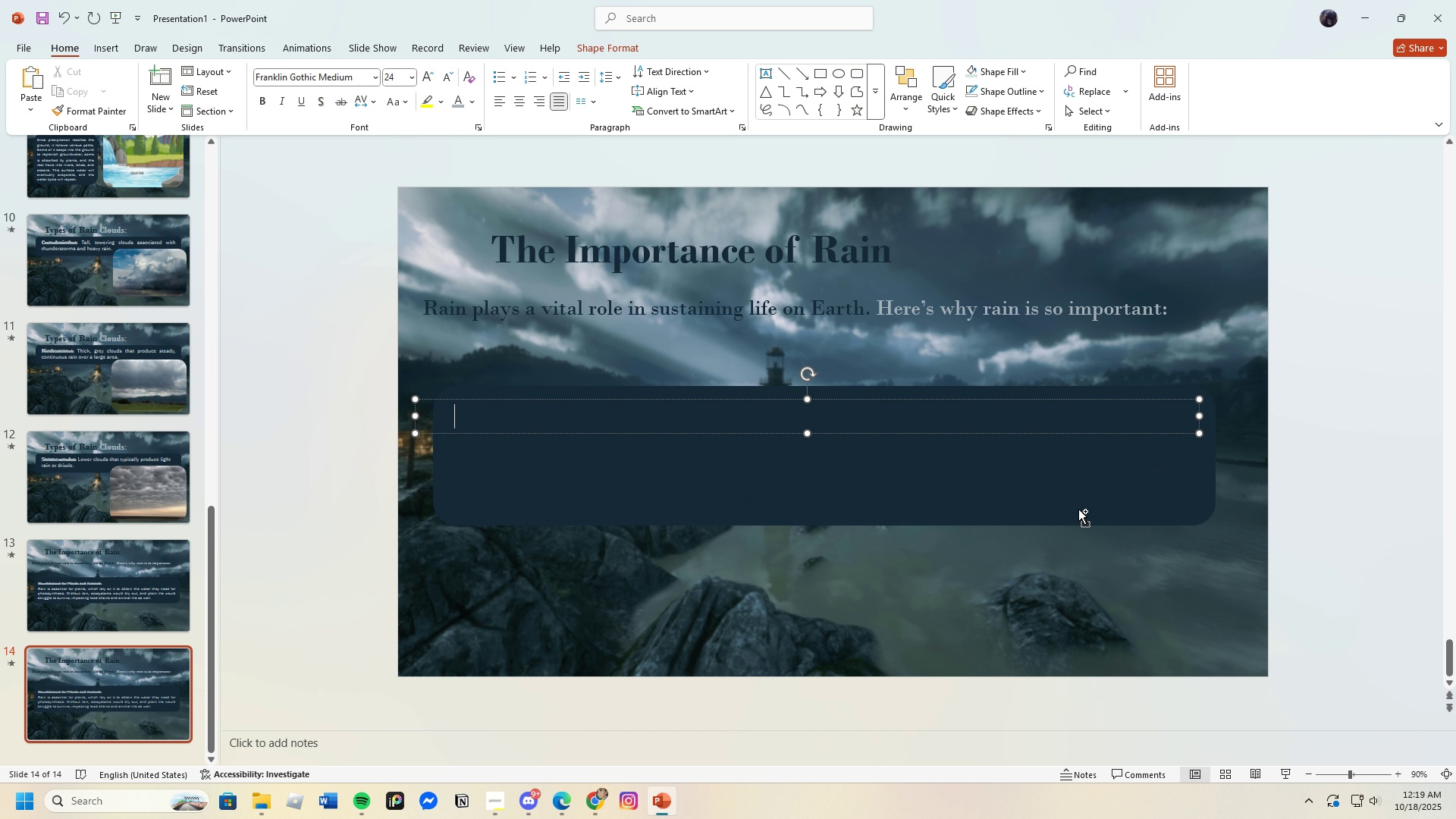 
key(Control+V)
 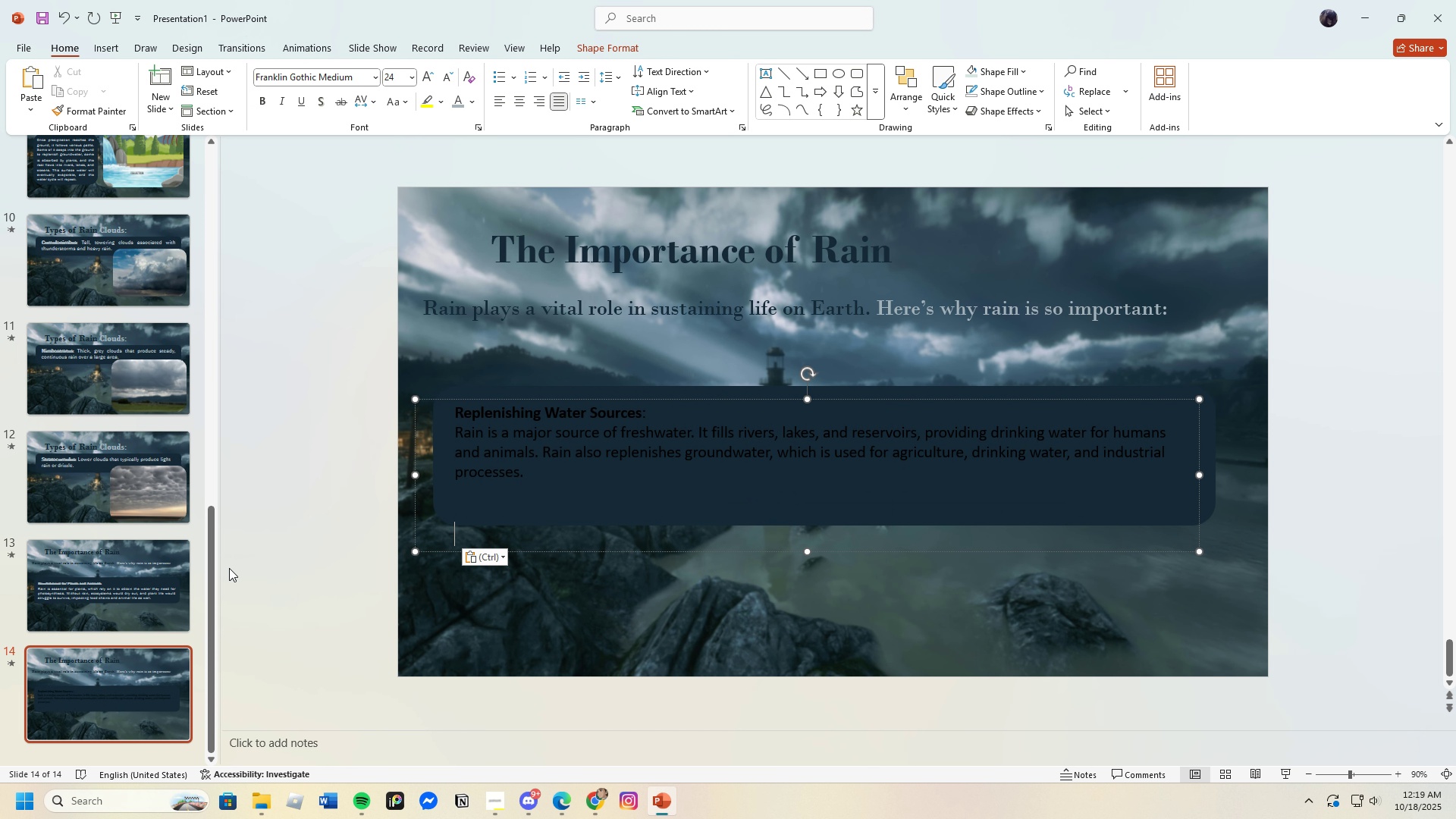 
left_click([130, 572])
 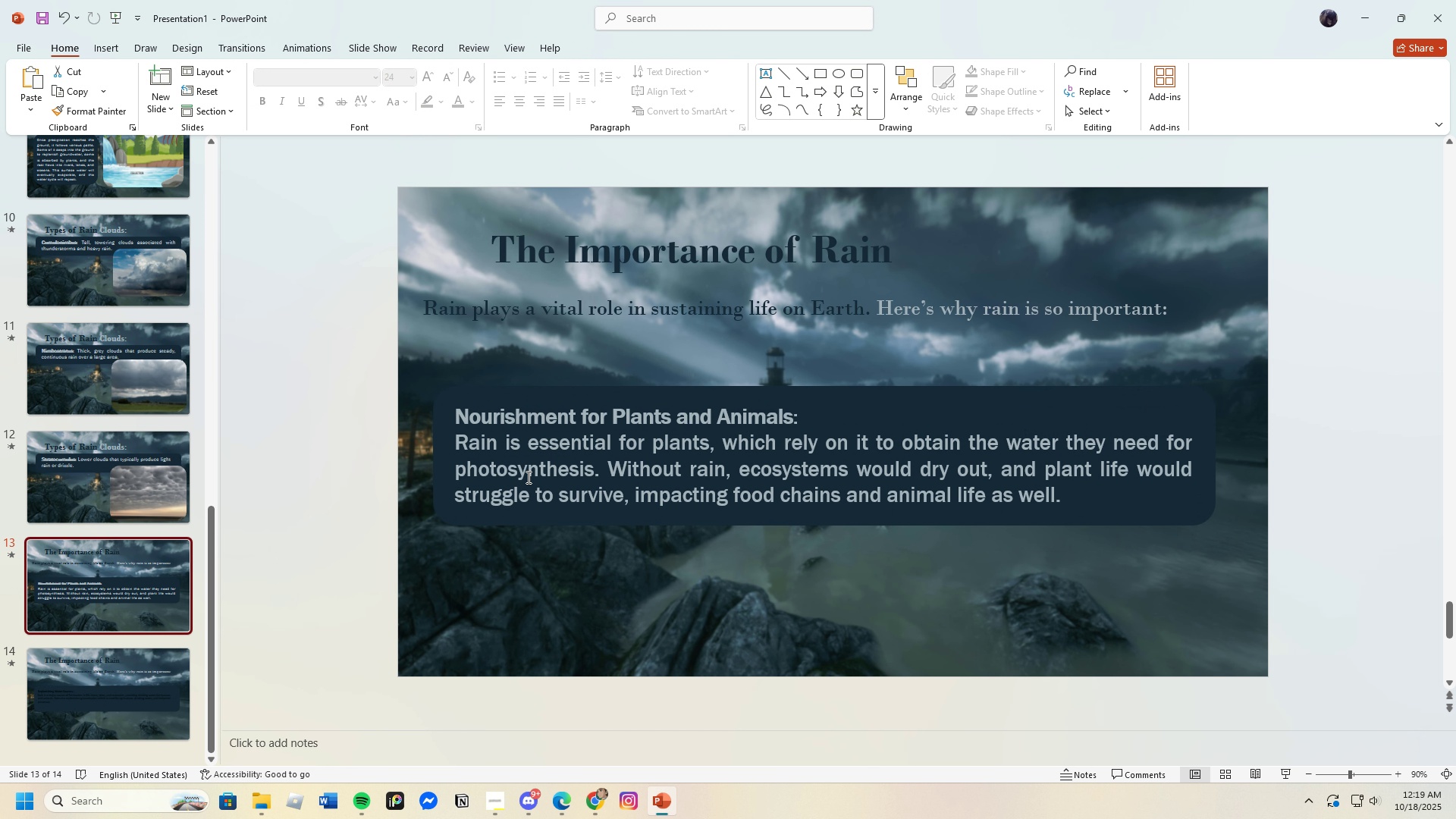 
left_click([528, 476])
 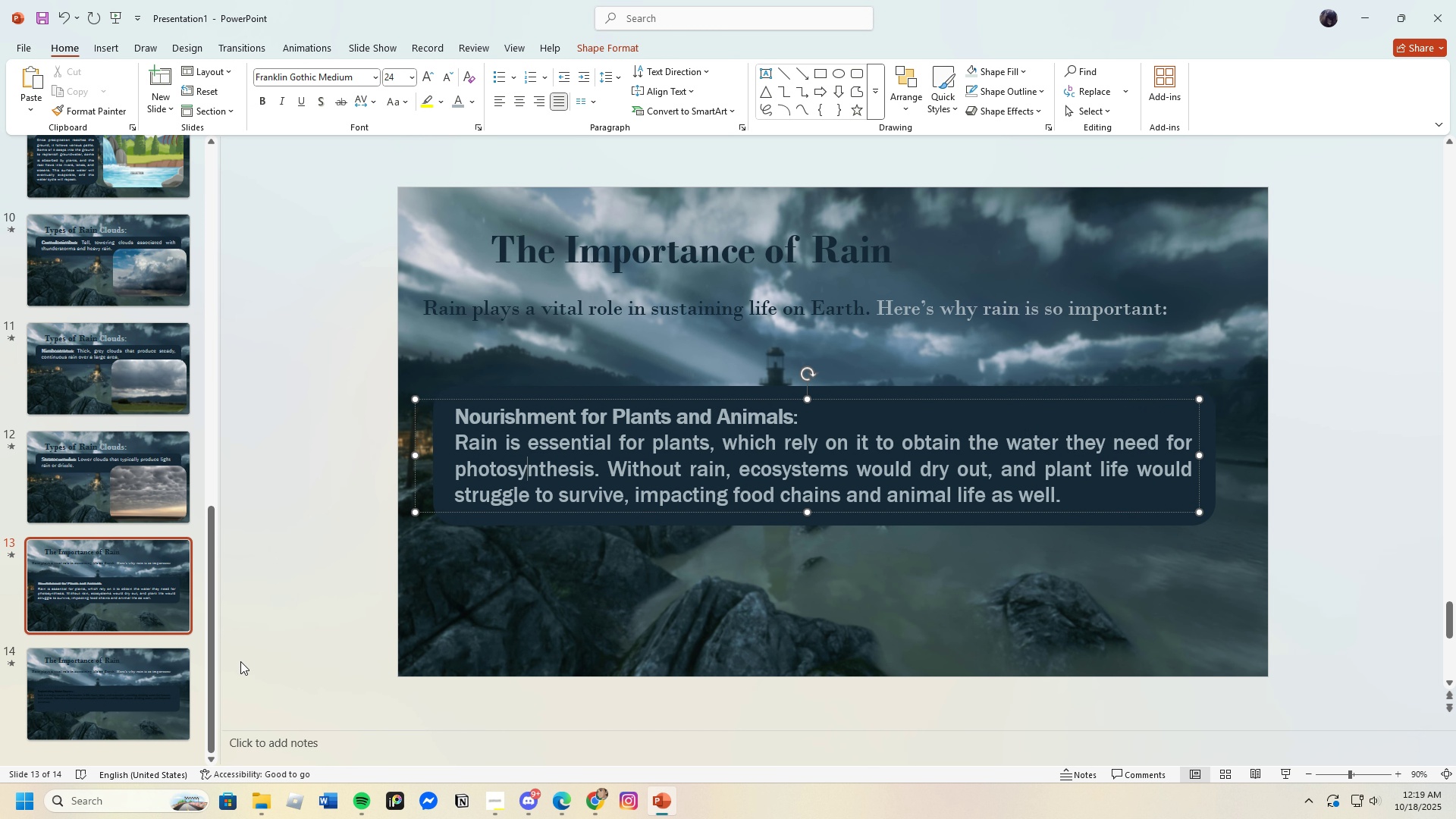 
left_click([143, 682])
 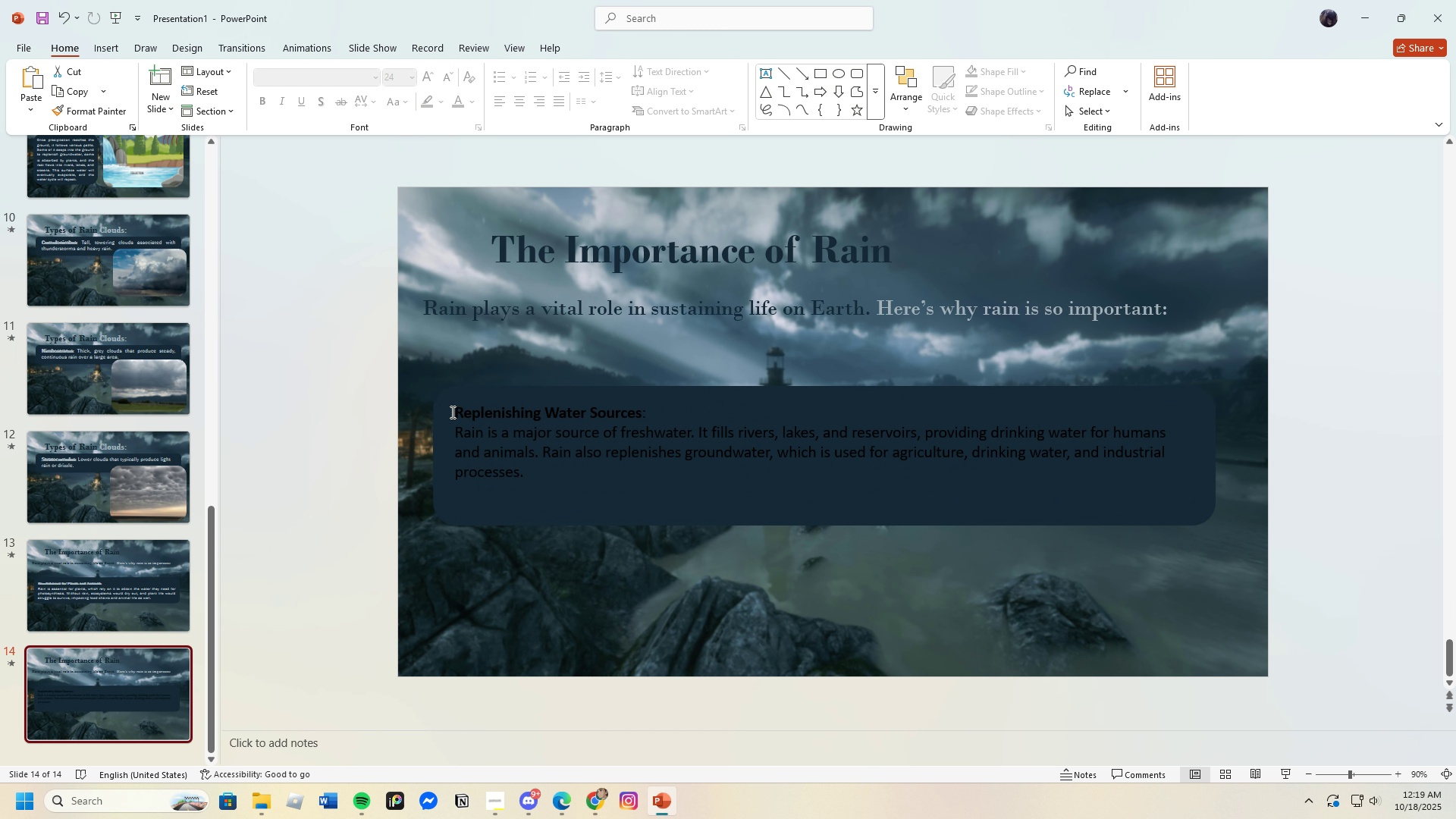 
left_click_drag(start_coordinate=[451, 412], to_coordinate=[623, 504])
 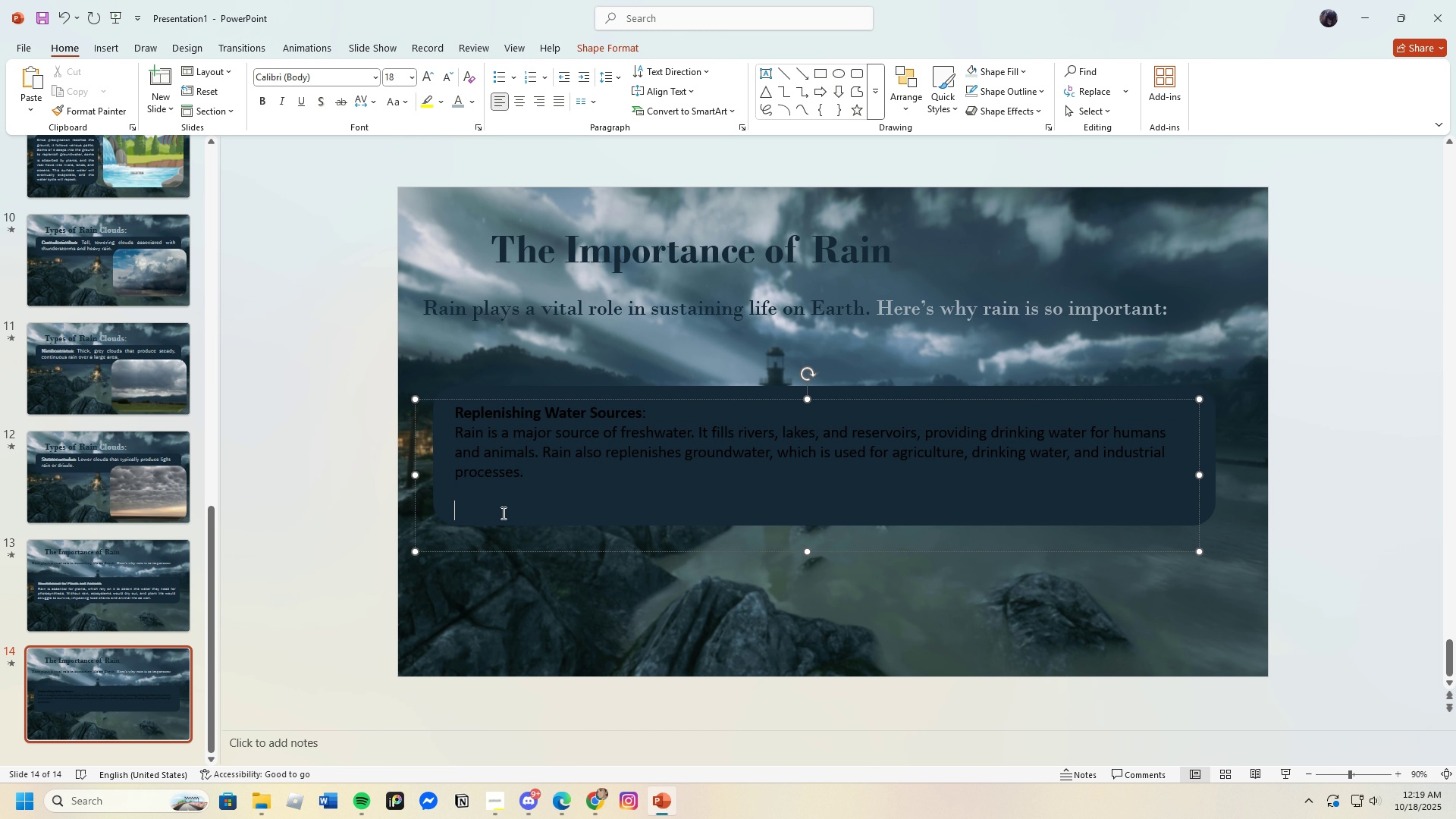 
key(Backspace)
 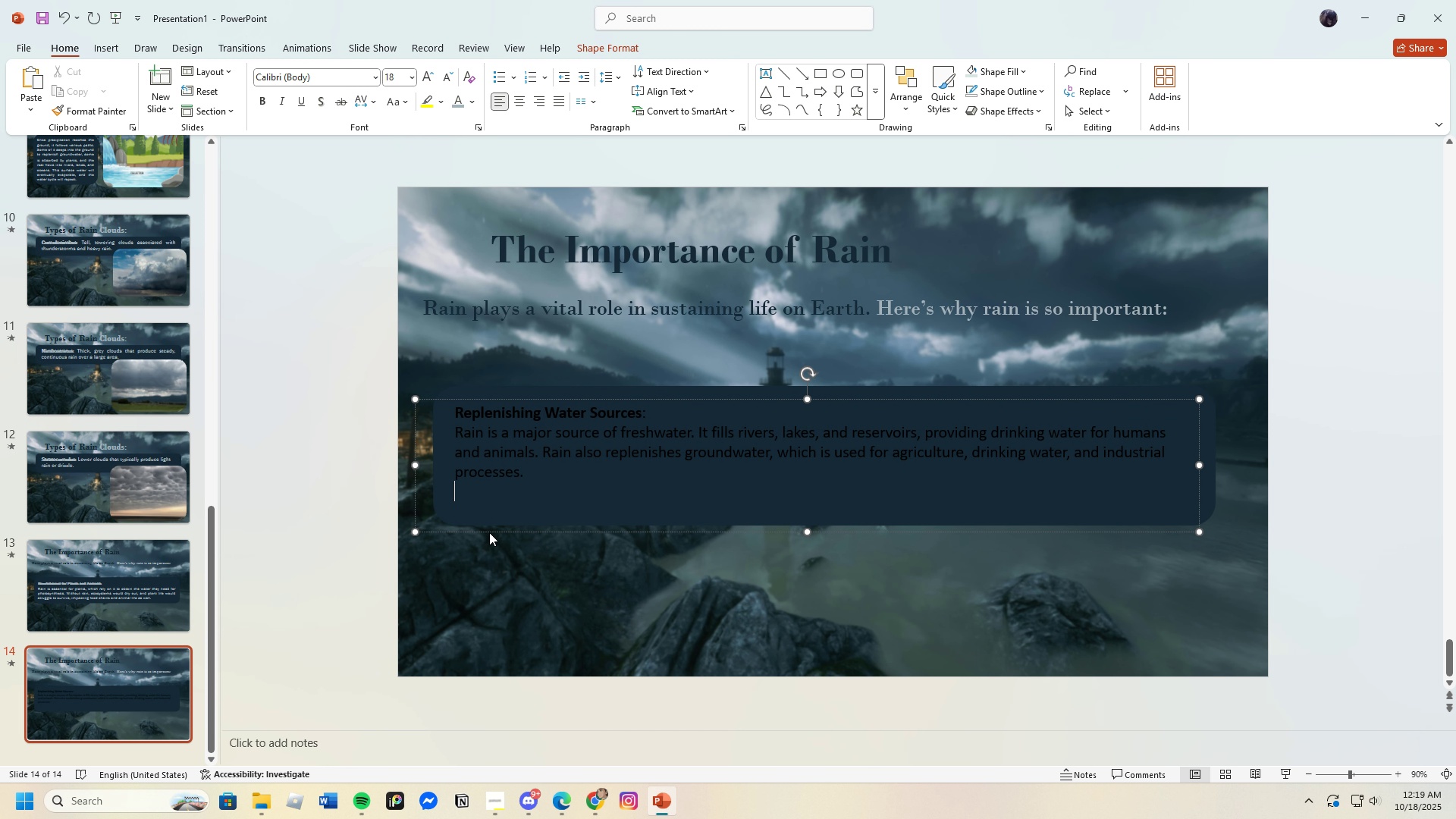 
key(Backspace)
 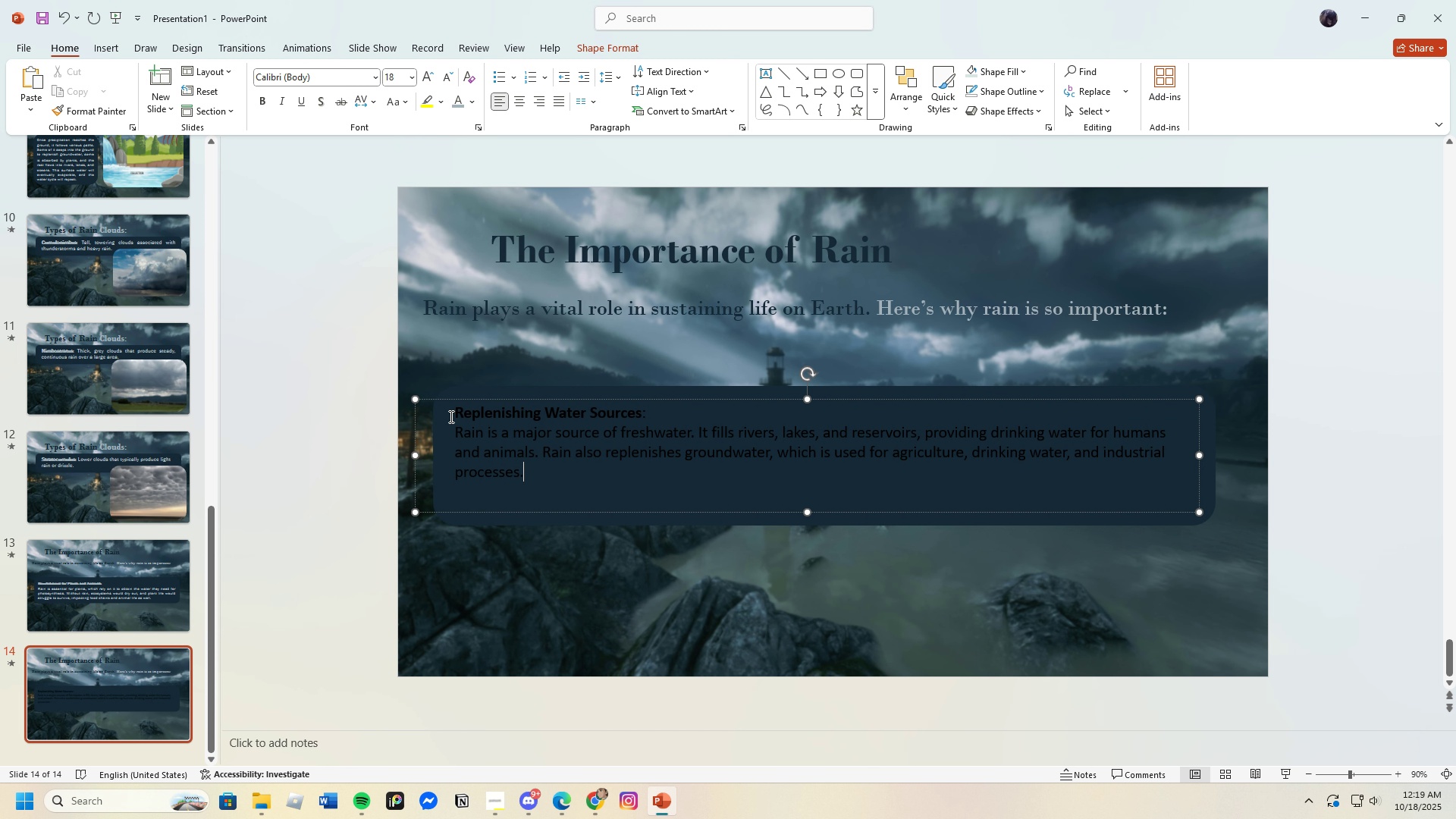 
left_click_drag(start_coordinate=[450, 415], to_coordinate=[620, 519])
 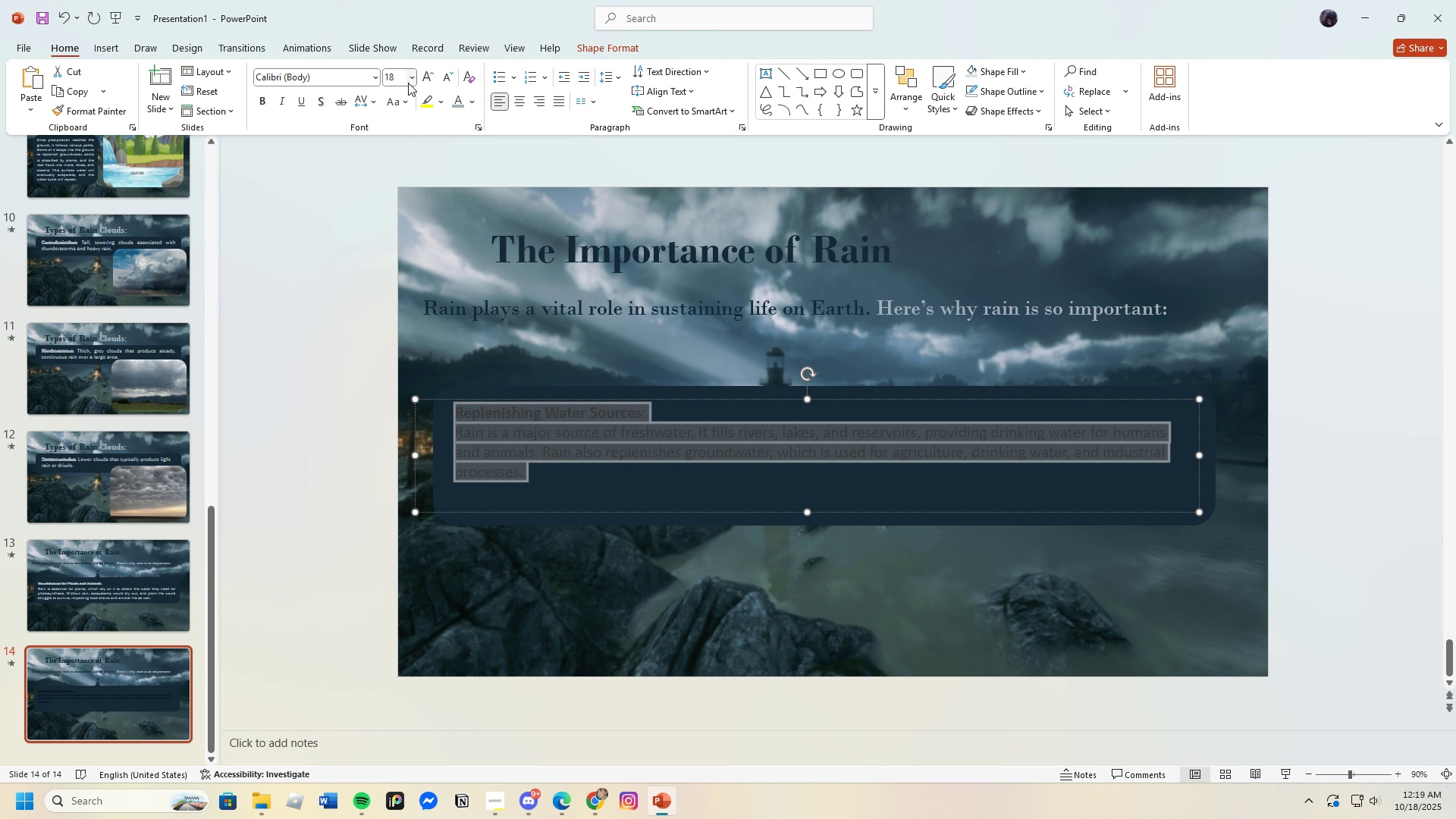 
left_click([412, 80])
 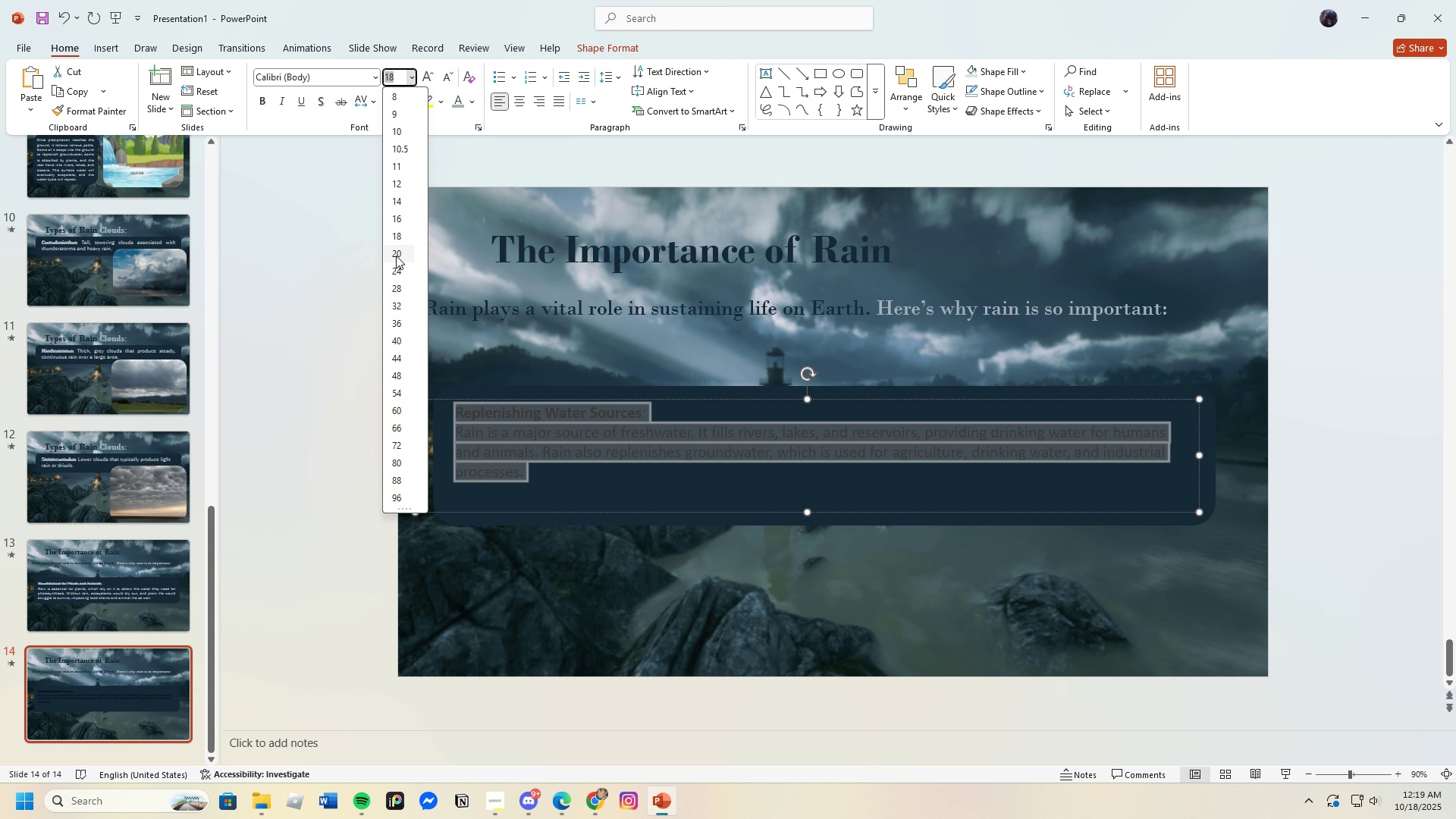 
left_click([398, 267])
 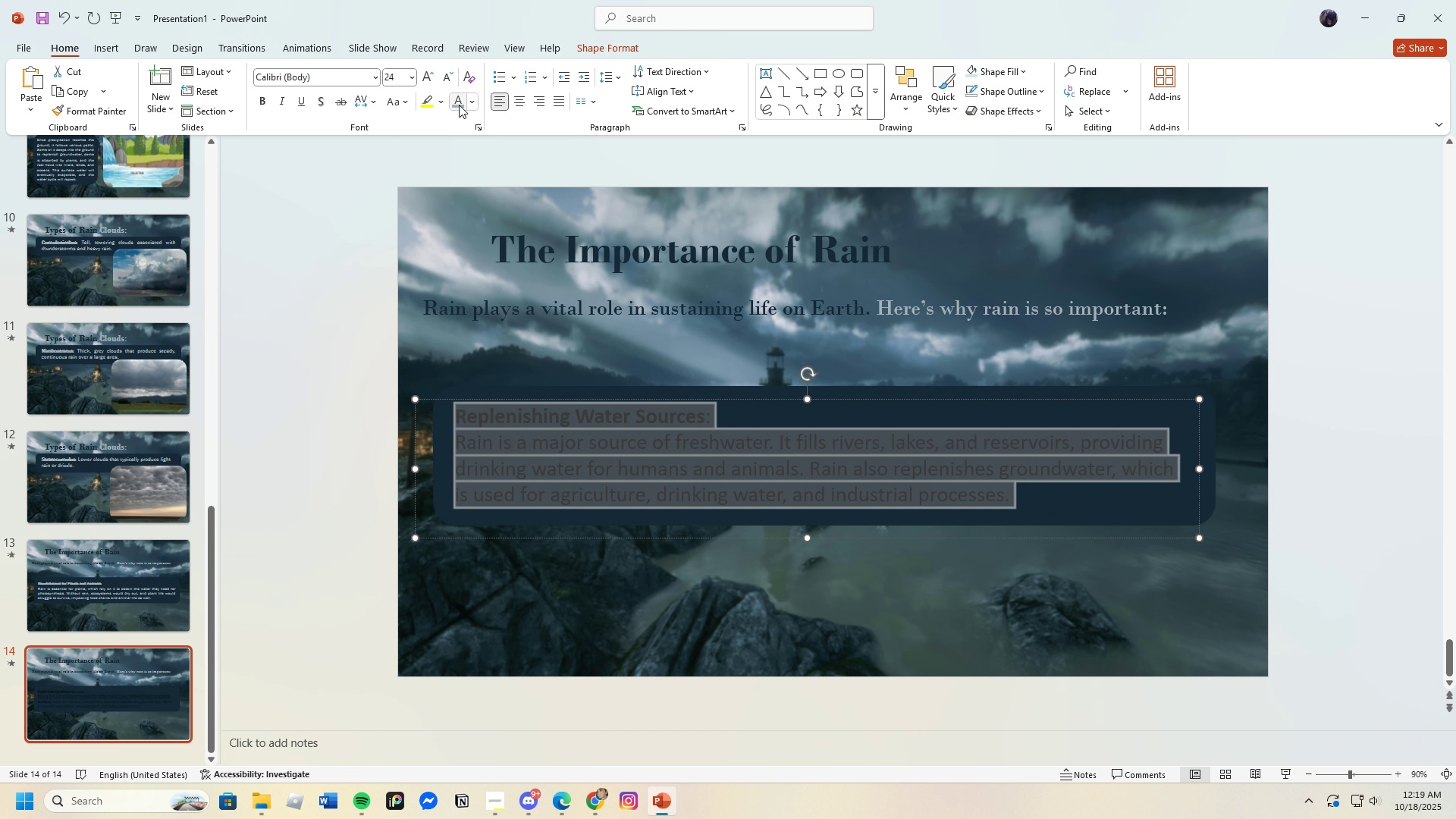 
left_click([461, 102])
 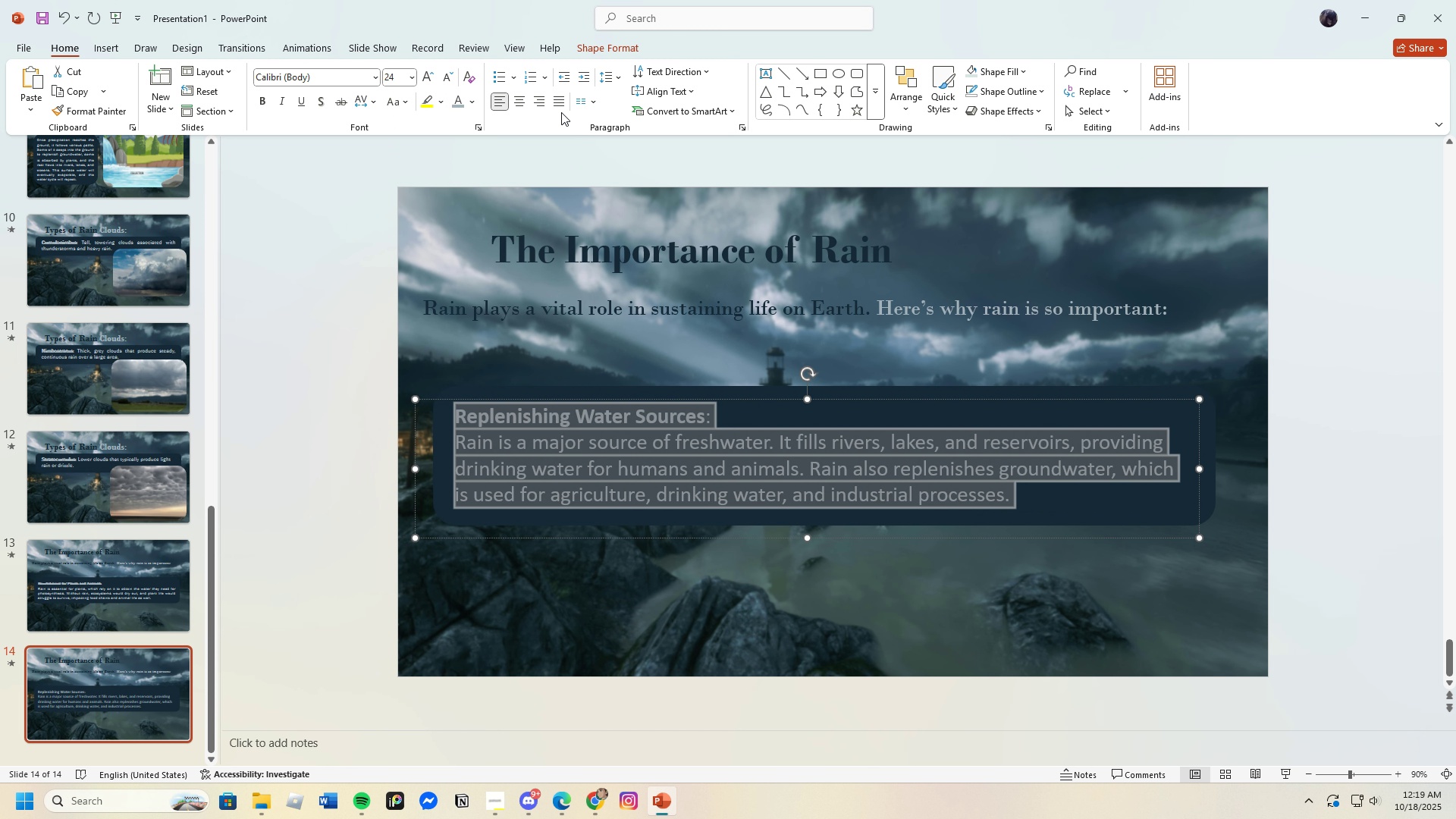 
left_click([557, 102])
 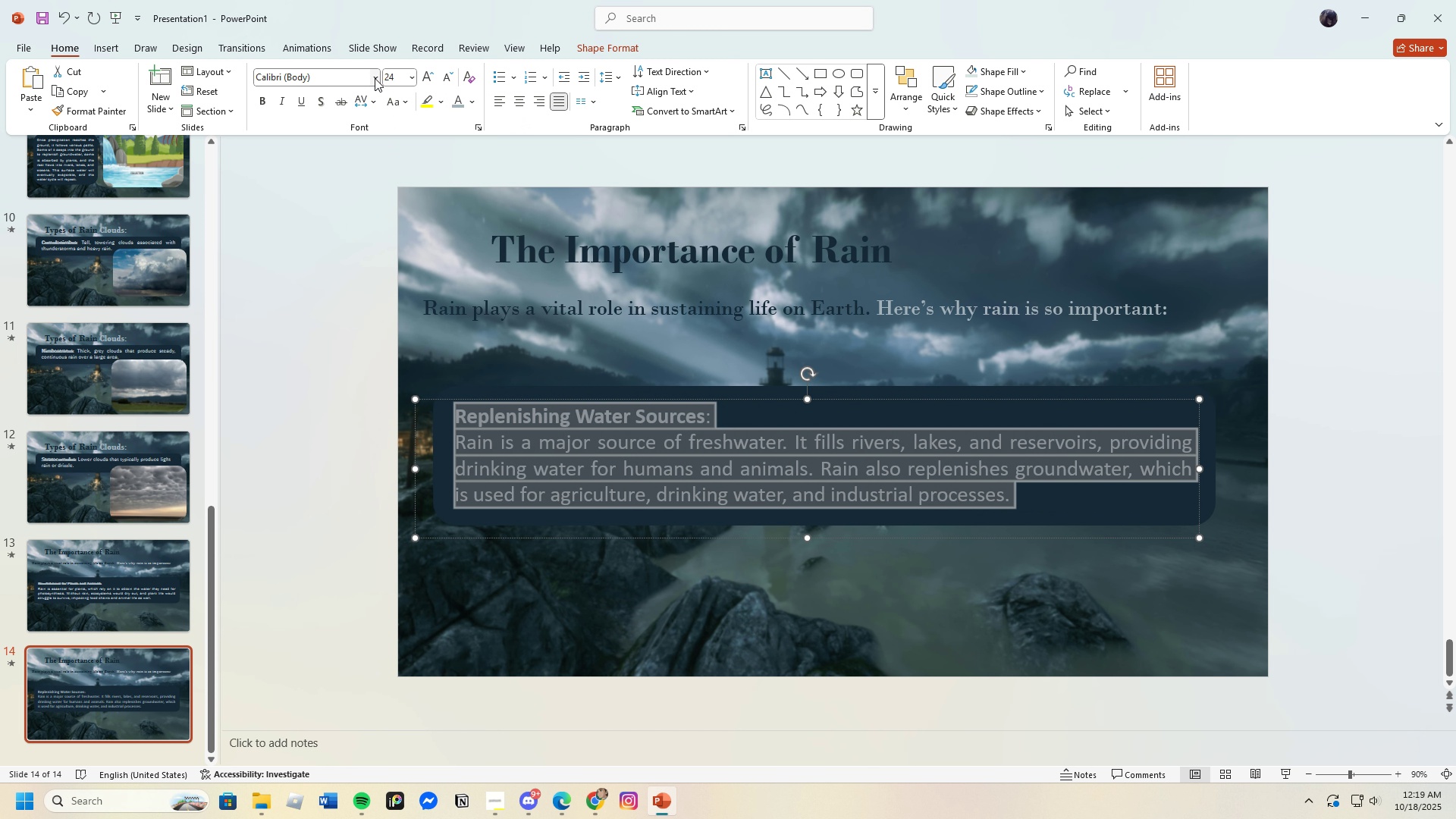 
left_click([375, 78])
 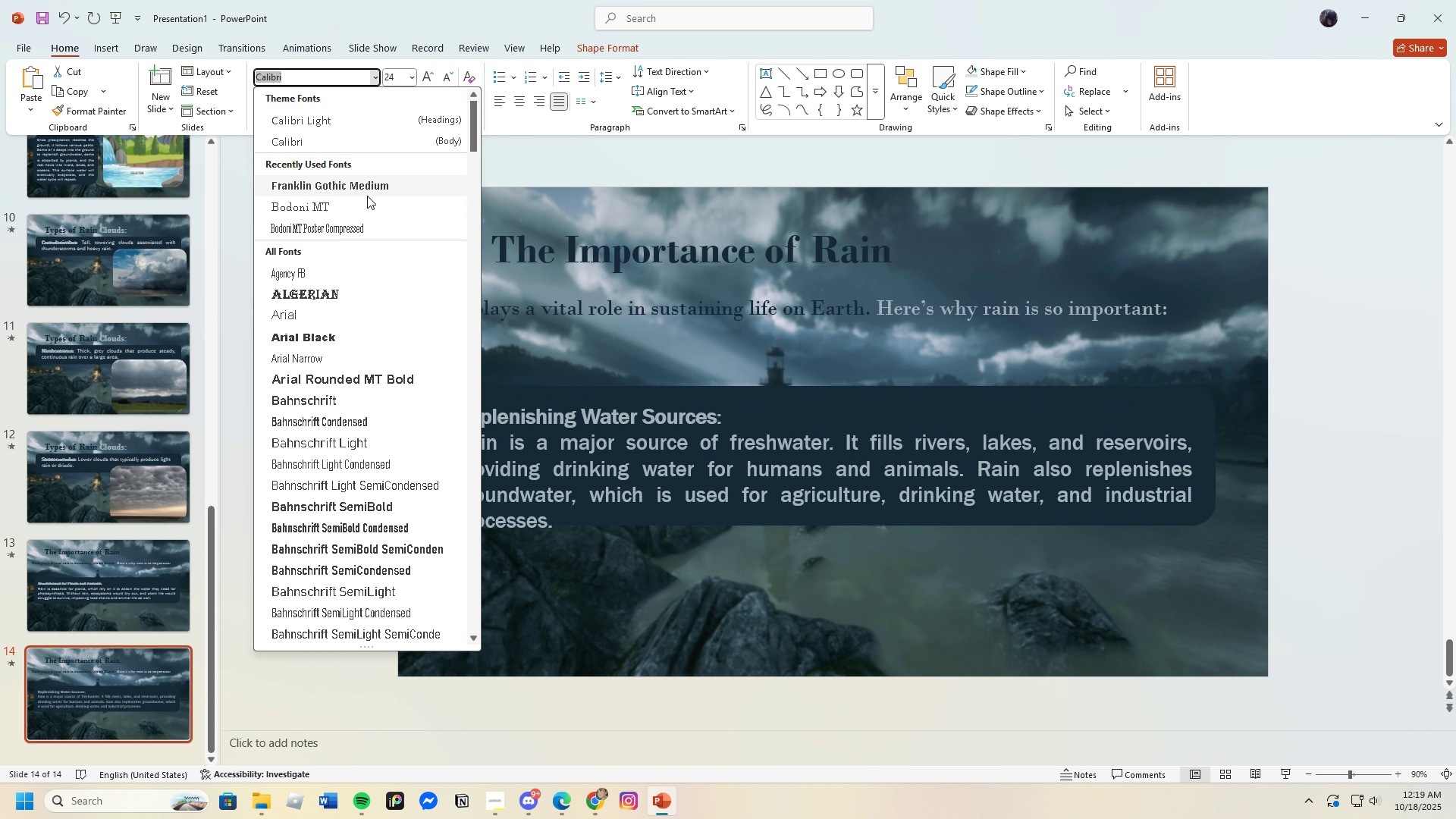 
left_click([367, 196])
 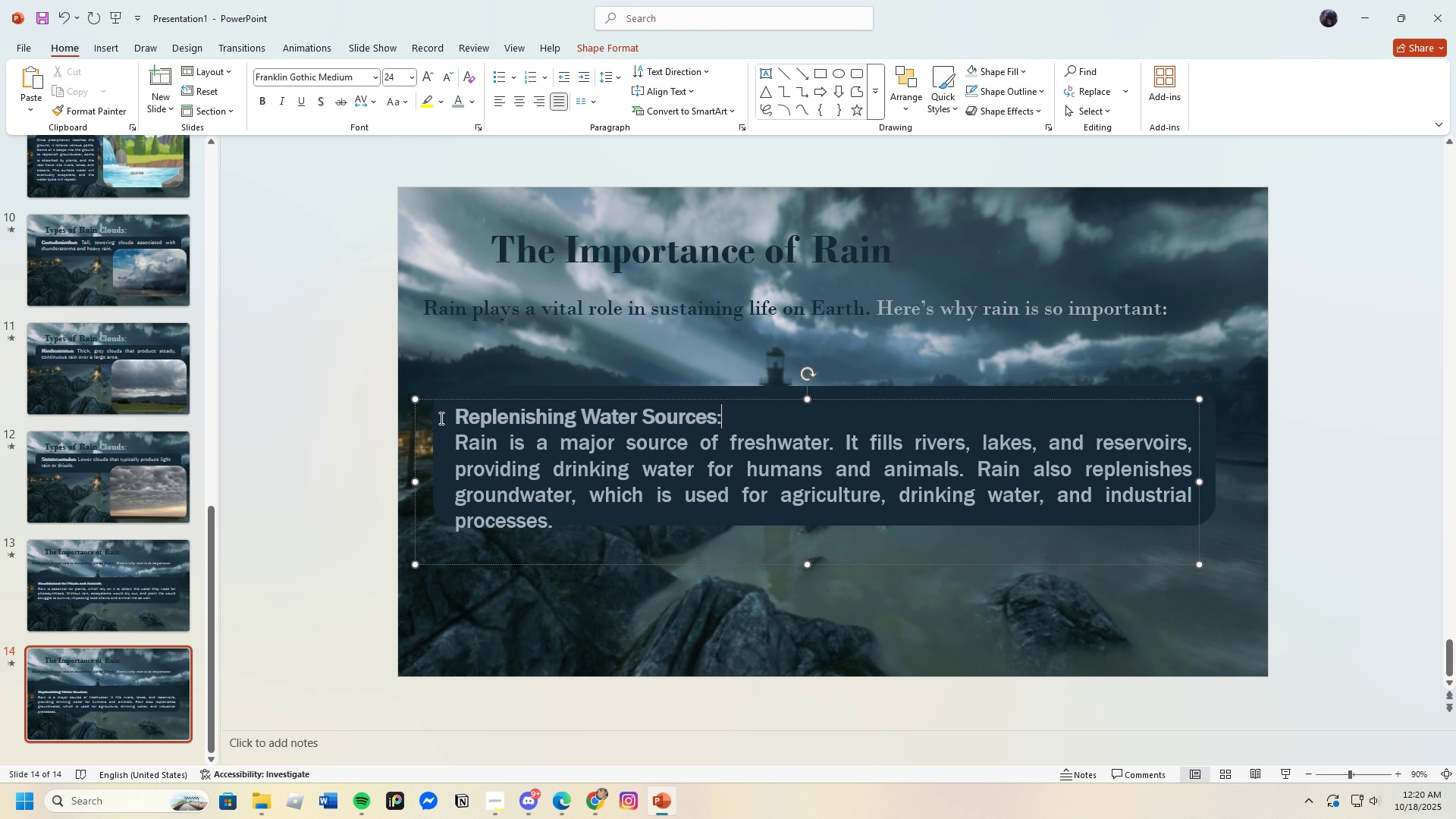 
wait(5.02)
 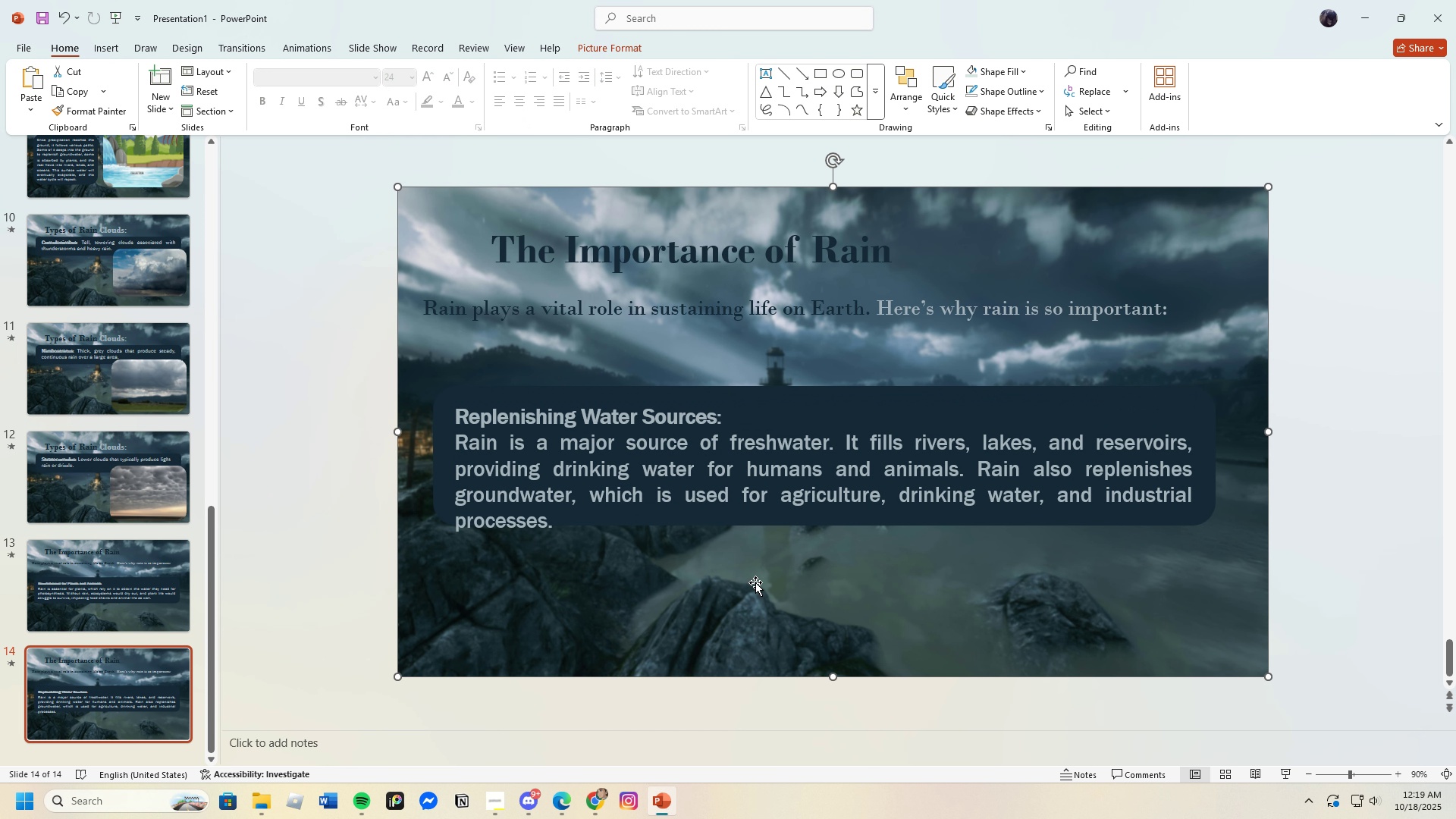 
left_click([968, 386])
 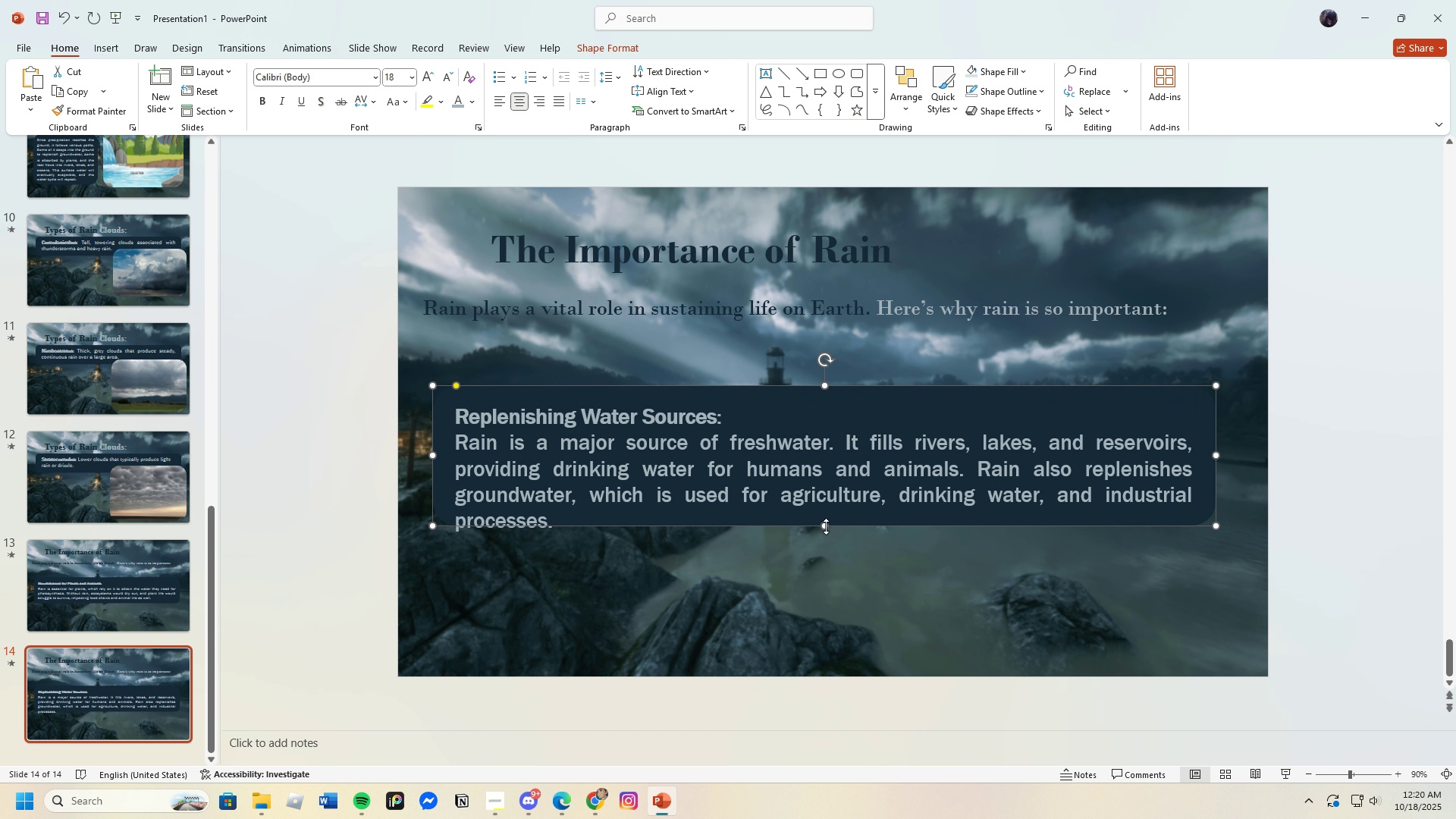 
left_click_drag(start_coordinate=[826, 526], to_coordinate=[828, 550])
 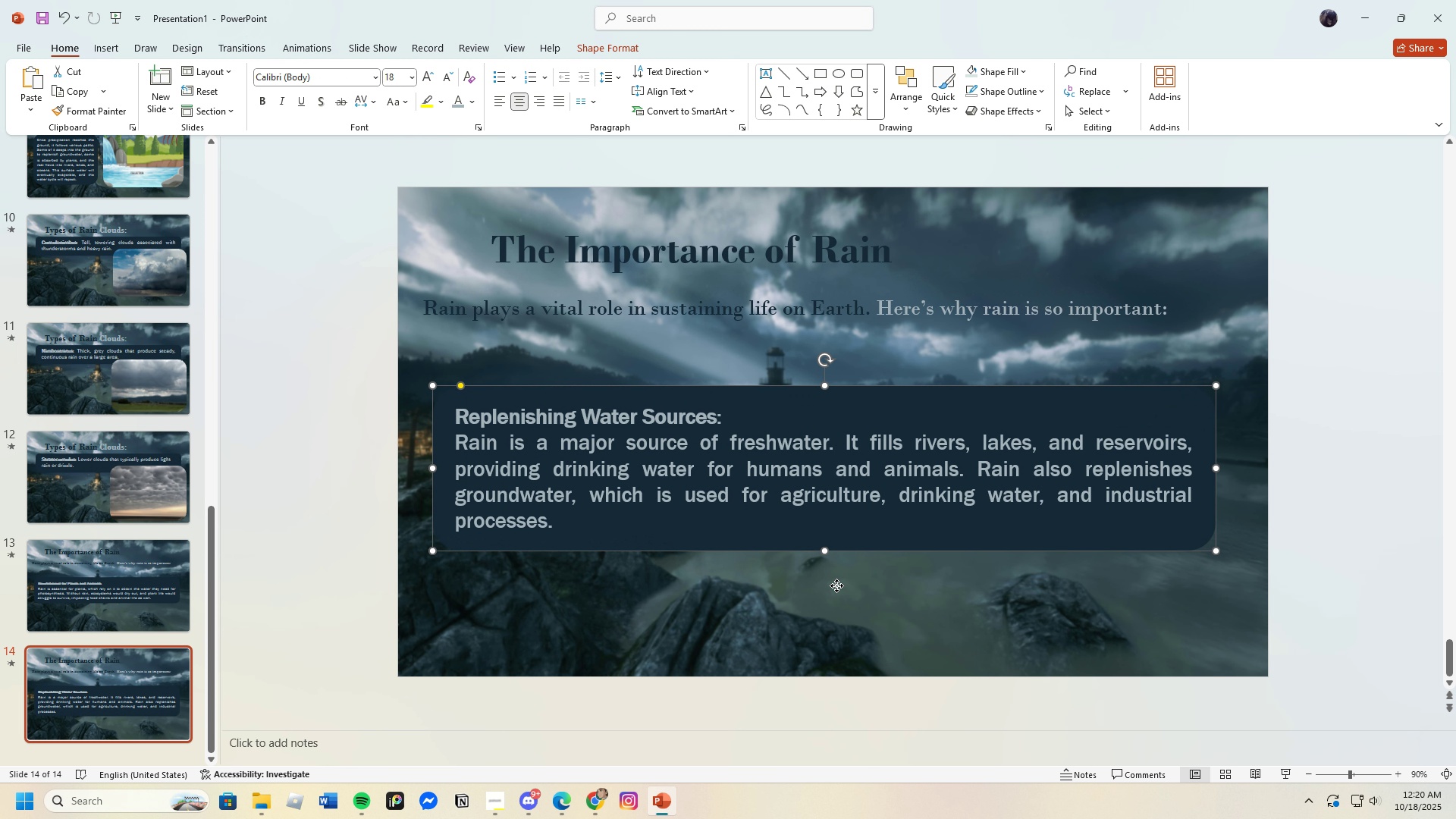 
left_click([836, 585])
 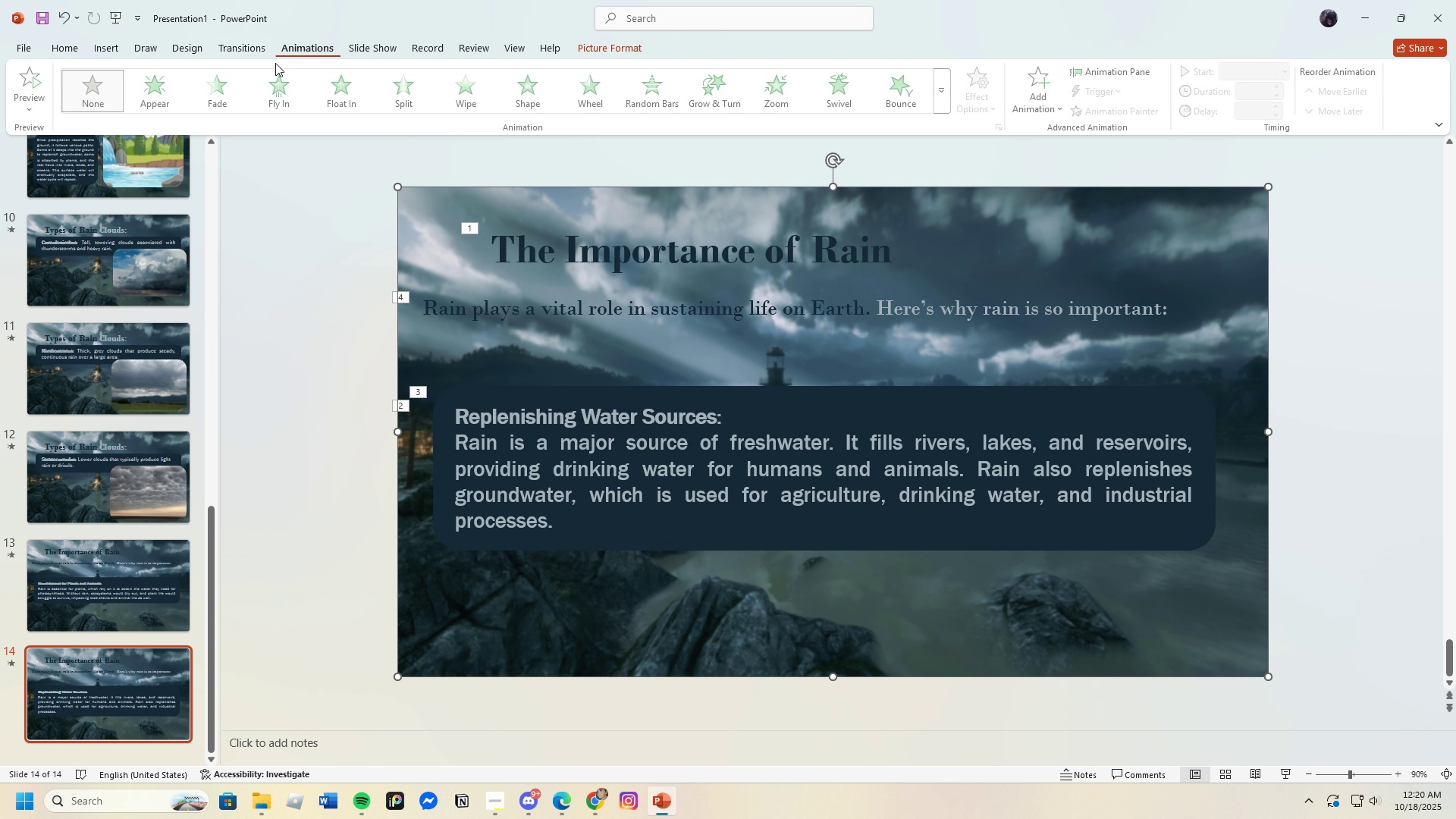 
wait(5.47)
 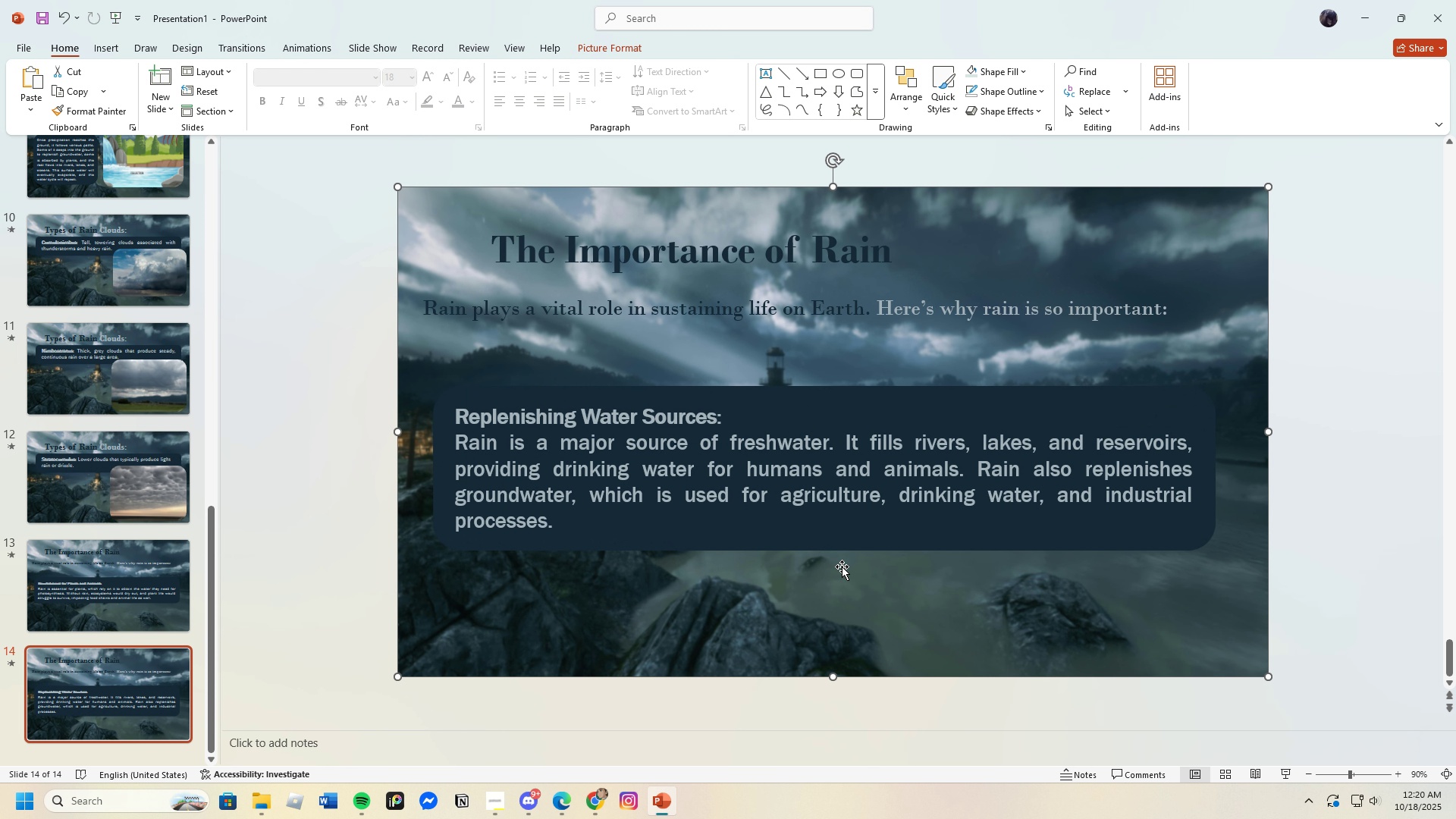 
left_click([42, 84])
 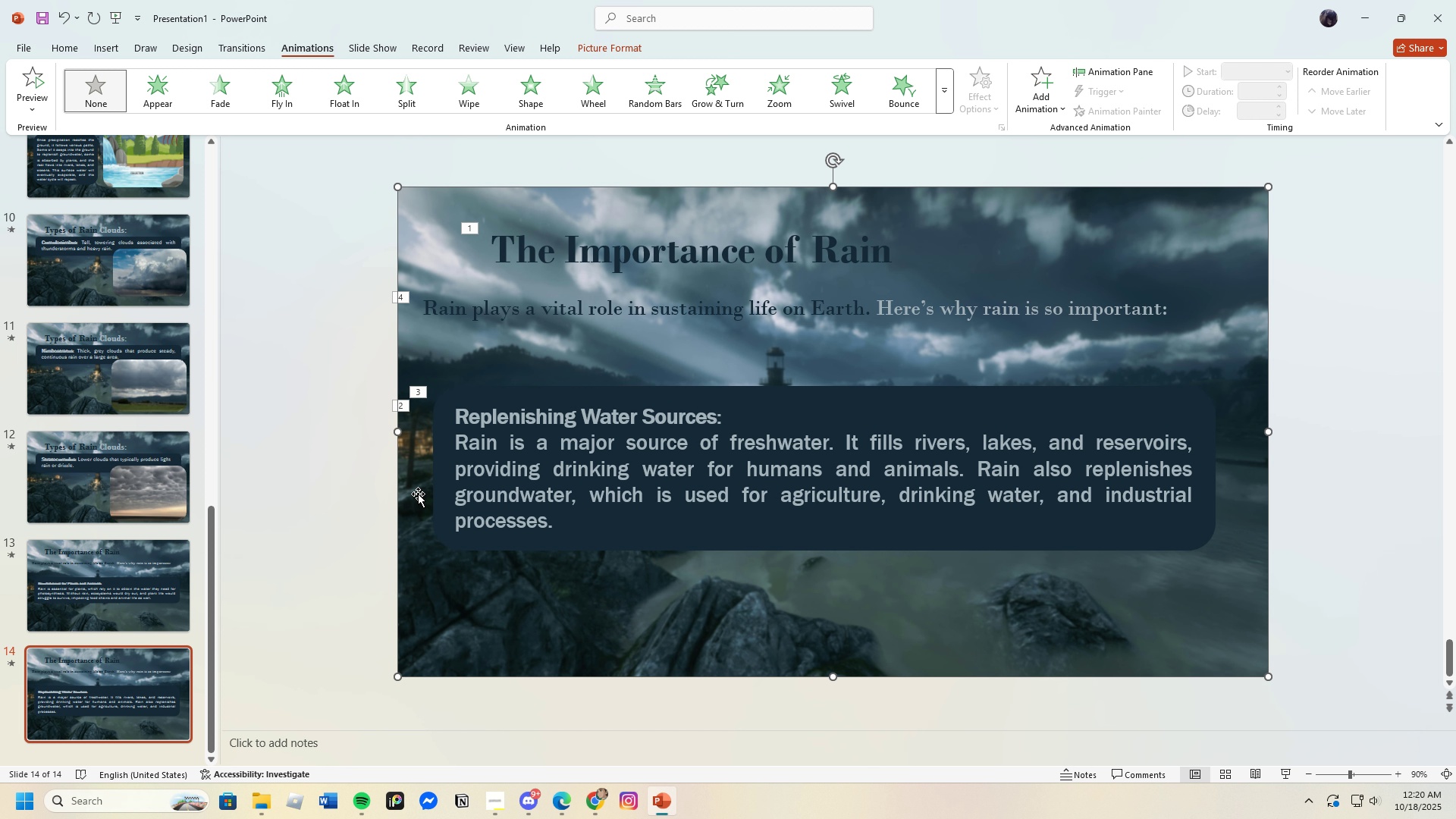 
wait(15.96)
 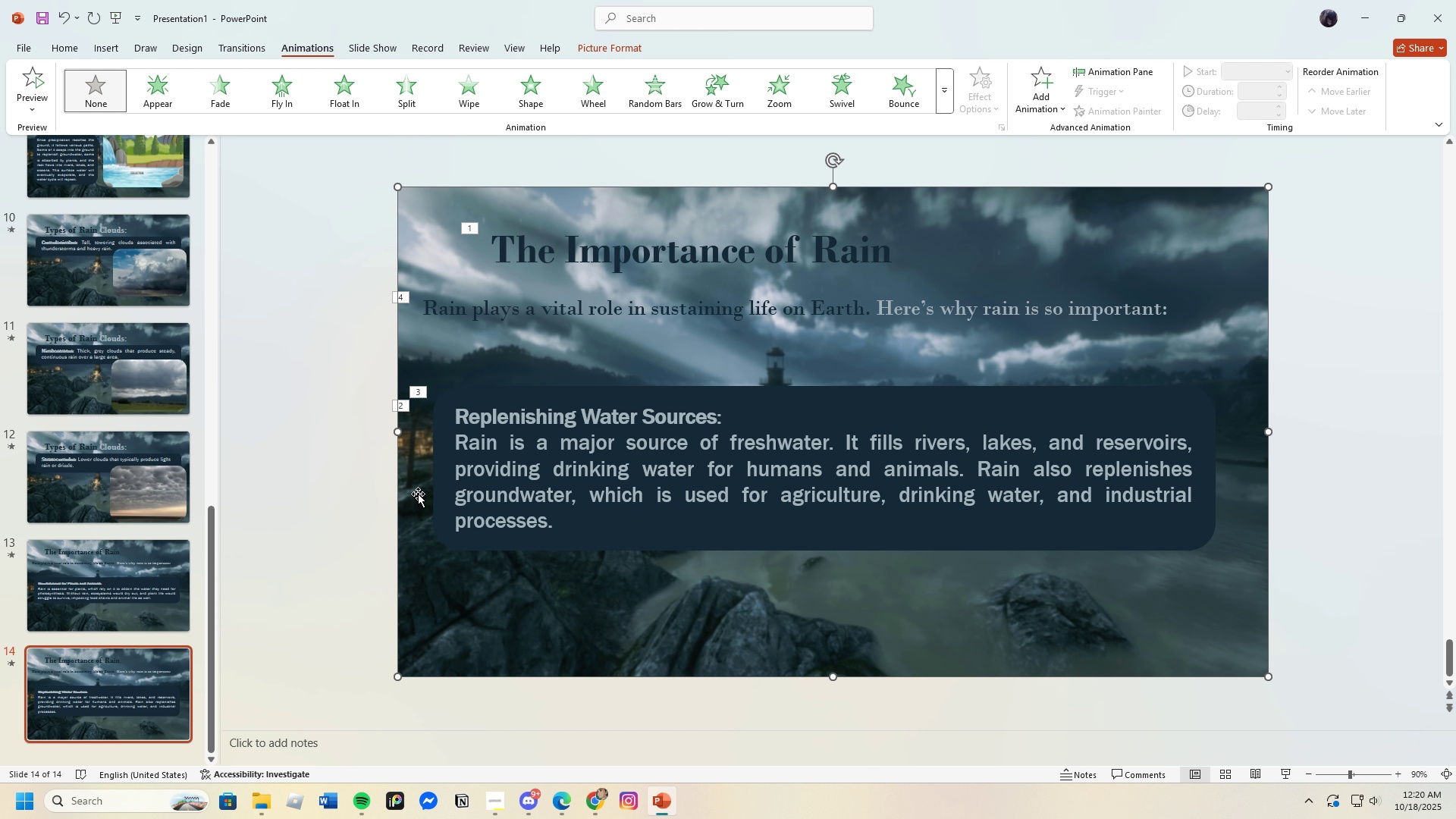 
left_click([64, 50])
 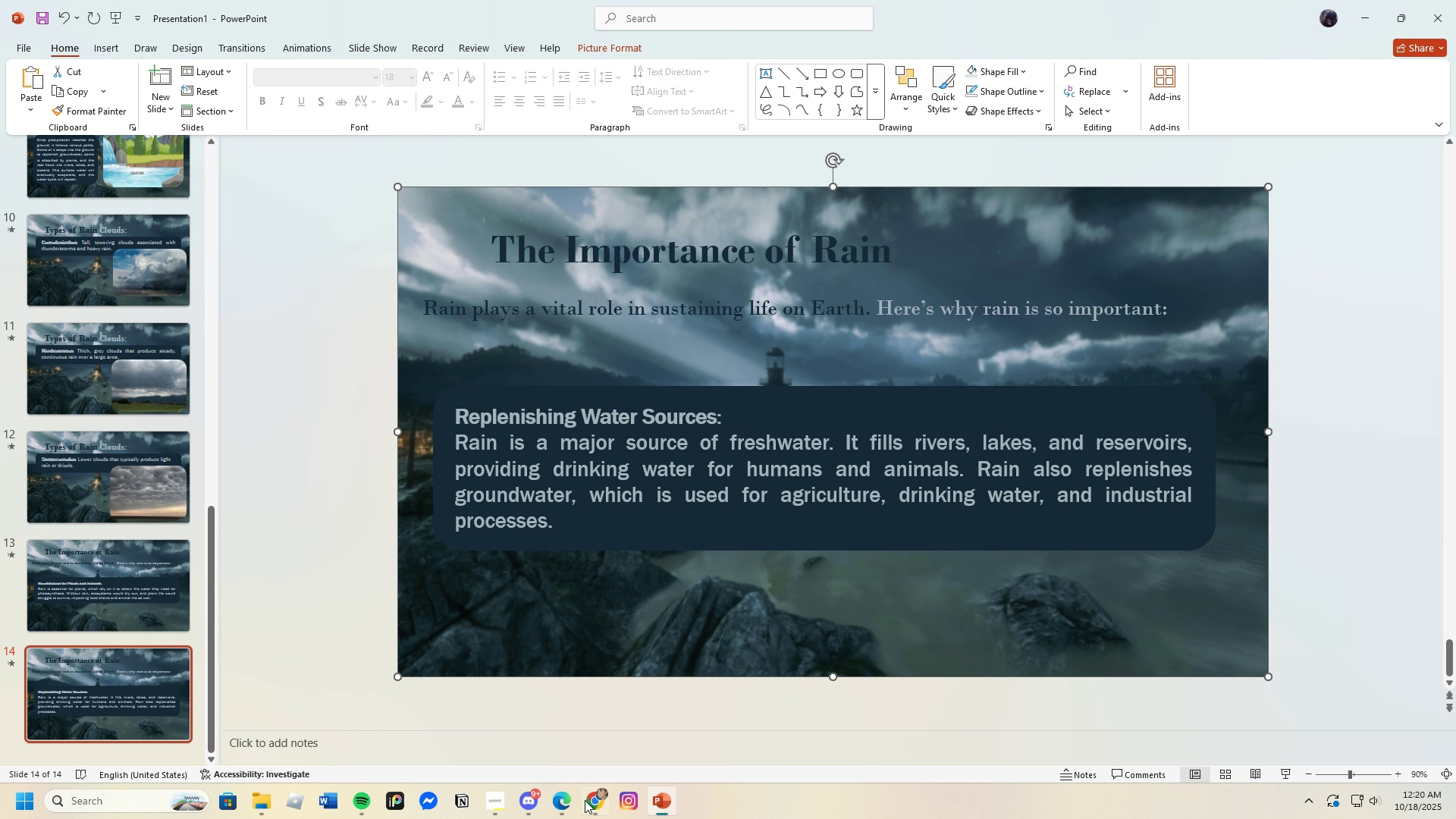 
left_click([568, 805])
 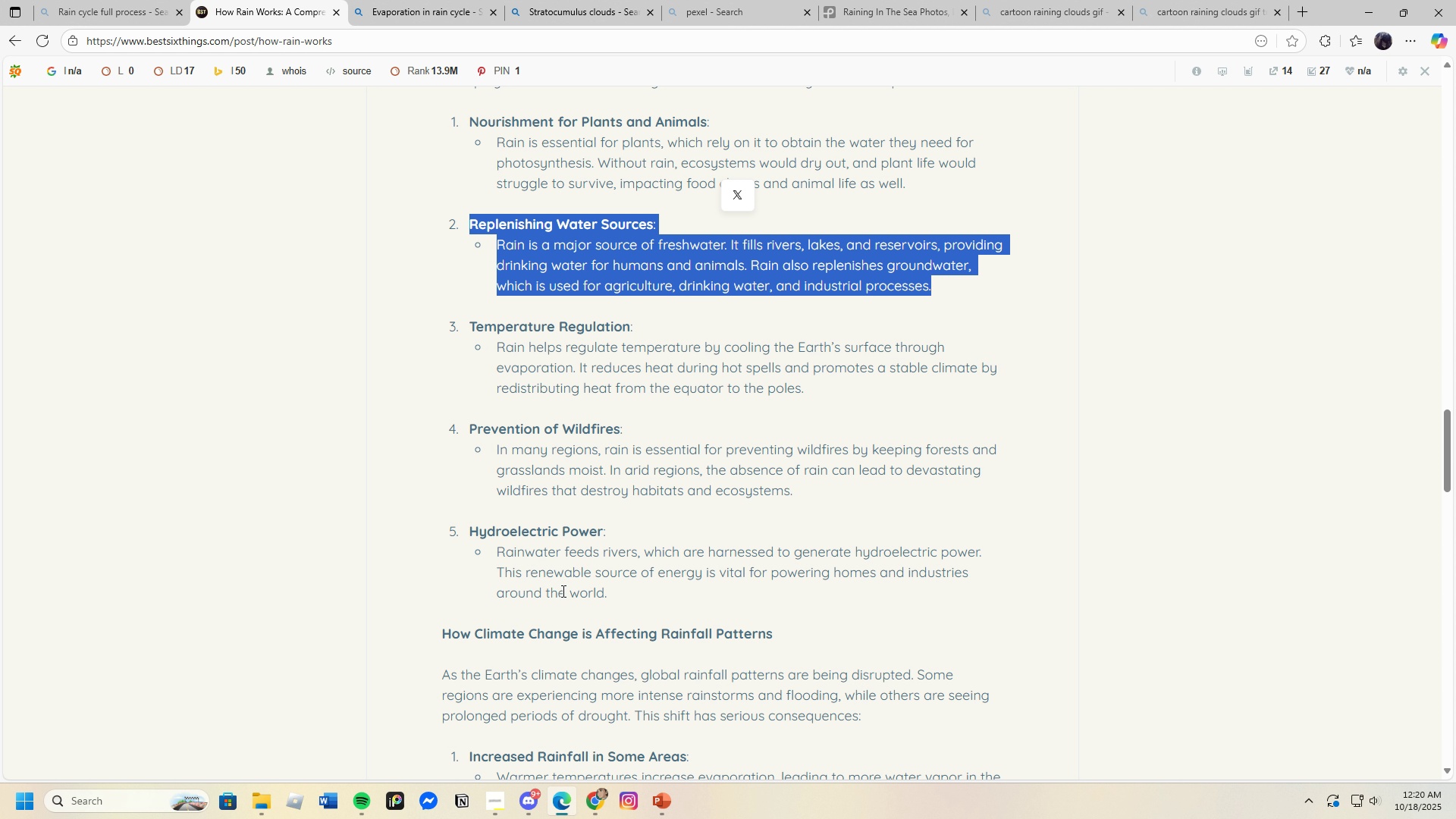 
scroll: coordinate [560, 582], scroll_direction: down, amount: 4.0
 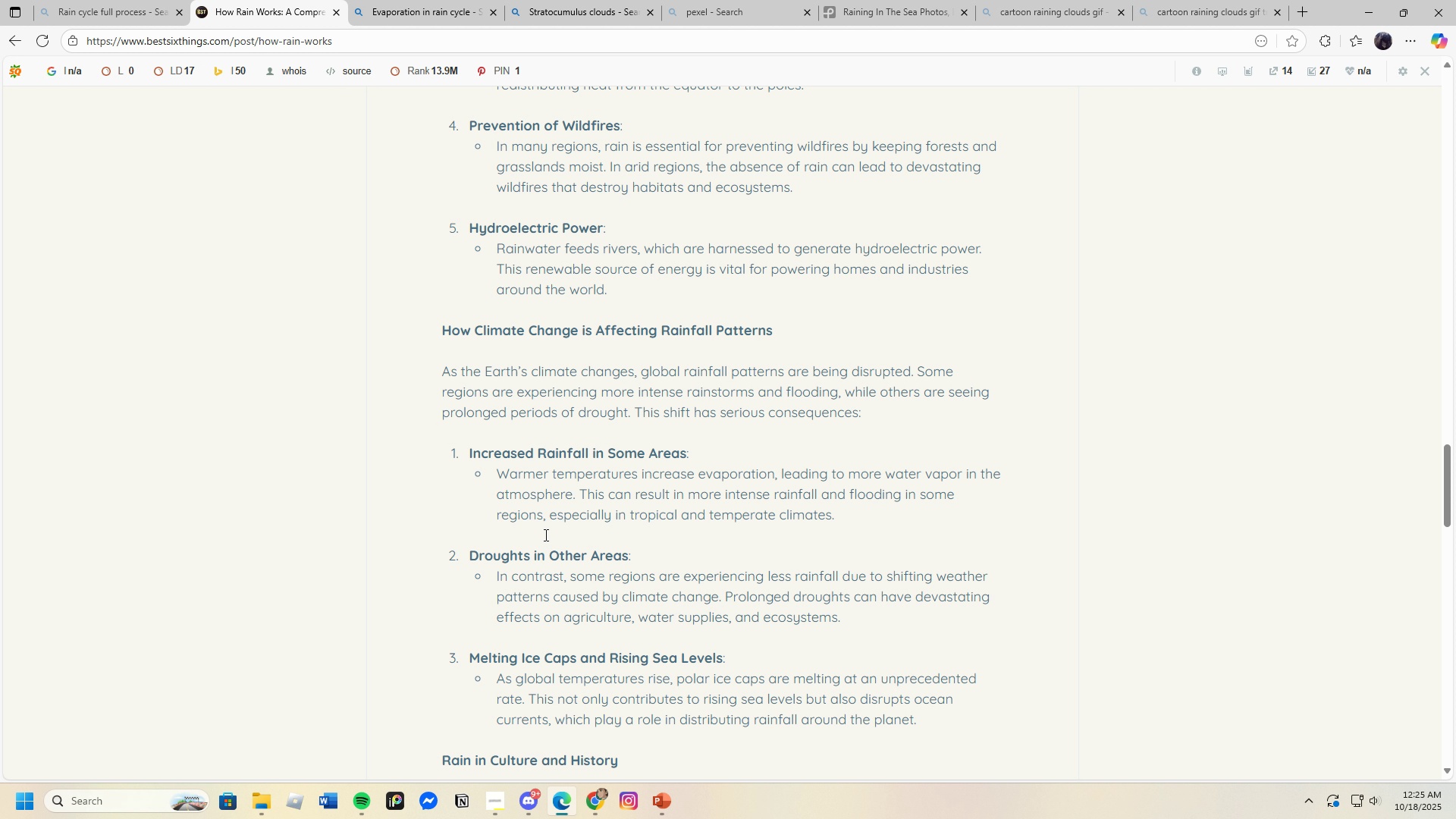 
wait(307.55)
 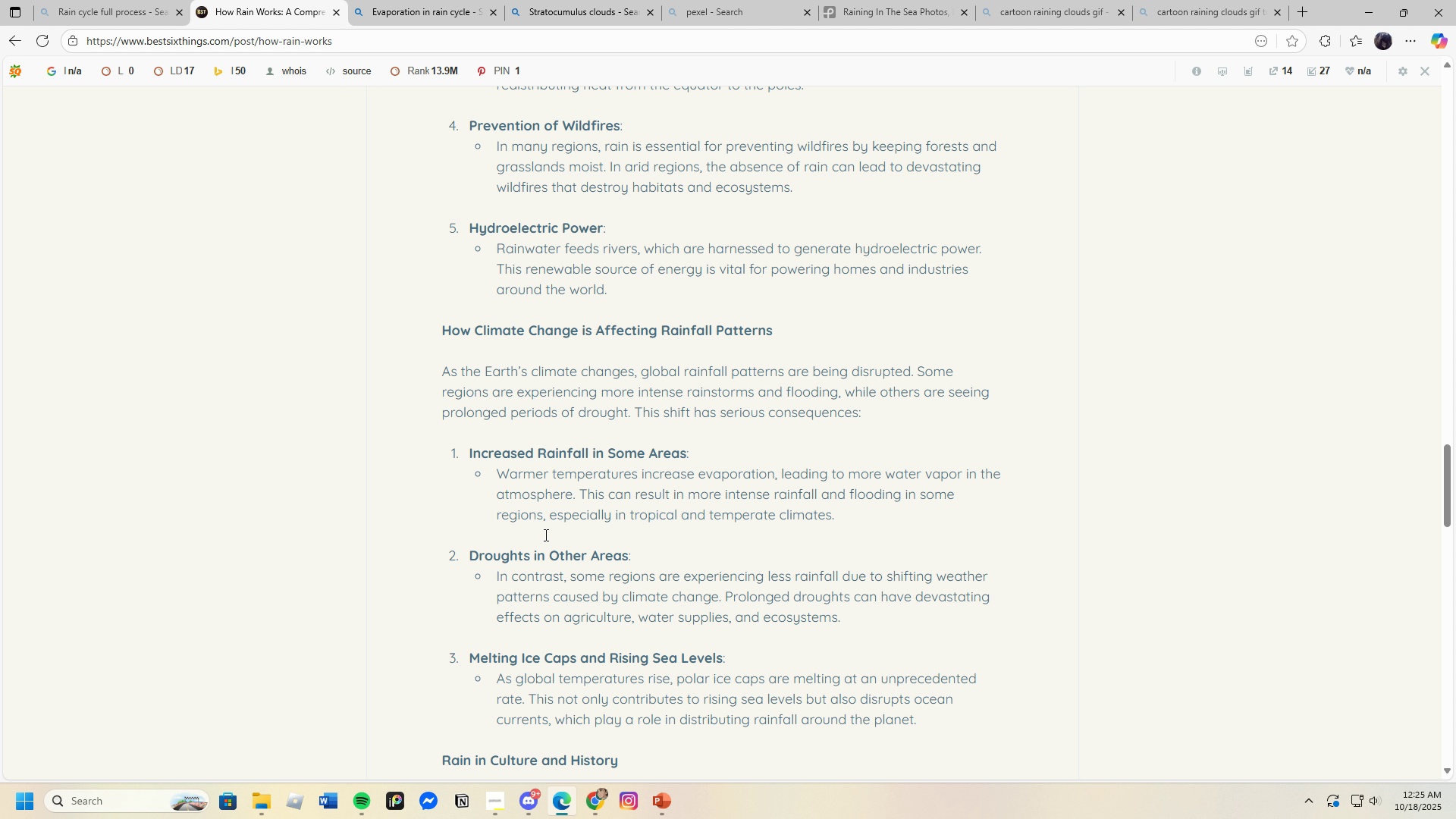 
scroll: coordinate [475, 642], scroll_direction: up, amount: 4.0
 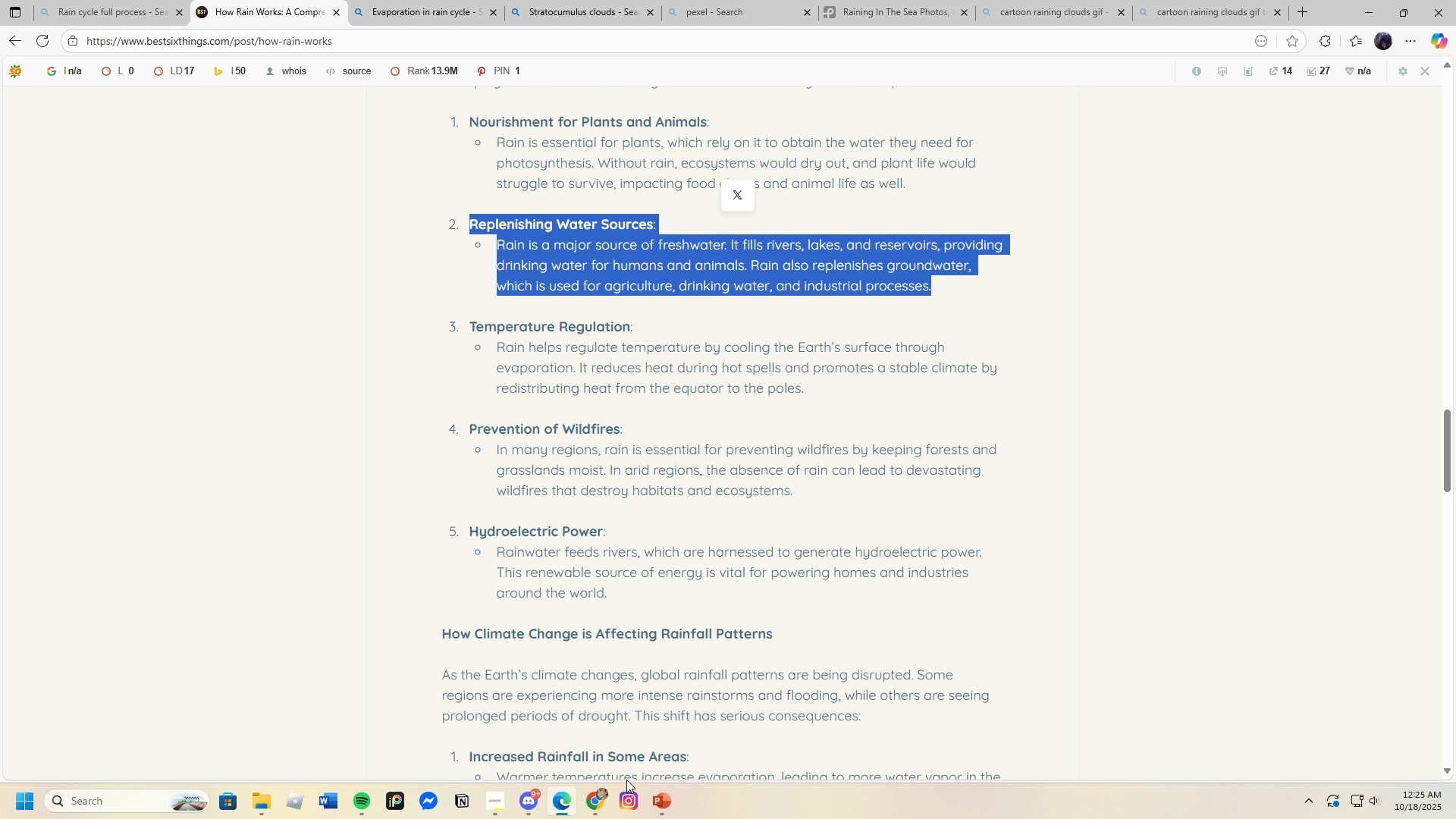 
left_click([661, 807])
 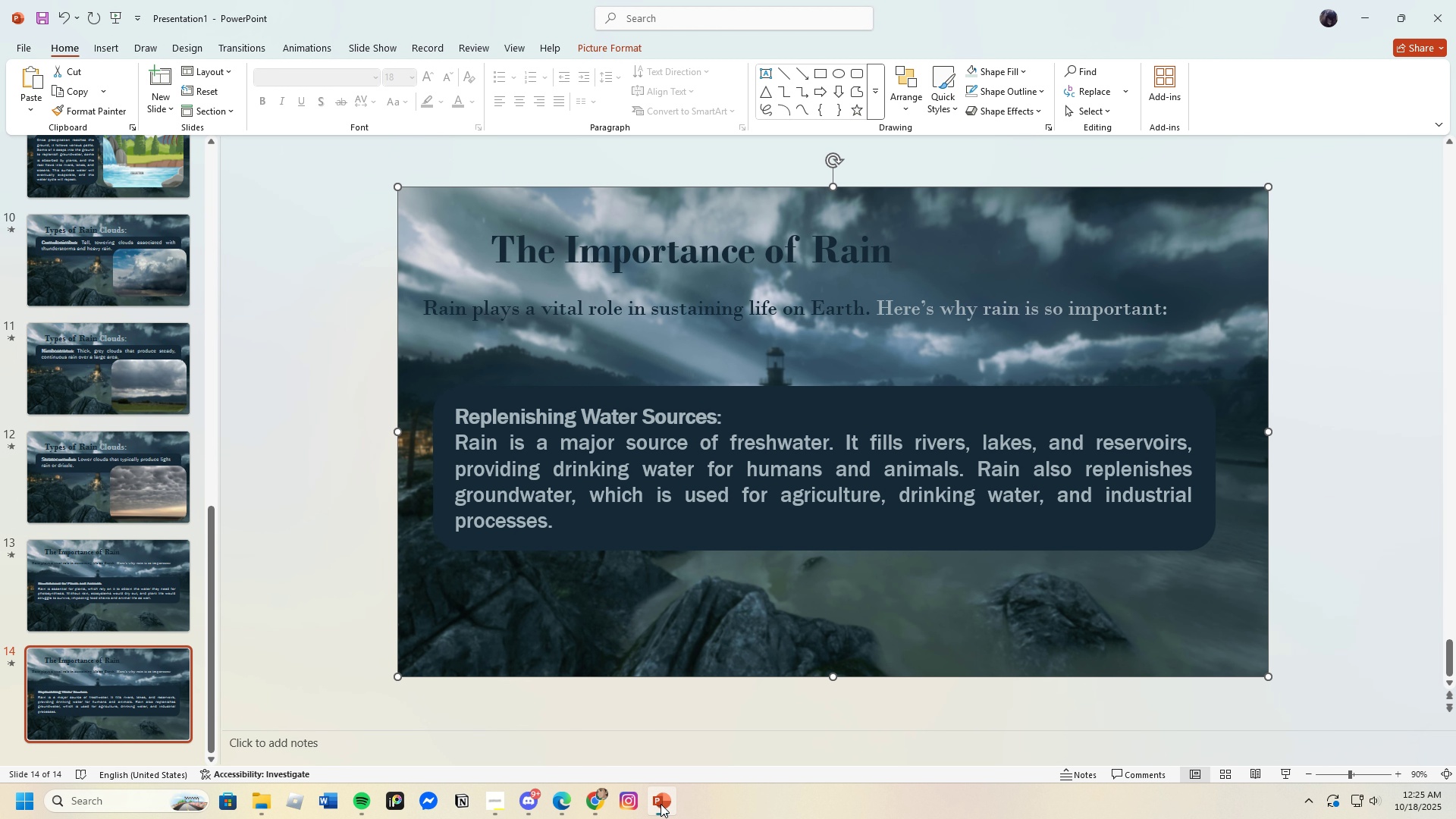 
left_click([661, 805])
 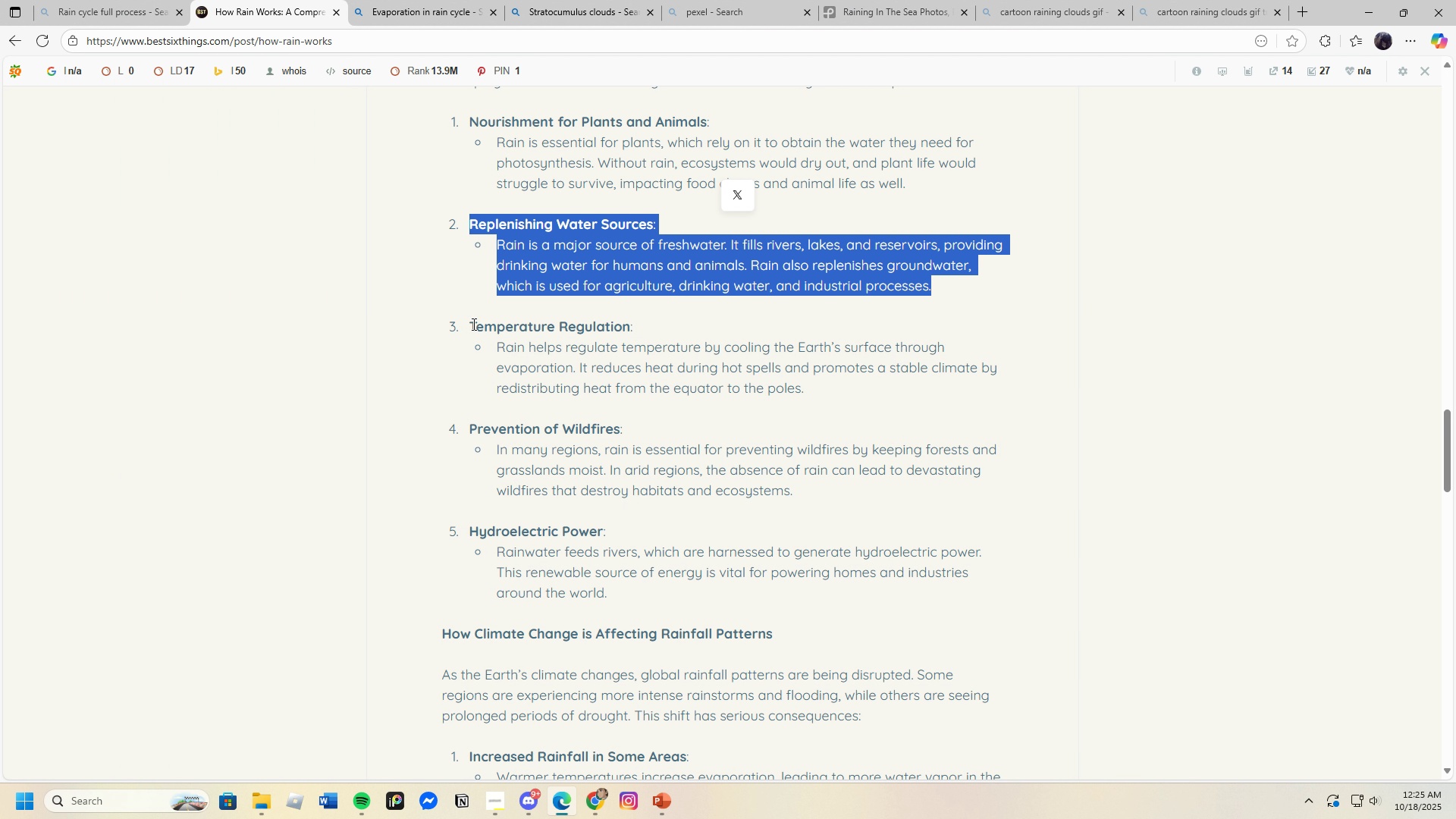 
left_click_drag(start_coordinate=[469, 330], to_coordinate=[850, 390])
 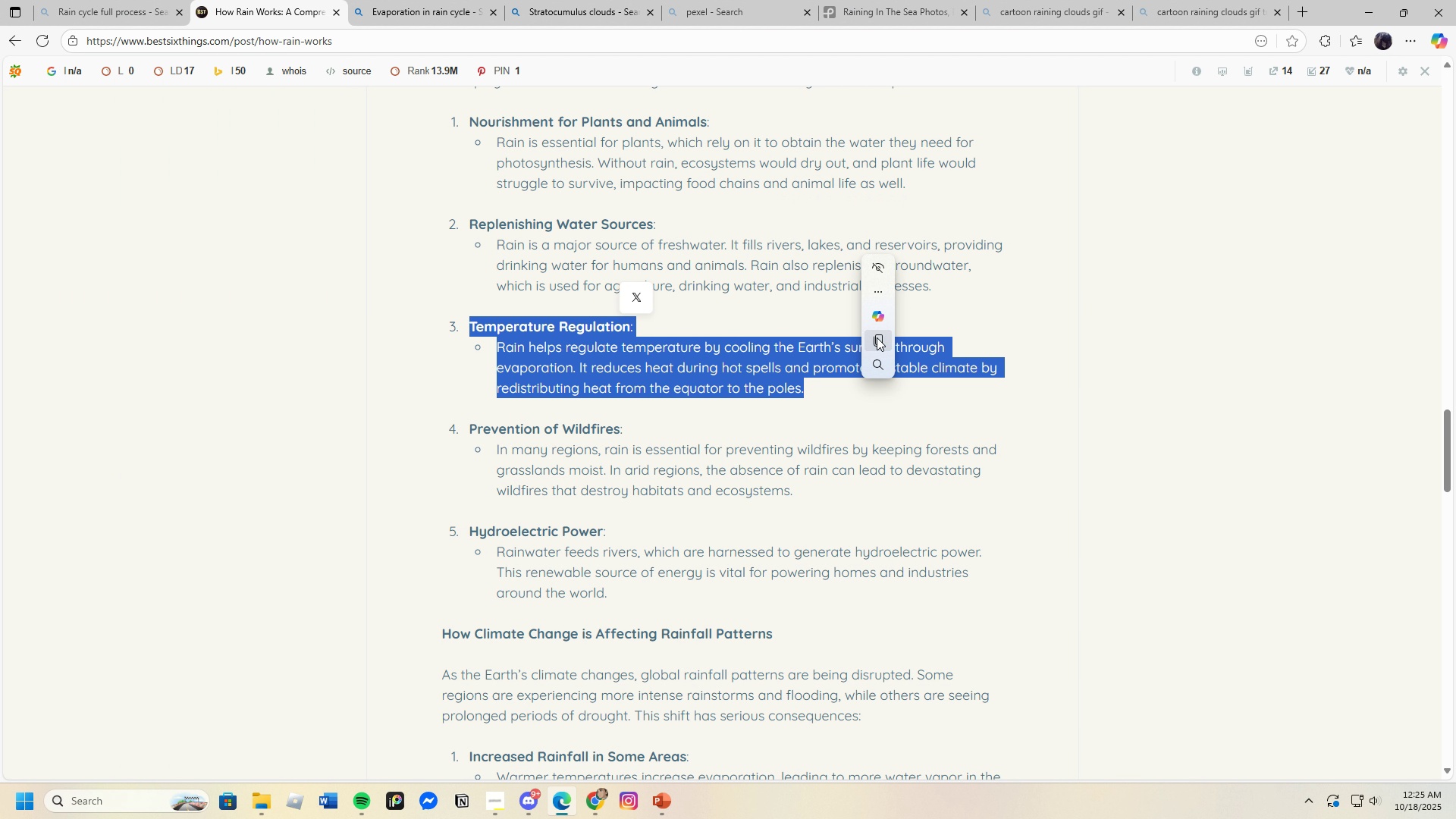 
left_click([877, 337])
 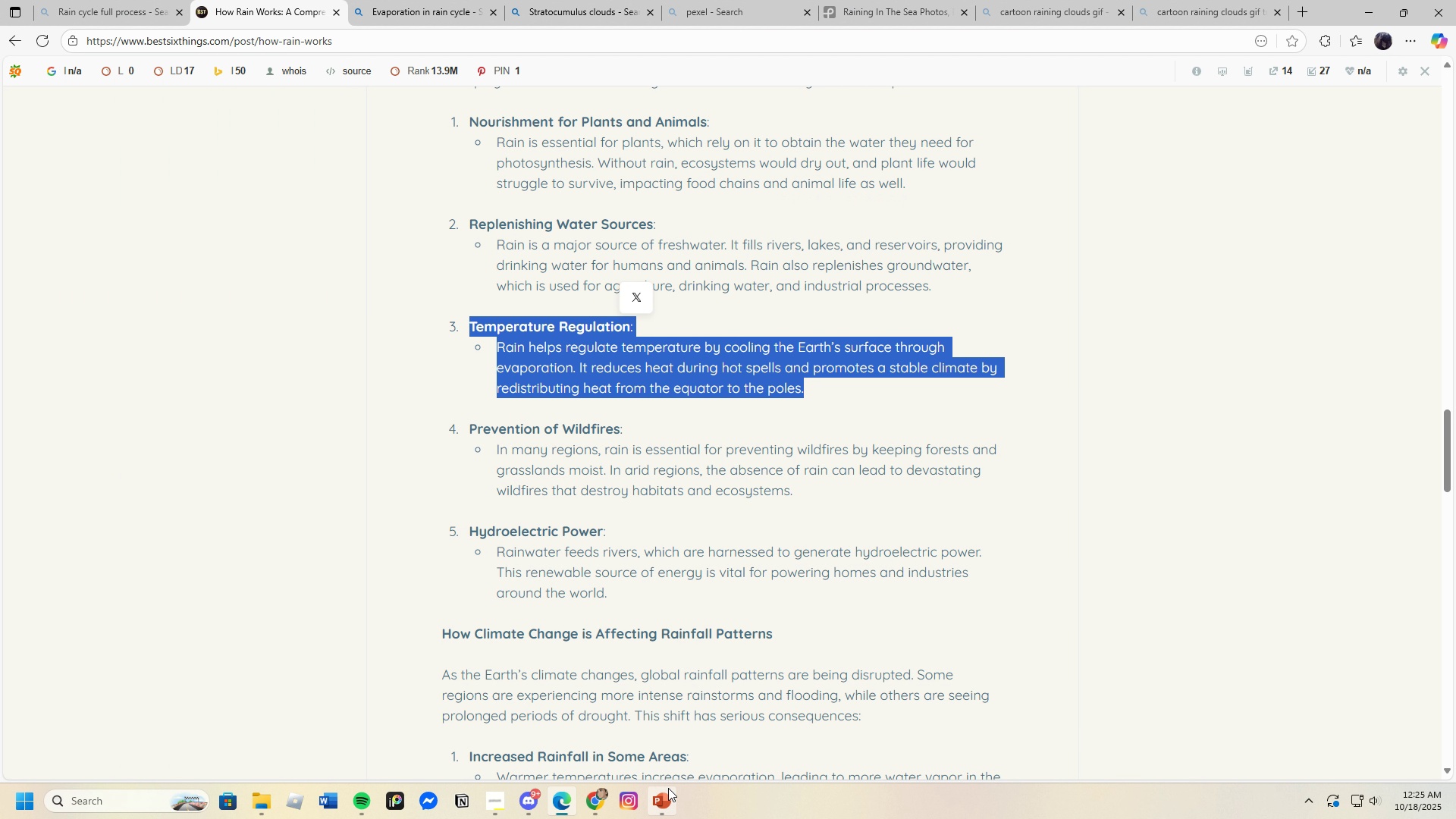 
left_click([664, 801])
 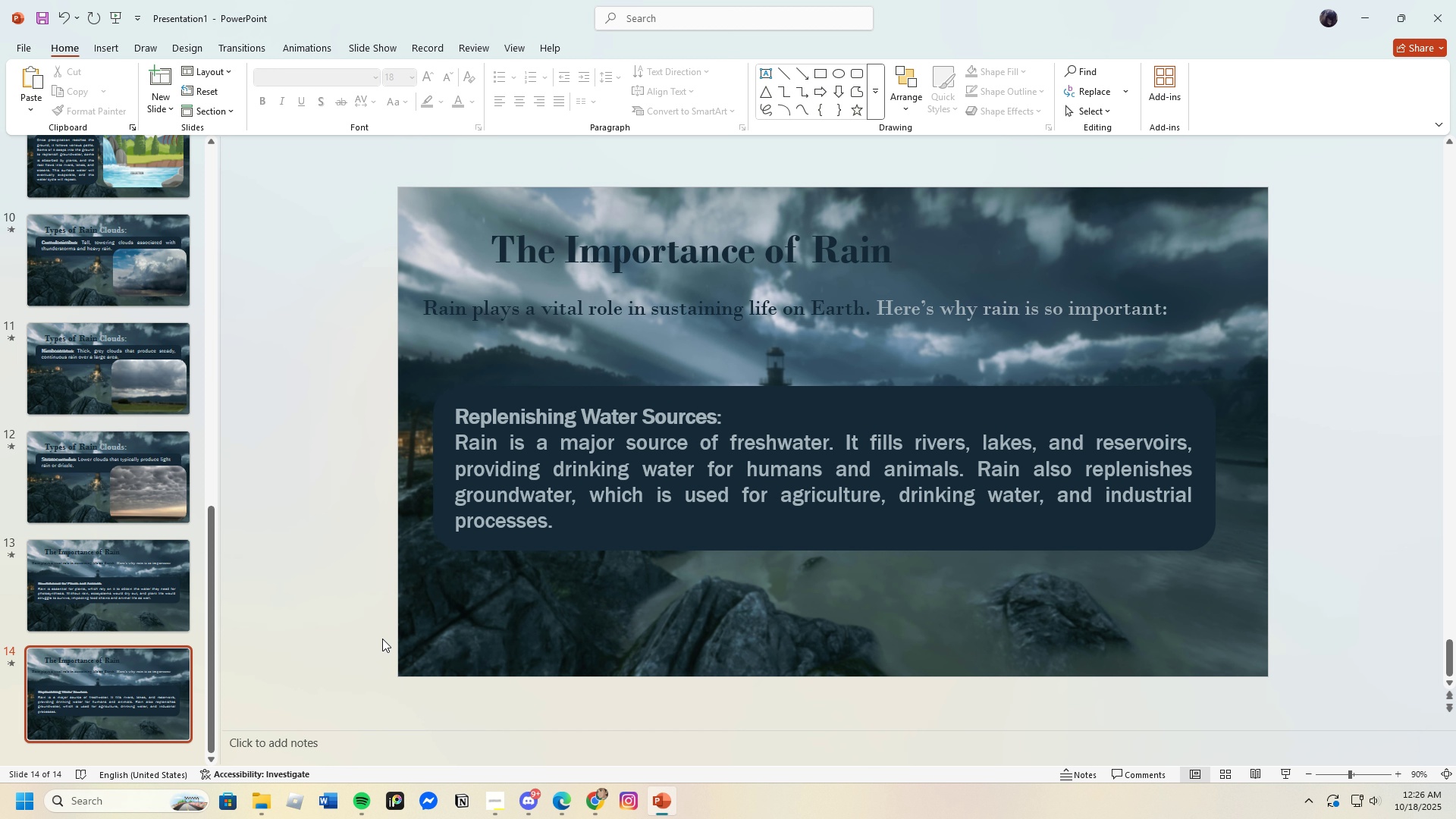 
wait(16.7)
 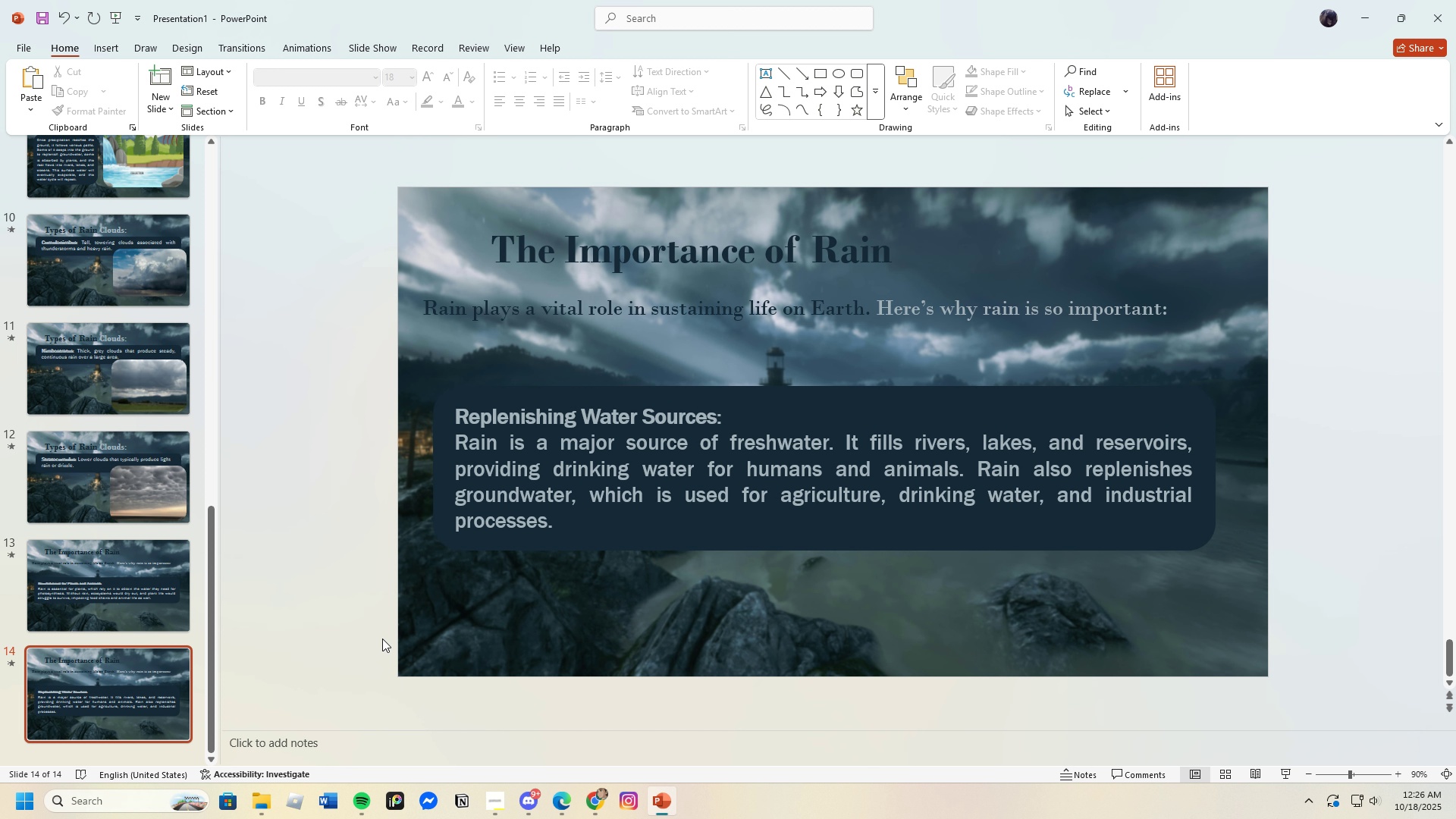 
left_click([382, 639])
 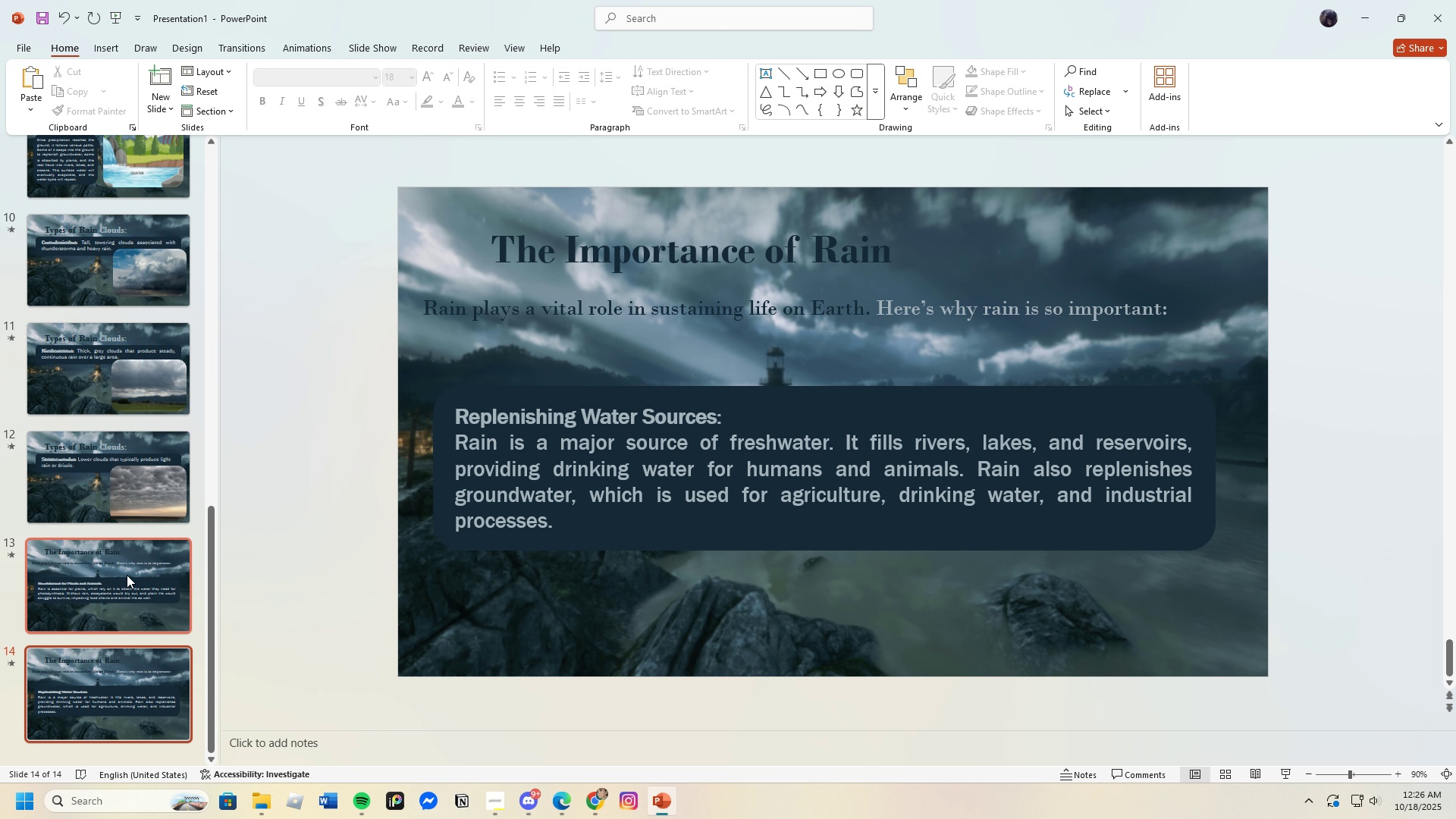 
left_click([127, 575])
 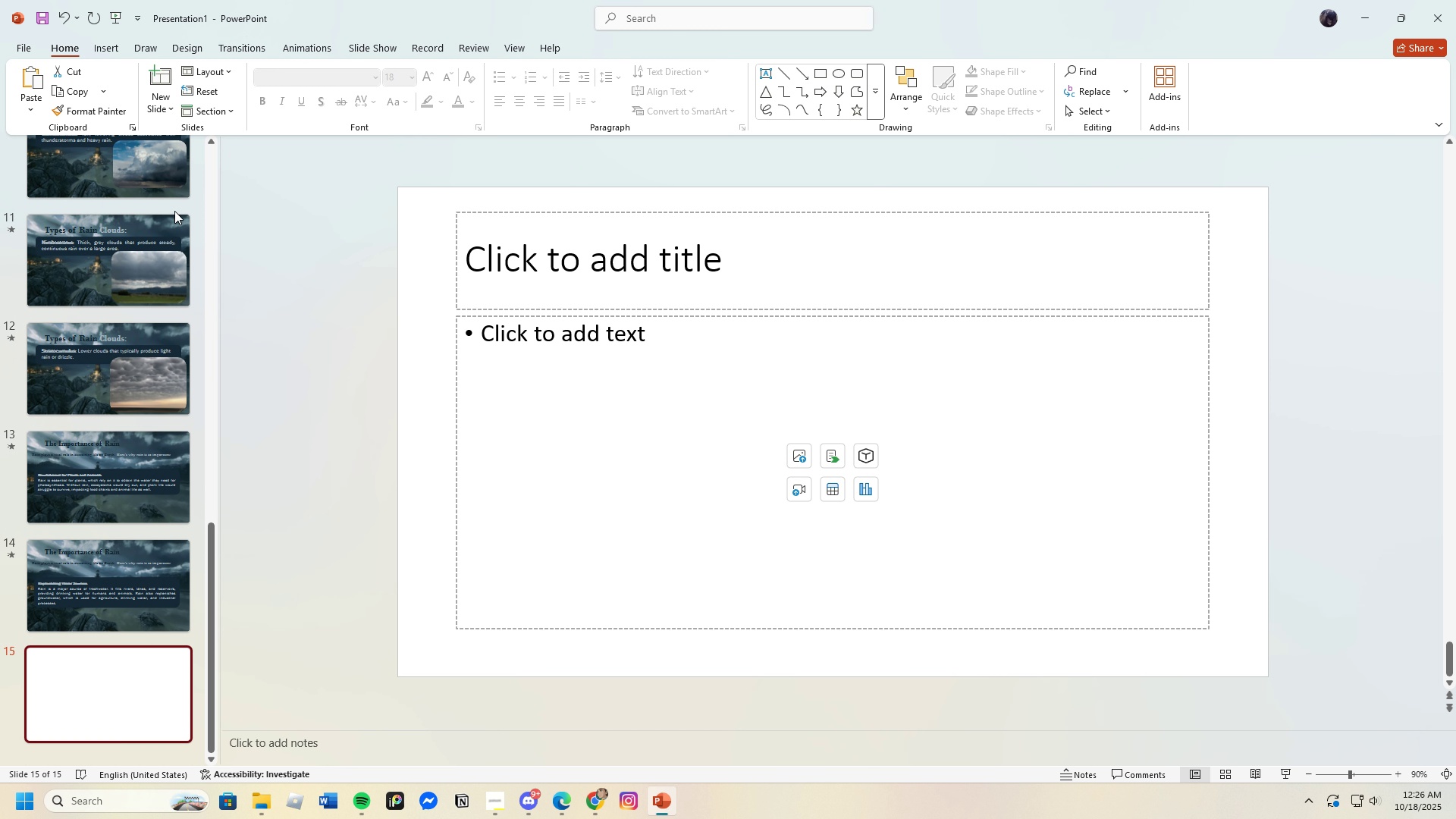 
left_click([64, 21])
 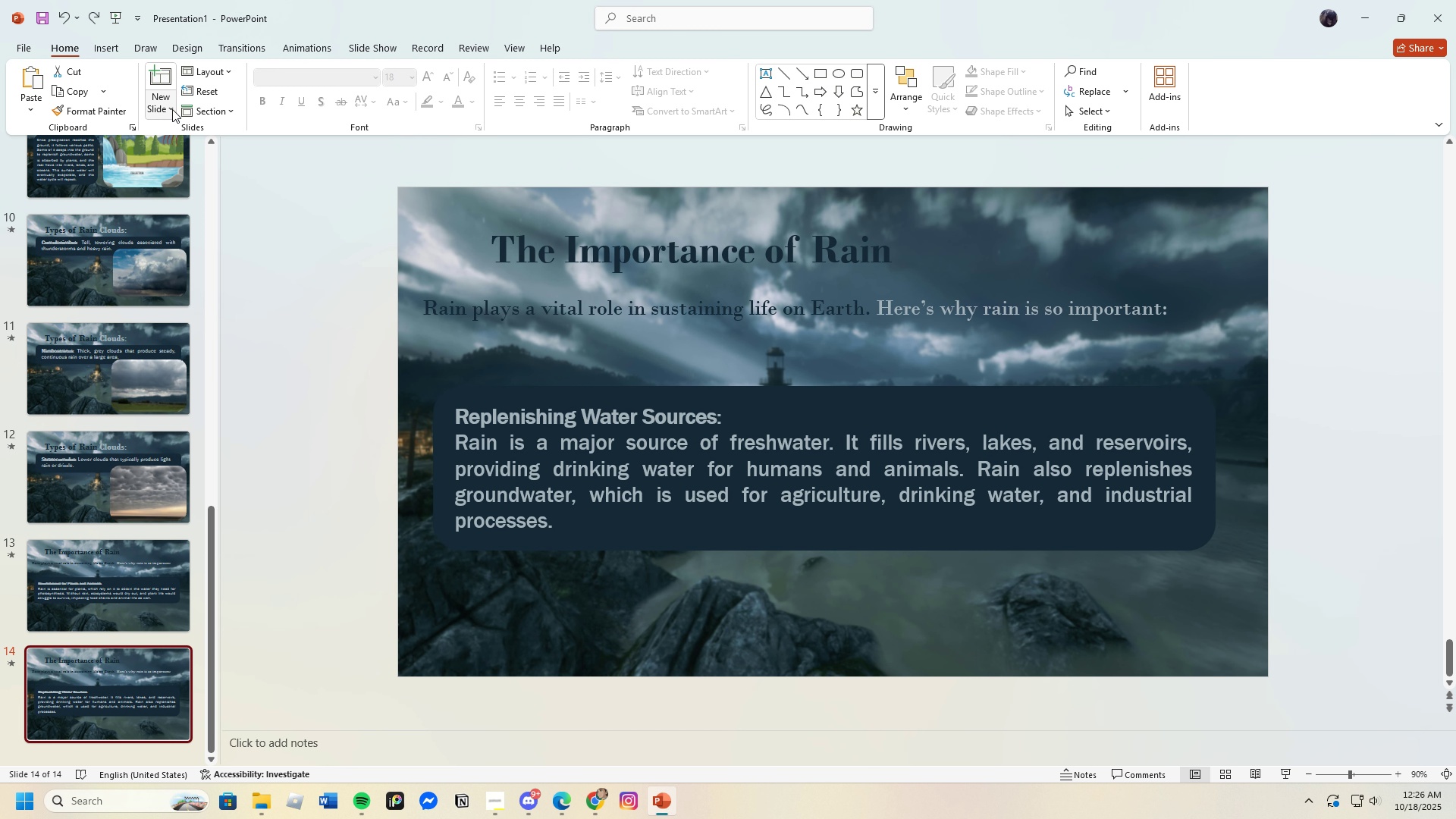 
left_click([172, 109])
 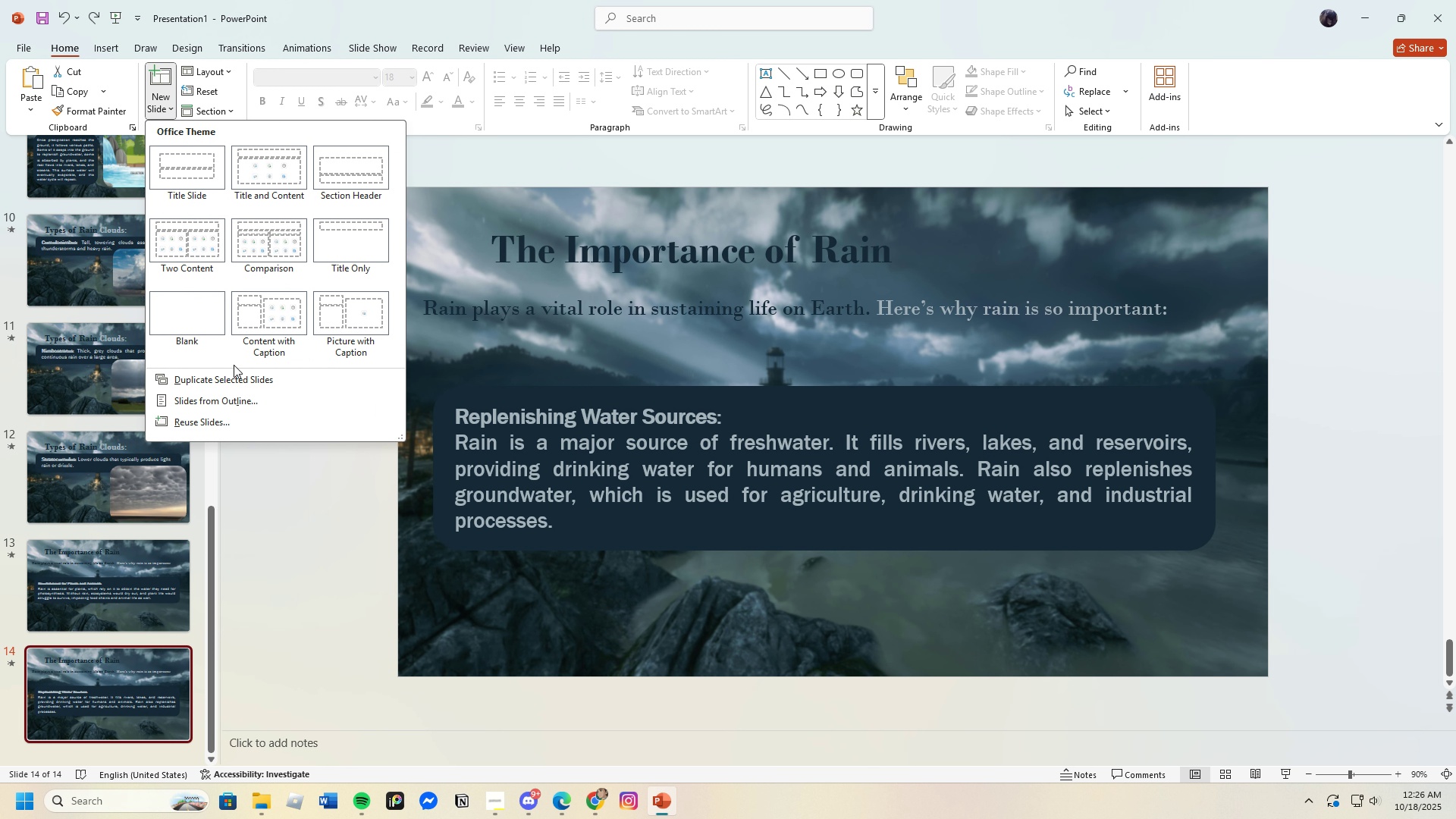 
left_click([231, 373])
 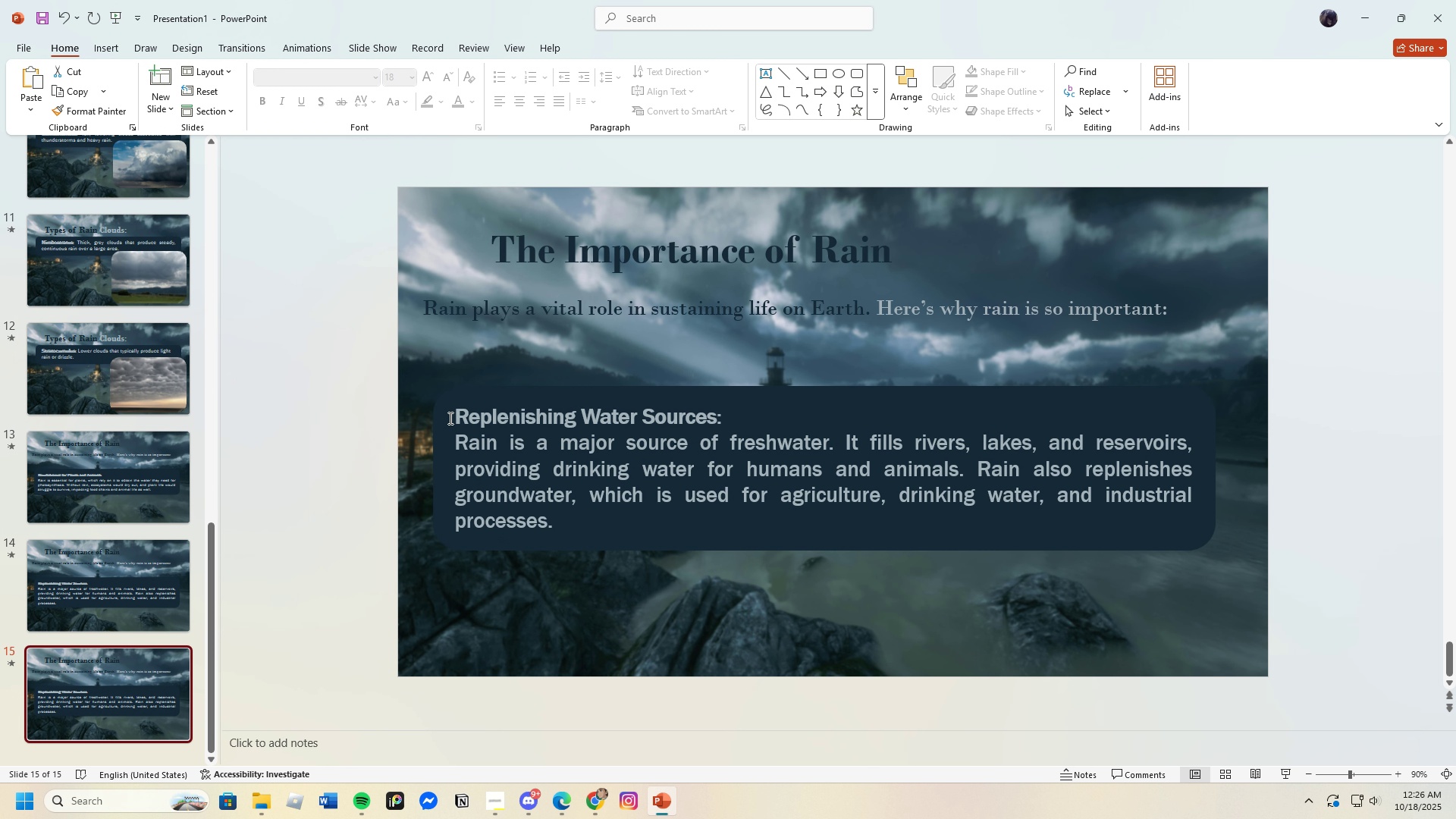 
left_click_drag(start_coordinate=[453, 416], to_coordinate=[762, 527])
 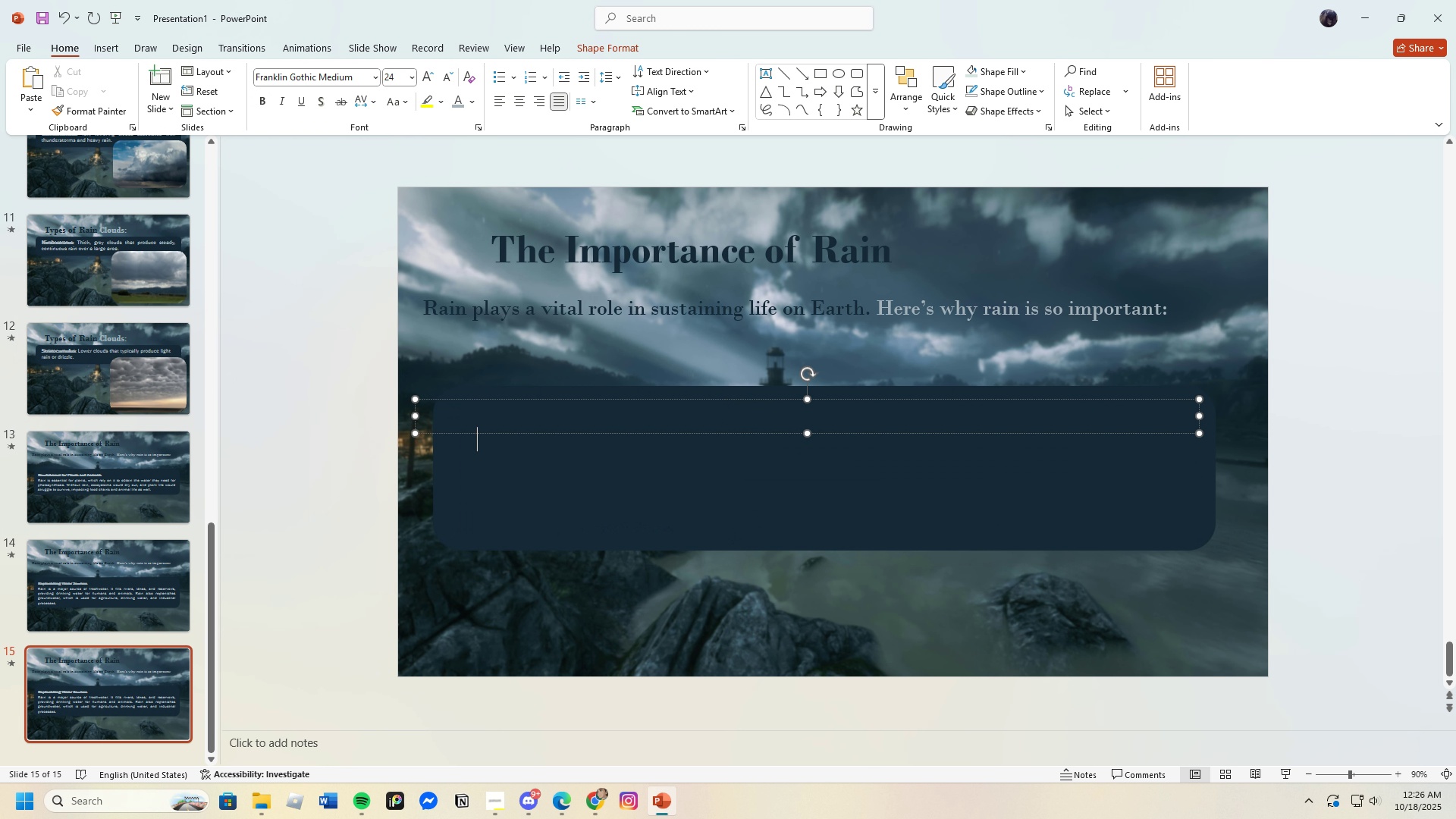 
key(Backspace)
 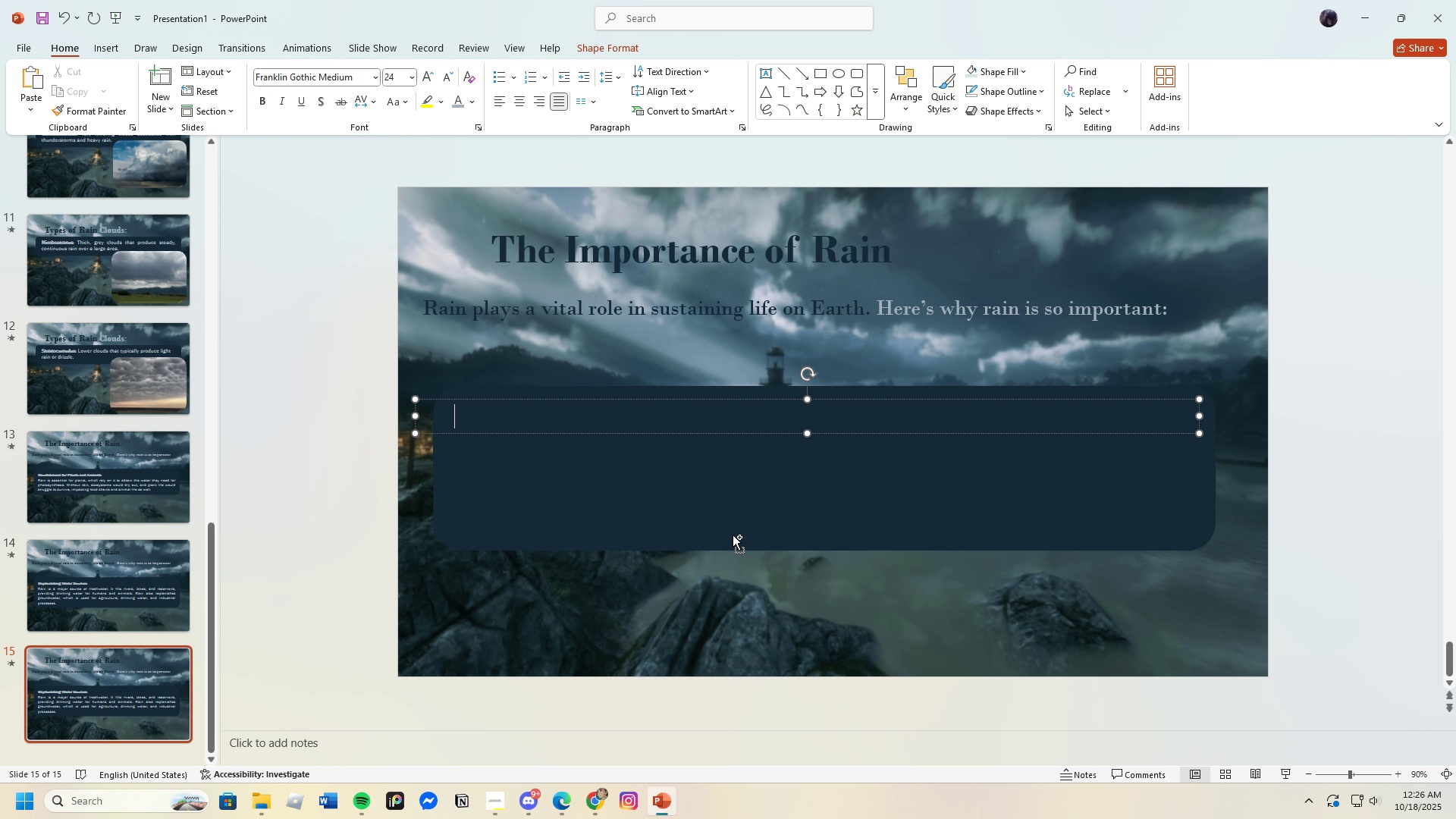 
key(Control+V)
 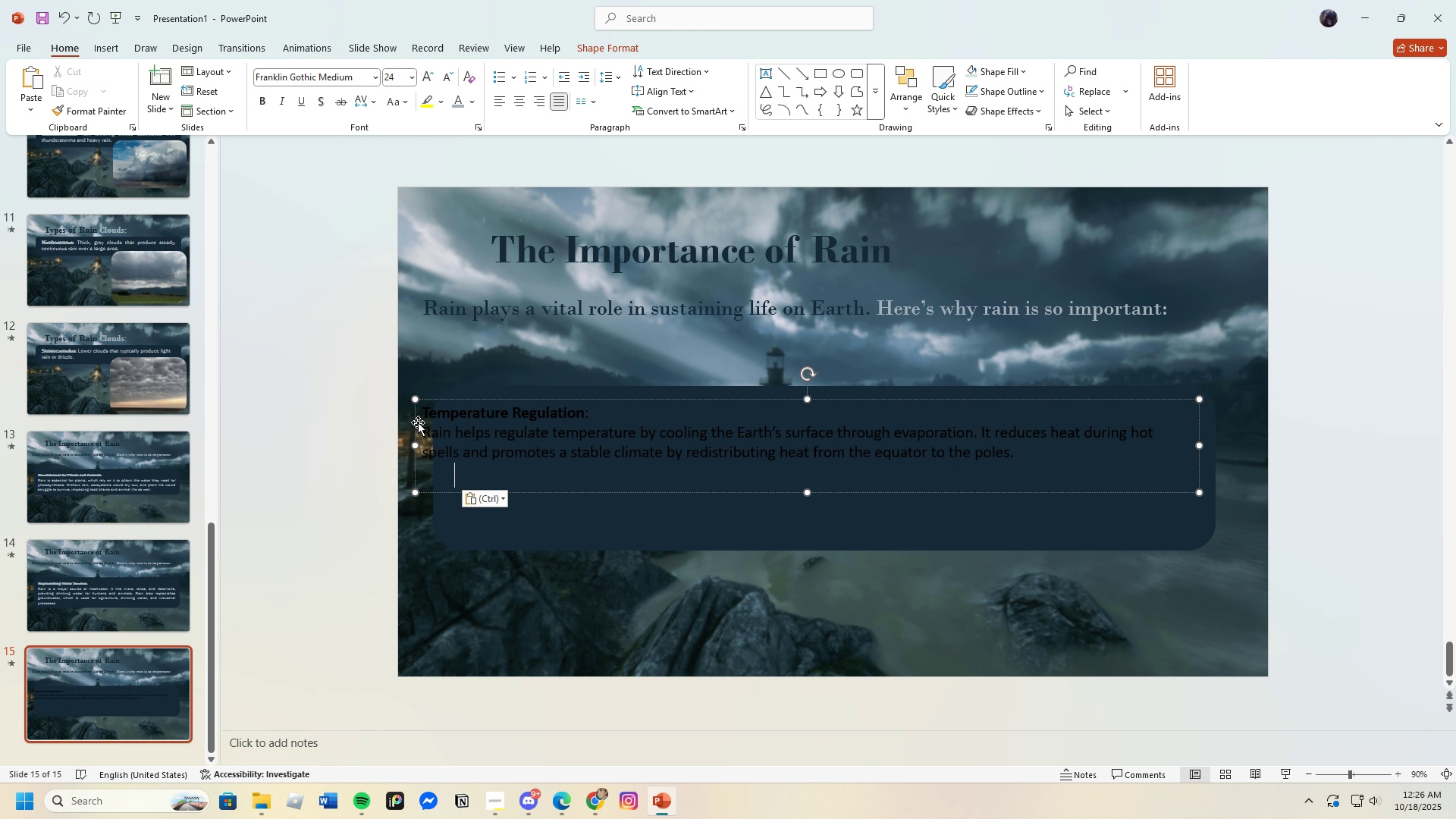 
left_click_drag(start_coordinate=[423, 416], to_coordinate=[1021, 488])
 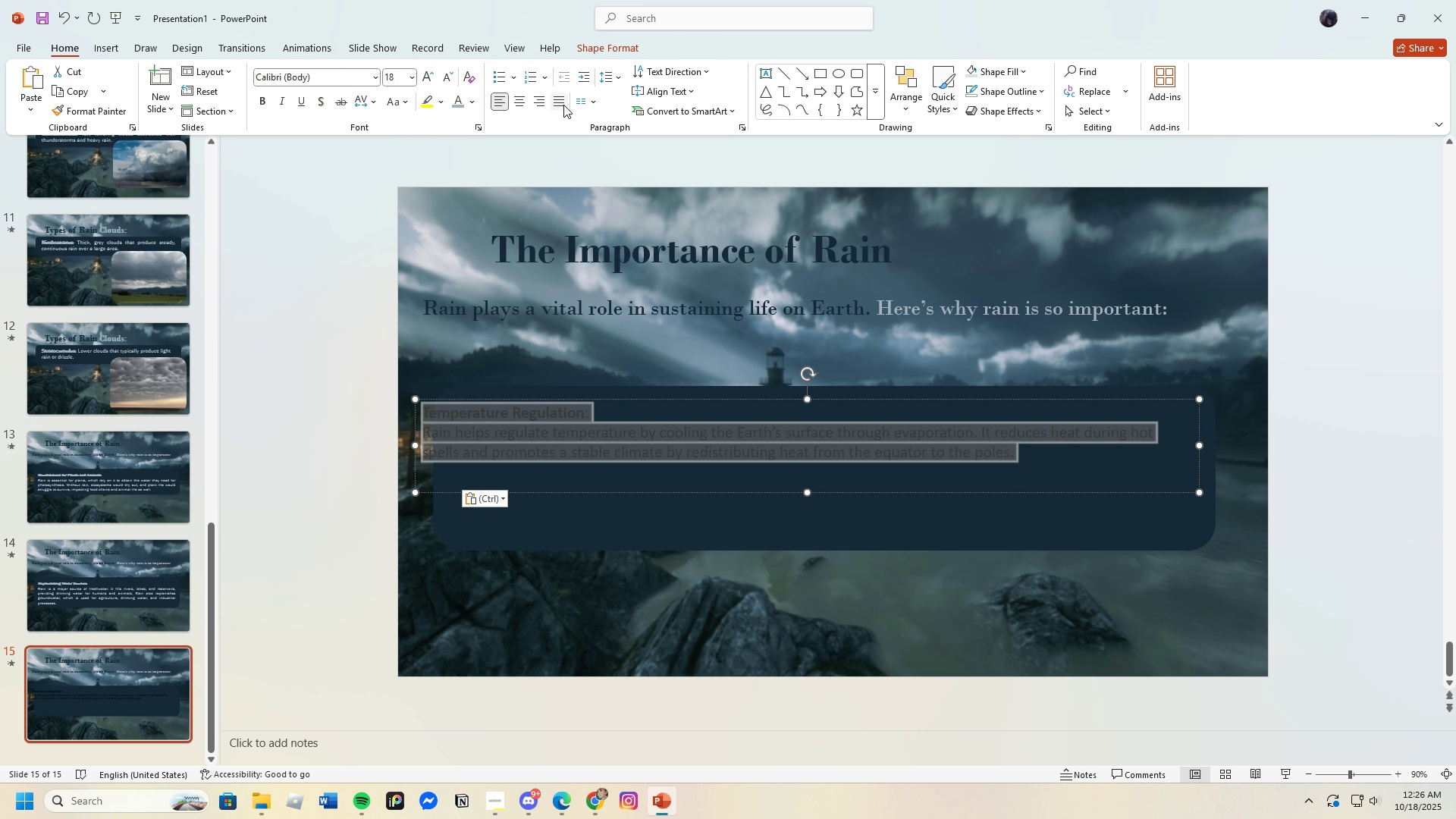 
left_click([558, 103])
 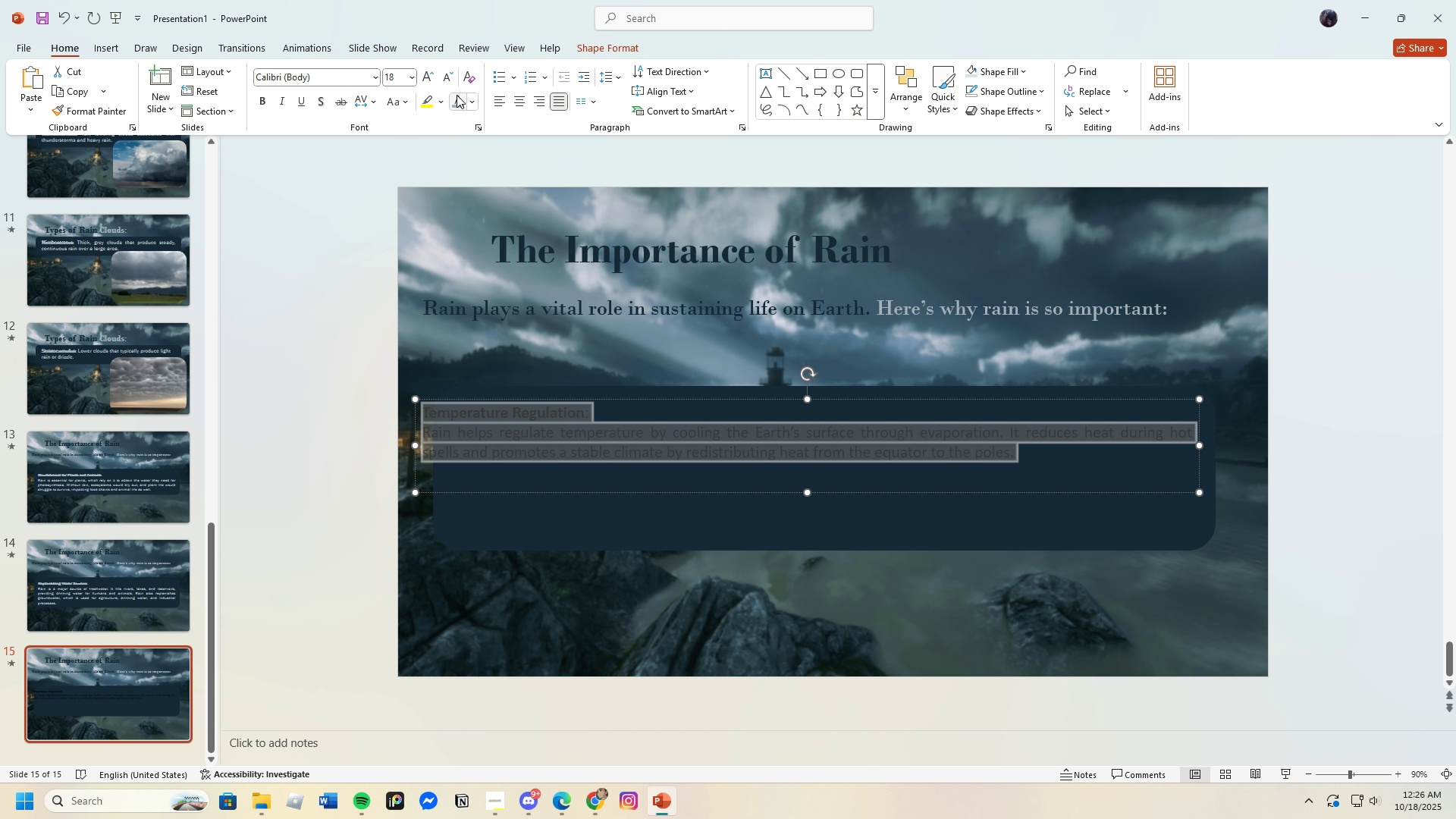 
left_click([457, 95])
 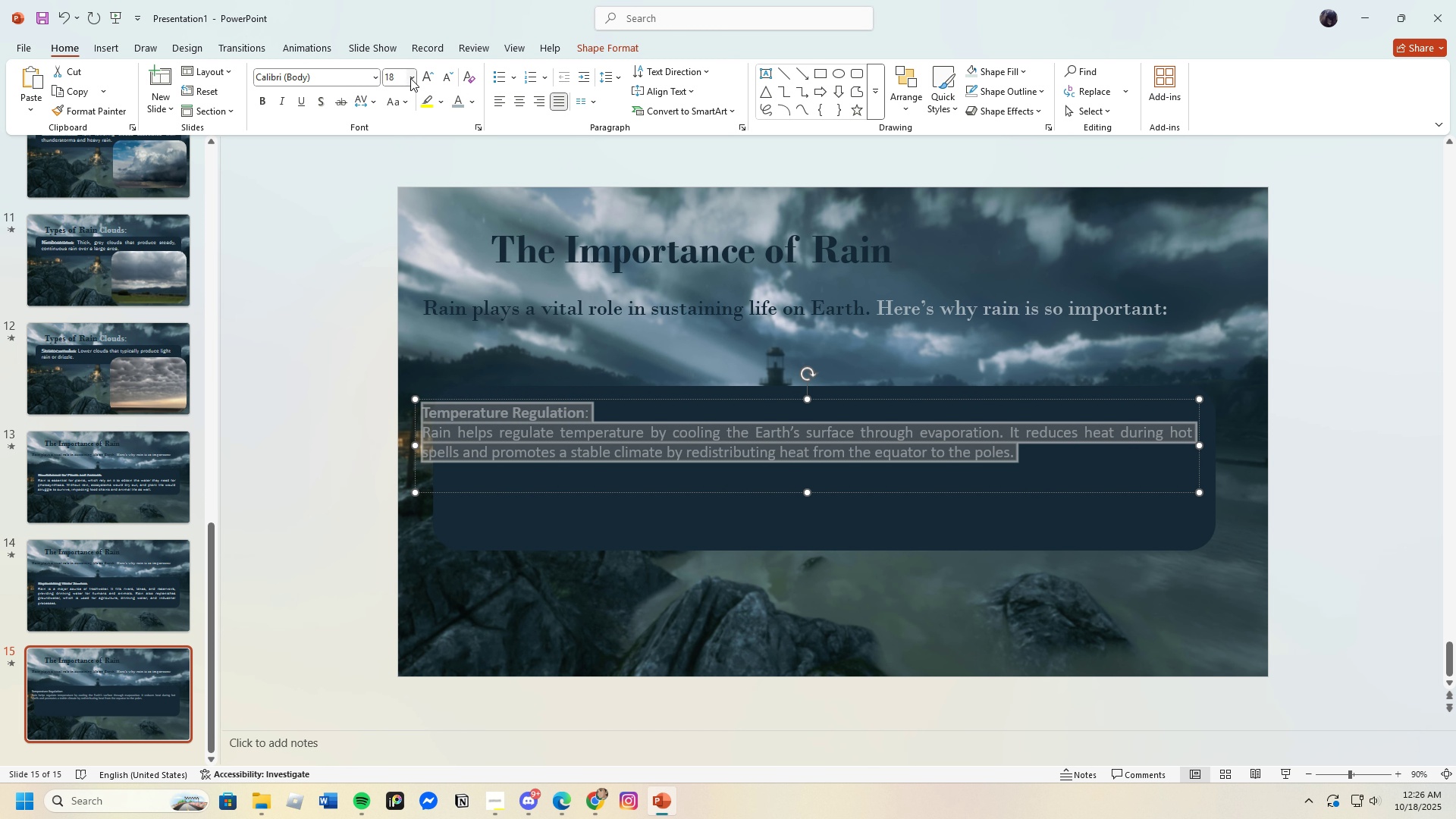 
left_click([410, 78])
 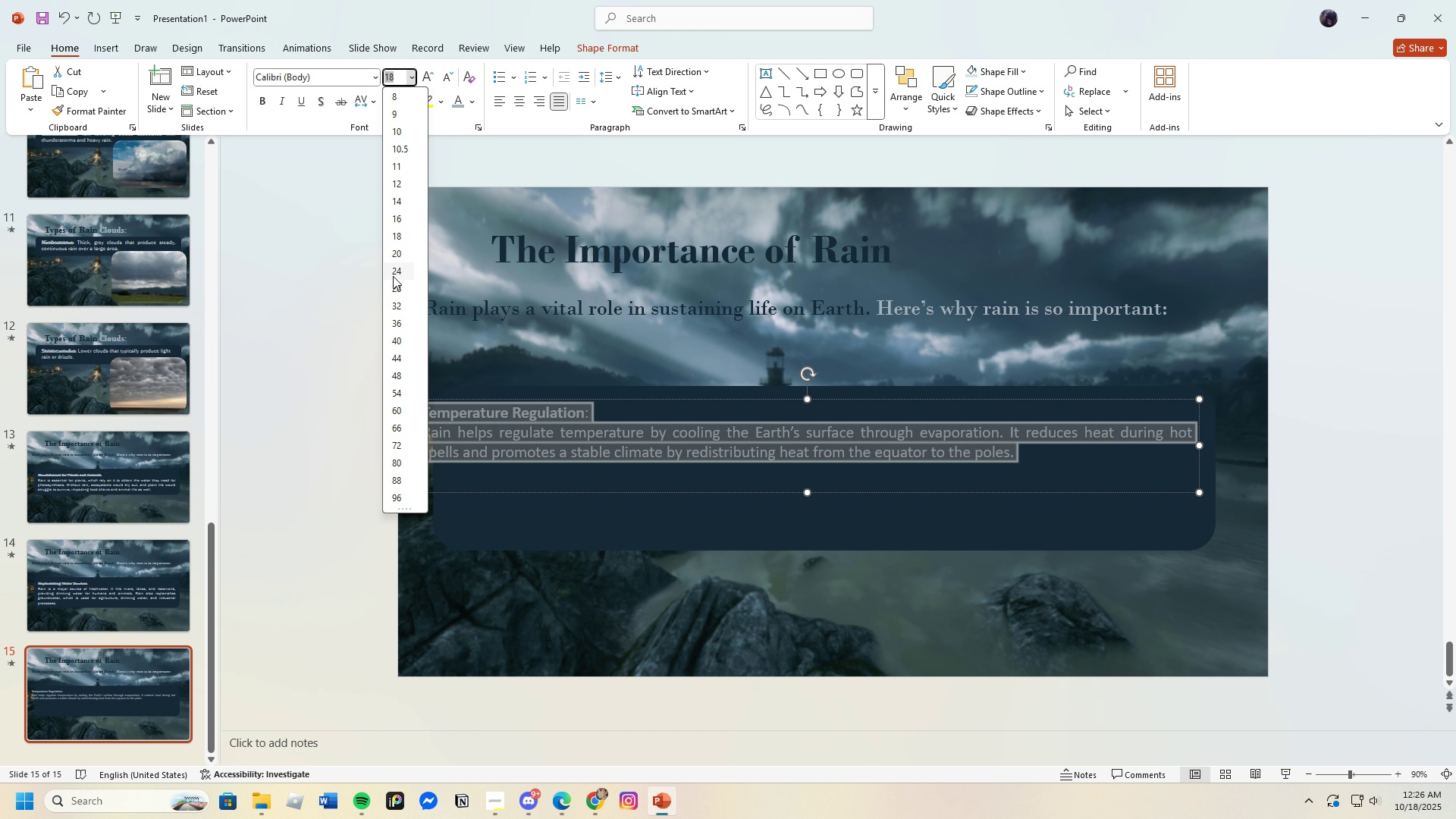 
left_click([394, 271])
 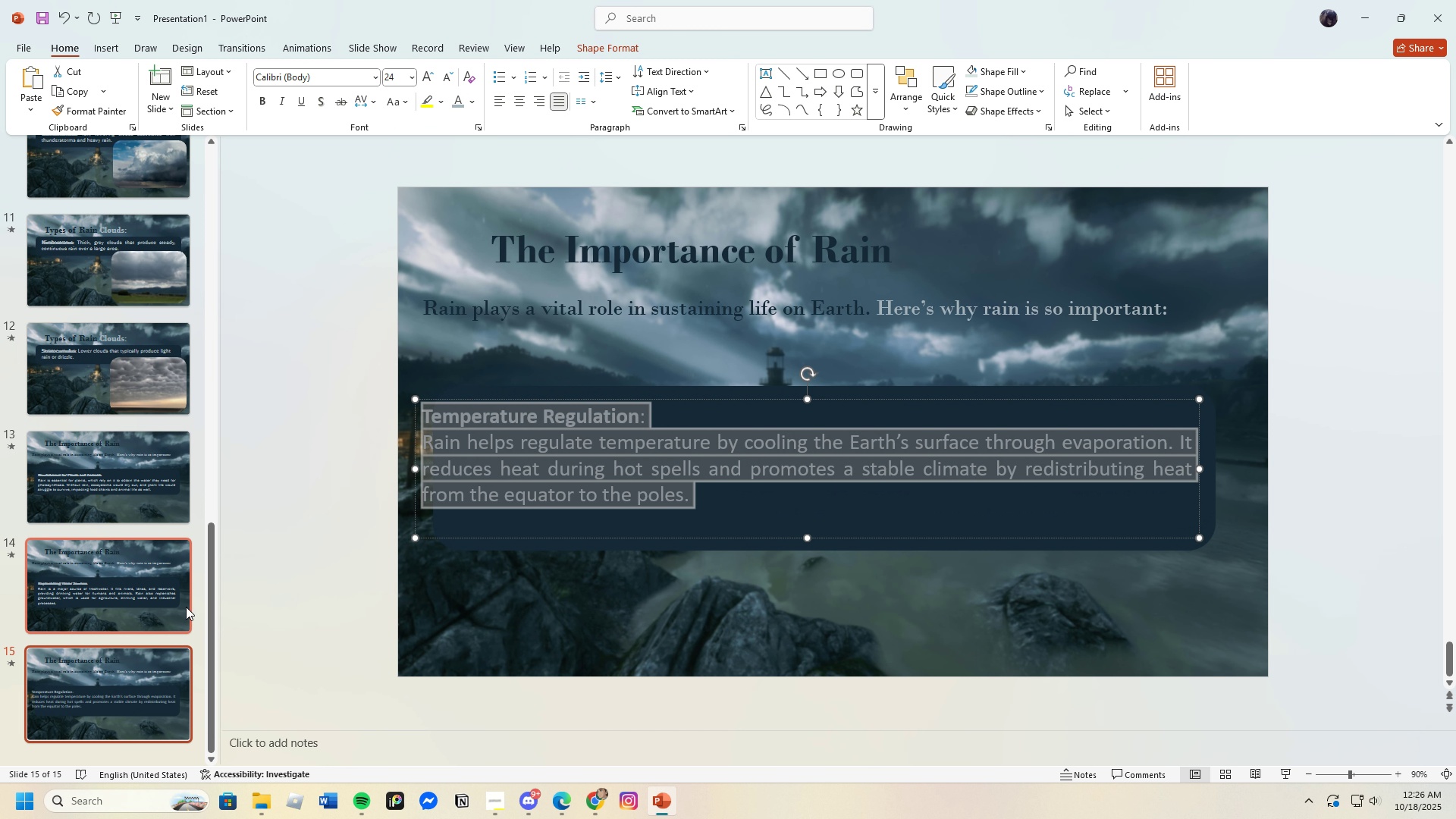 
left_click([174, 588])
 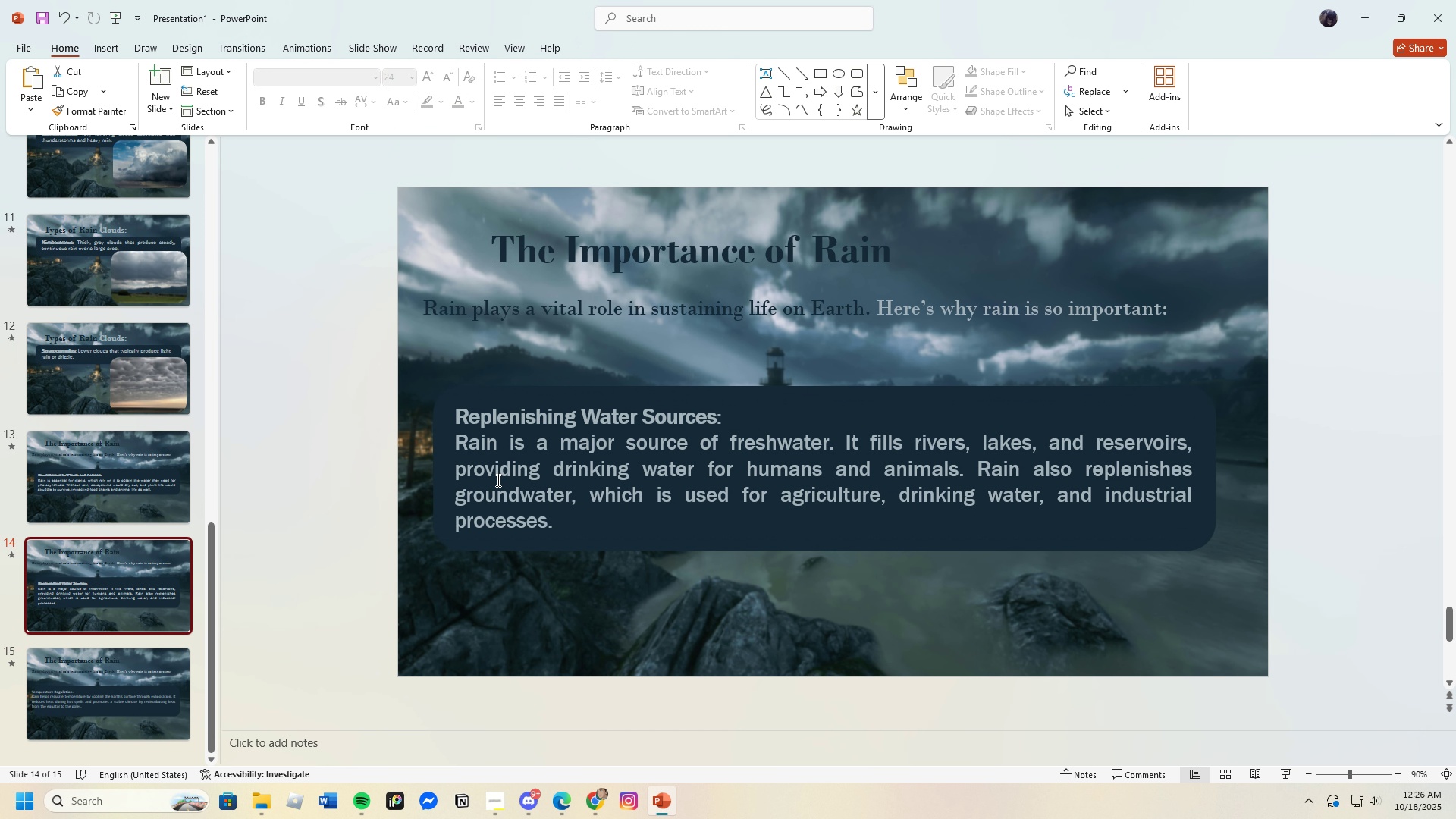 
left_click([497, 479])
 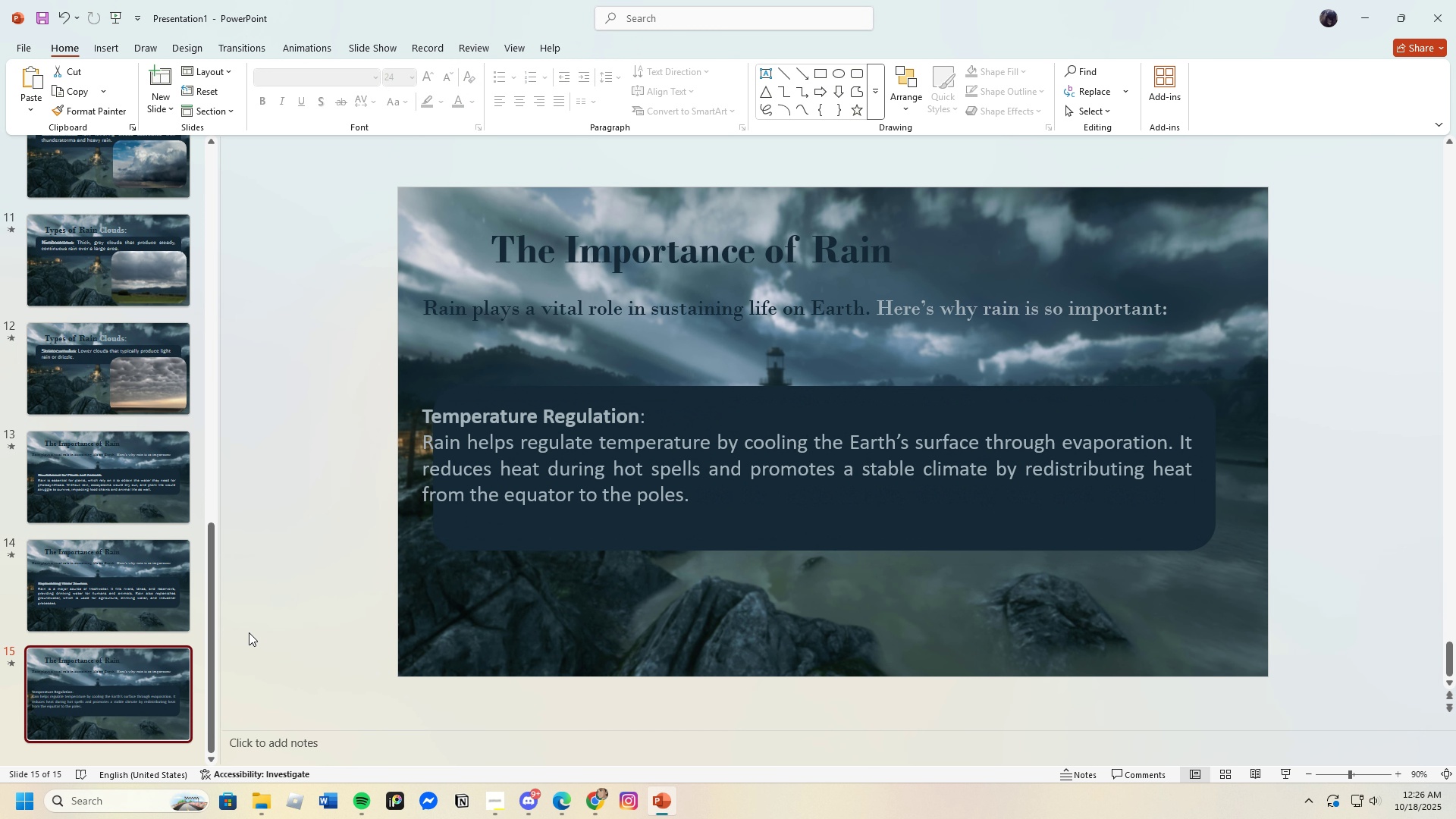 
left_click([460, 439])
 